 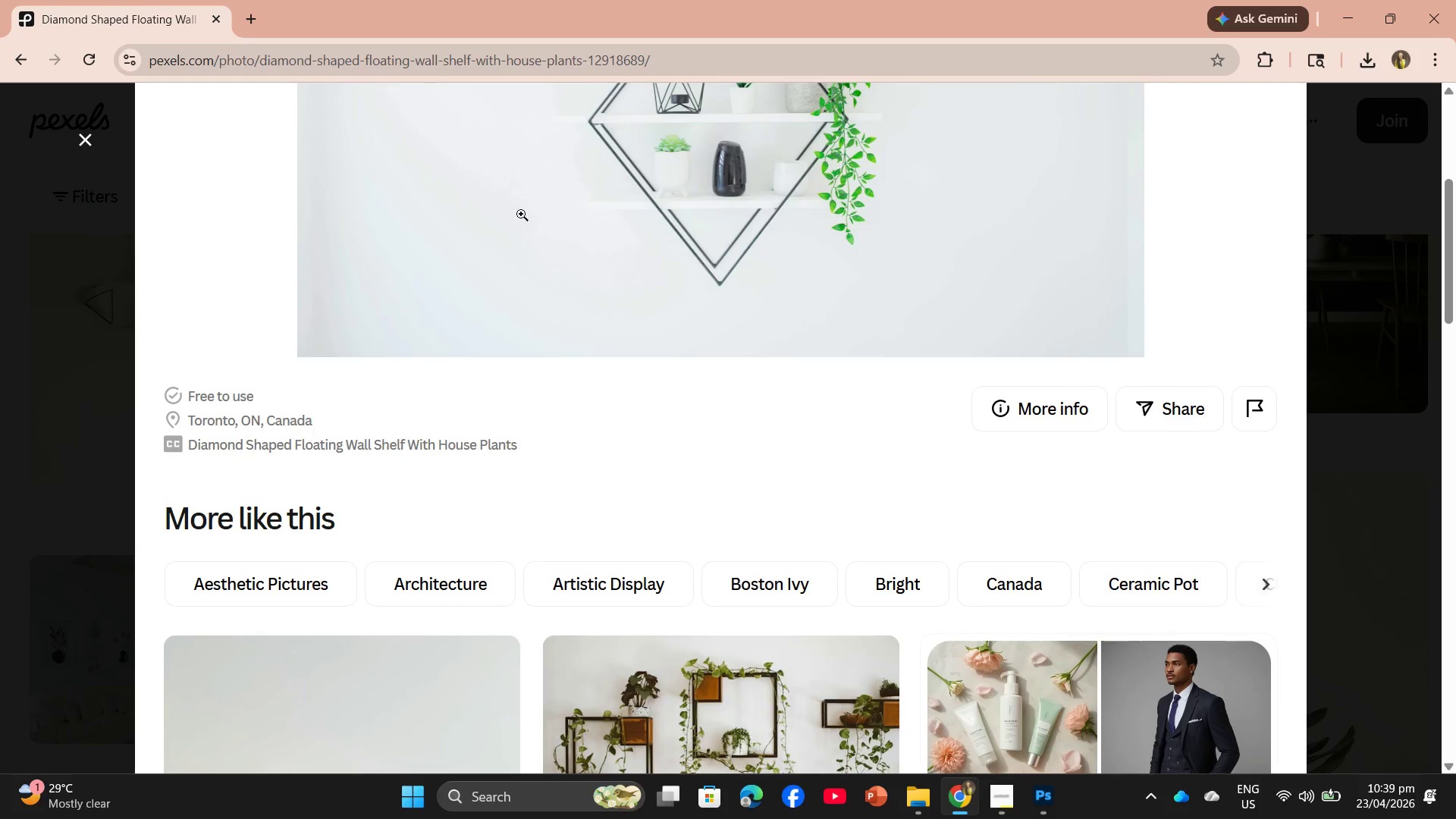 
scroll: coordinate [875, 507], scroll_direction: down, amount: 9.0
 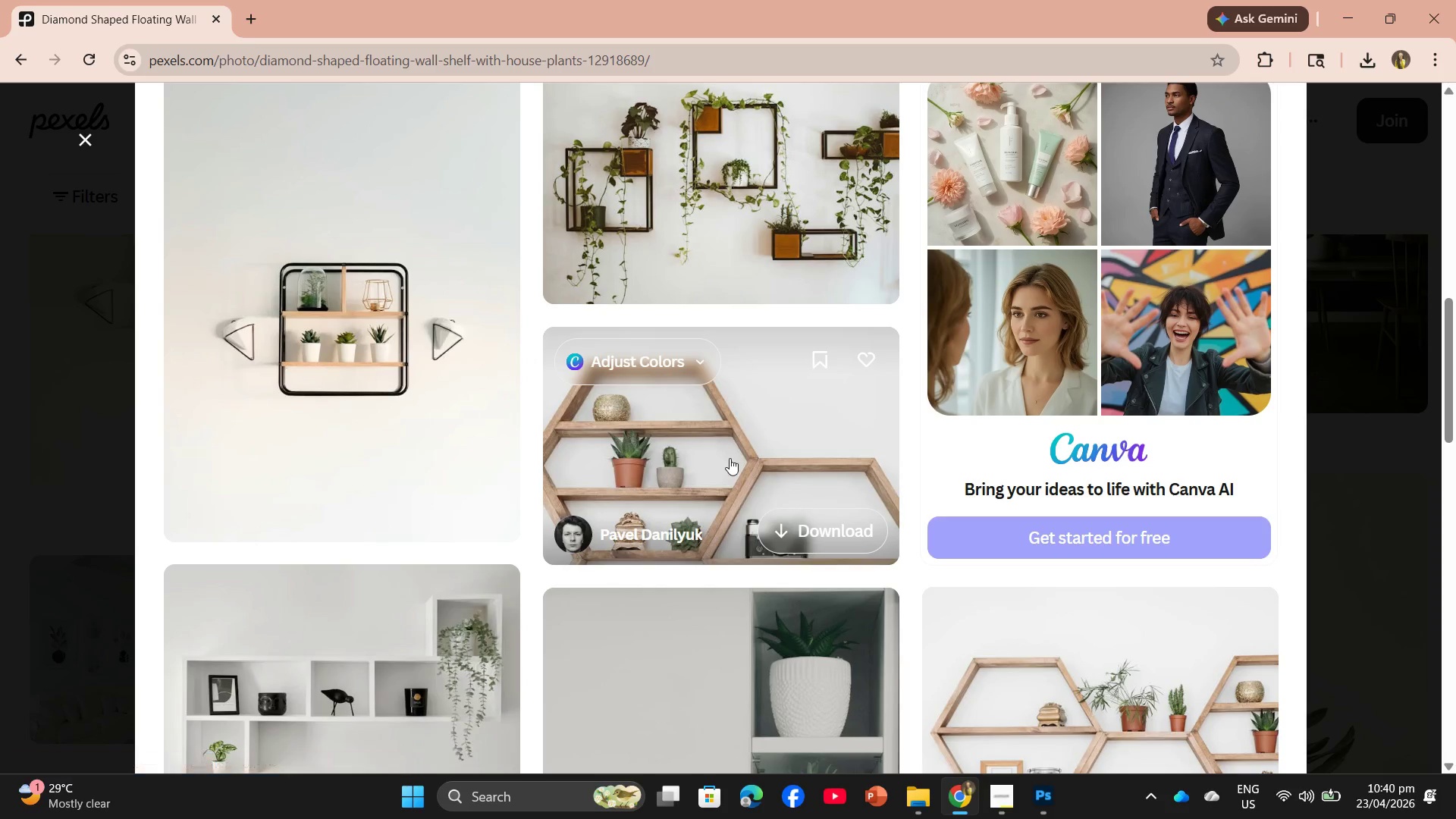 
left_click([726, 455])
 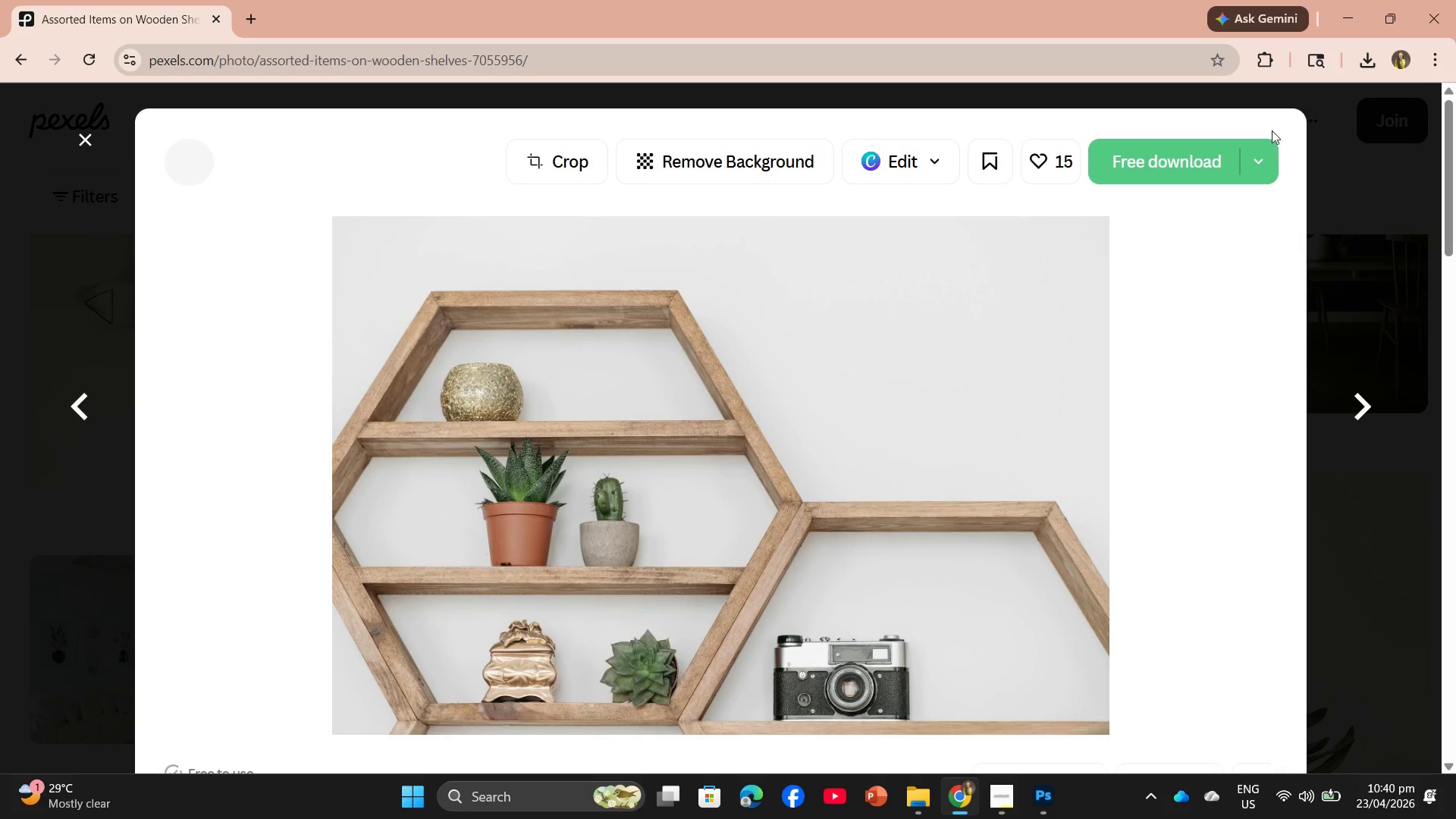 
left_click([1181, 158])
 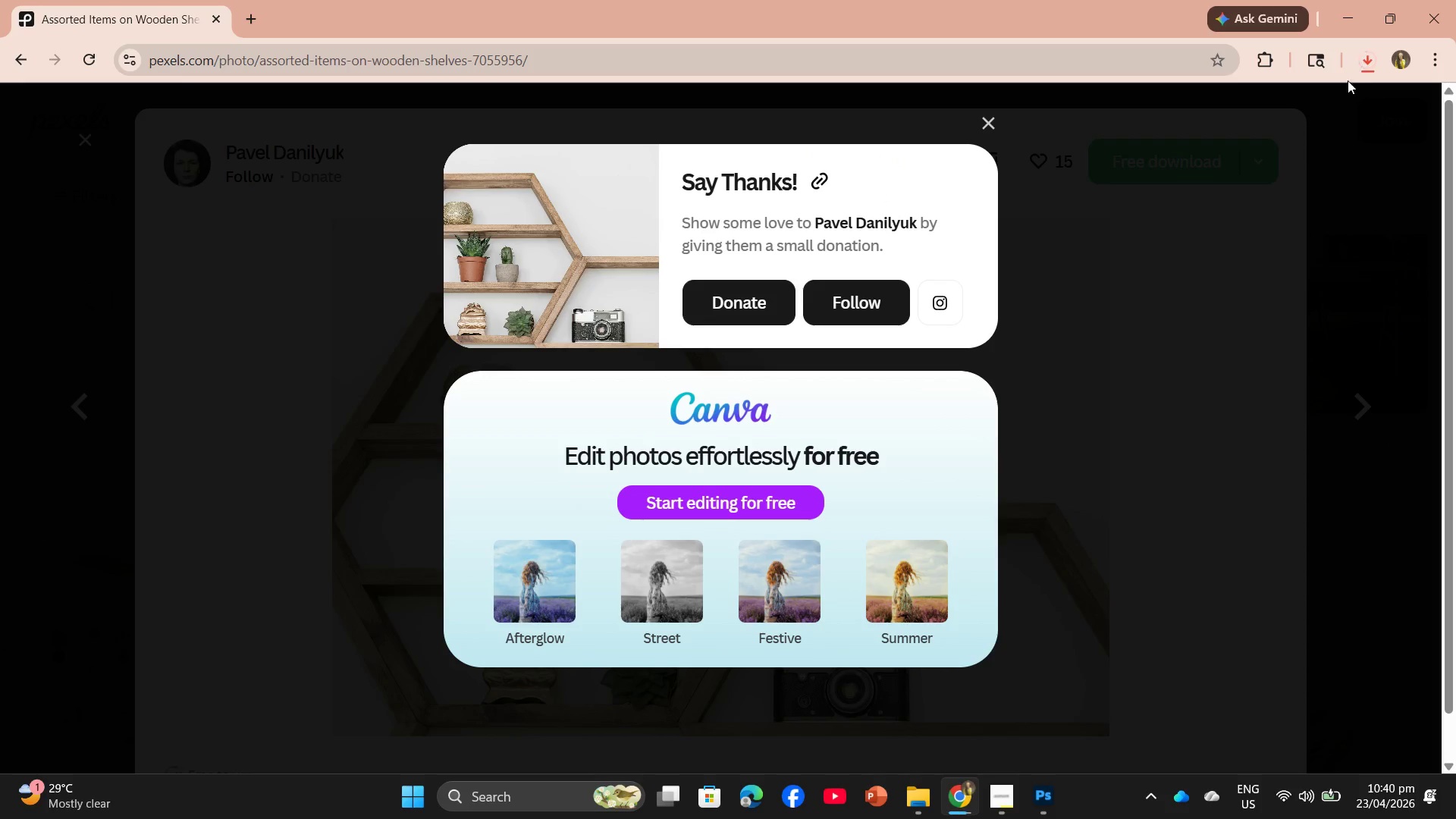 
left_click_drag(start_coordinate=[1209, 114], to_coordinate=[706, 480])
 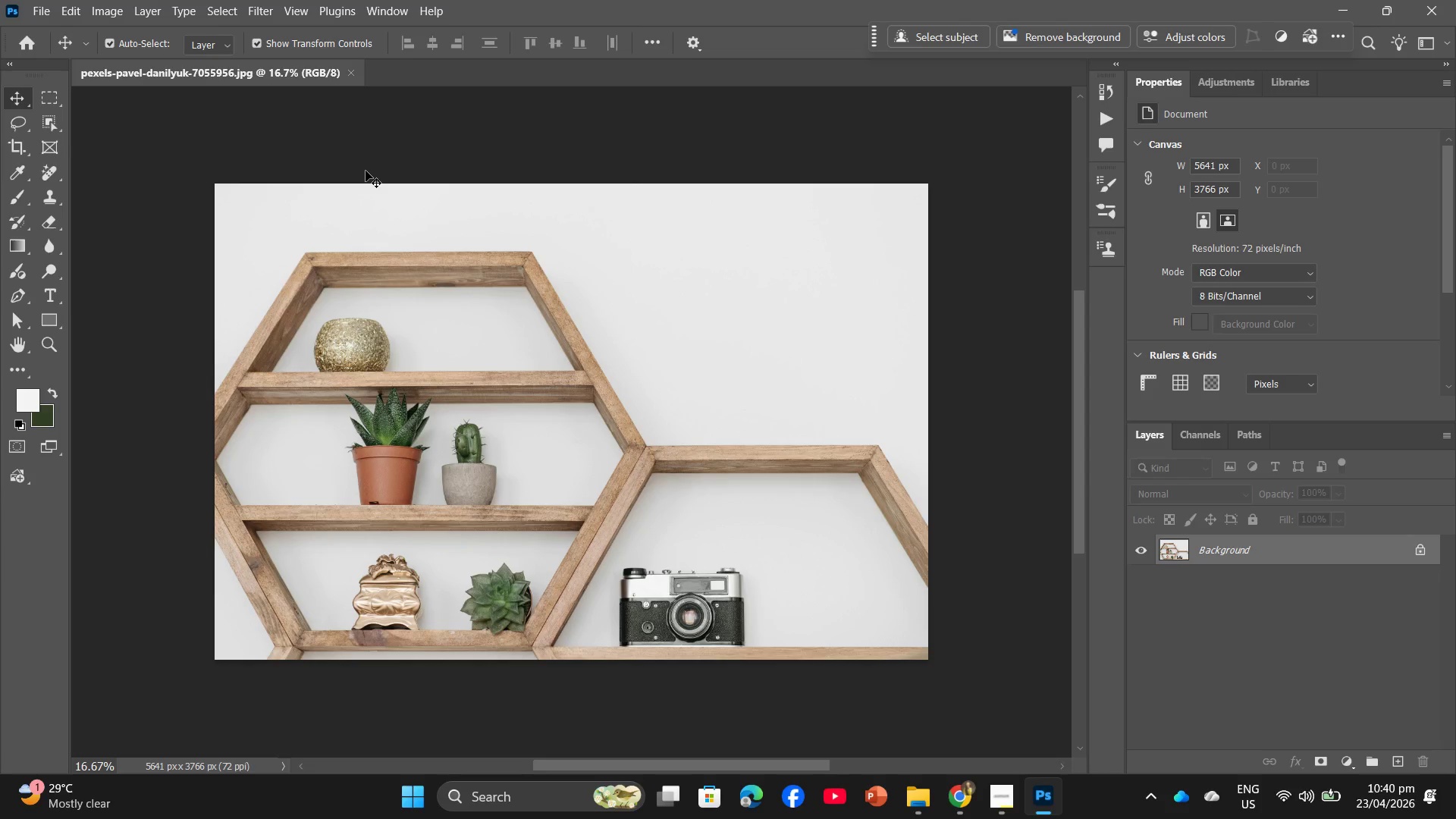 
wait(21.05)
 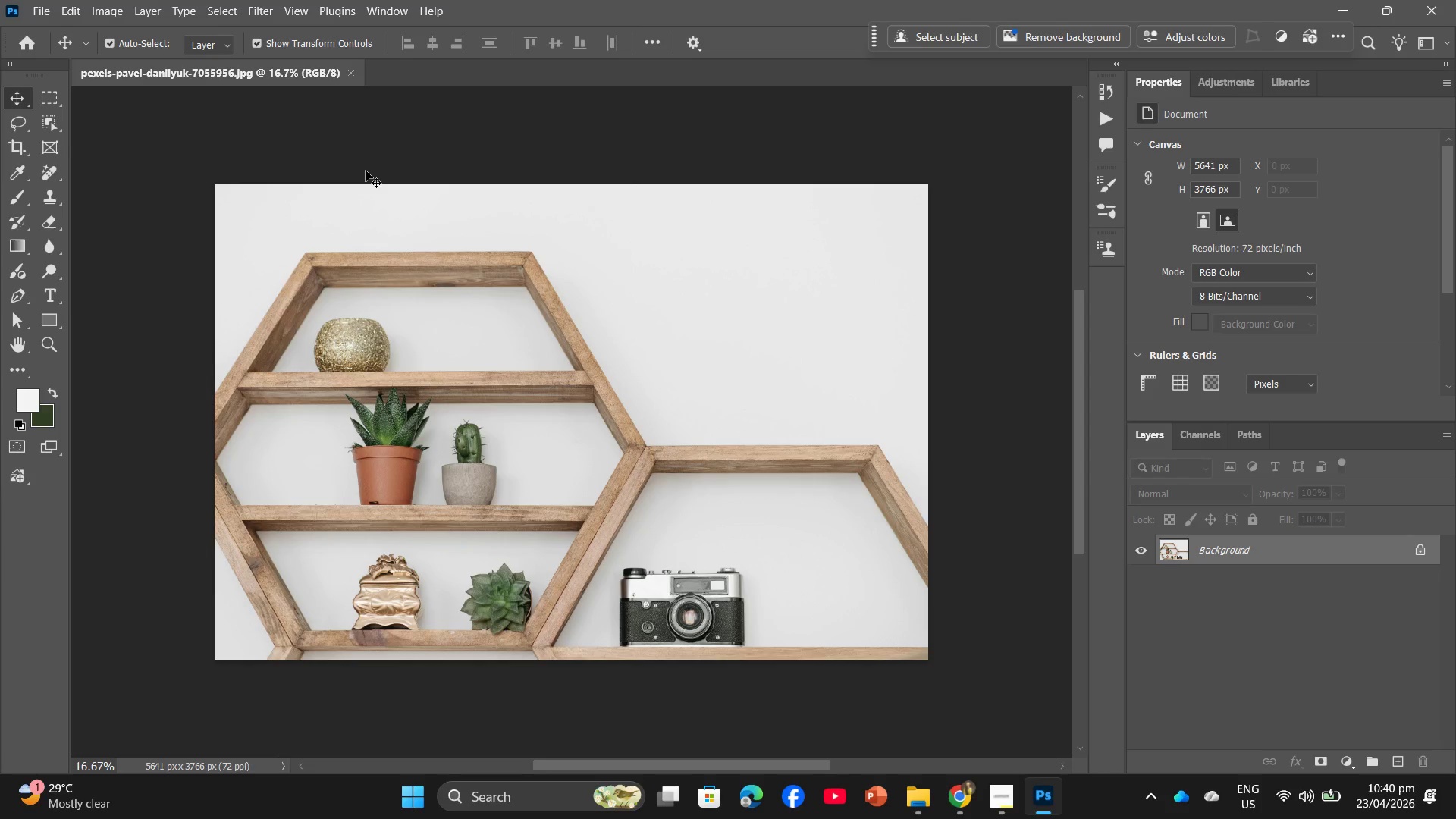 
left_click([113, 0])
 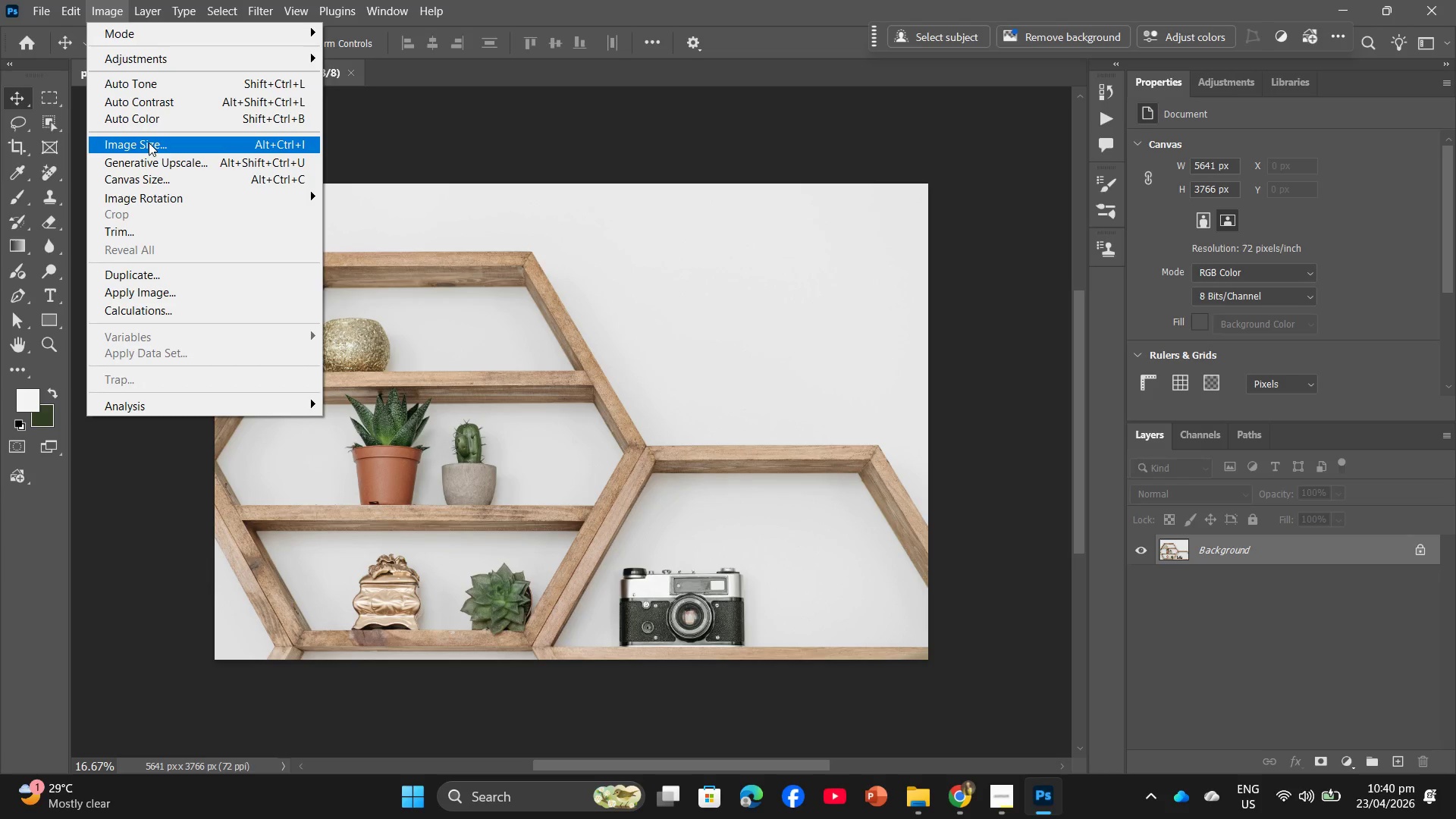 
left_click([150, 139])
 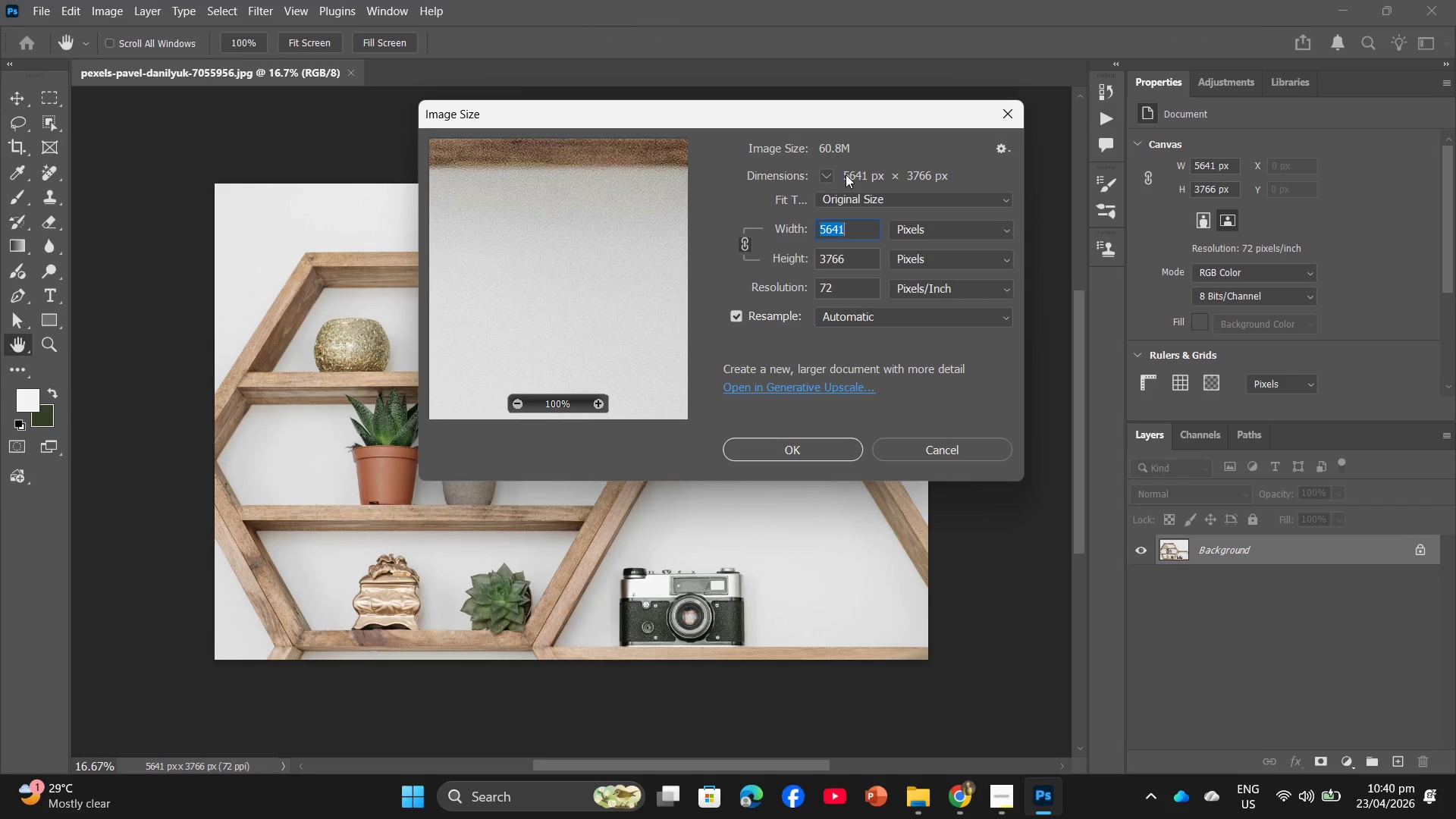 
key(Numpad2)
 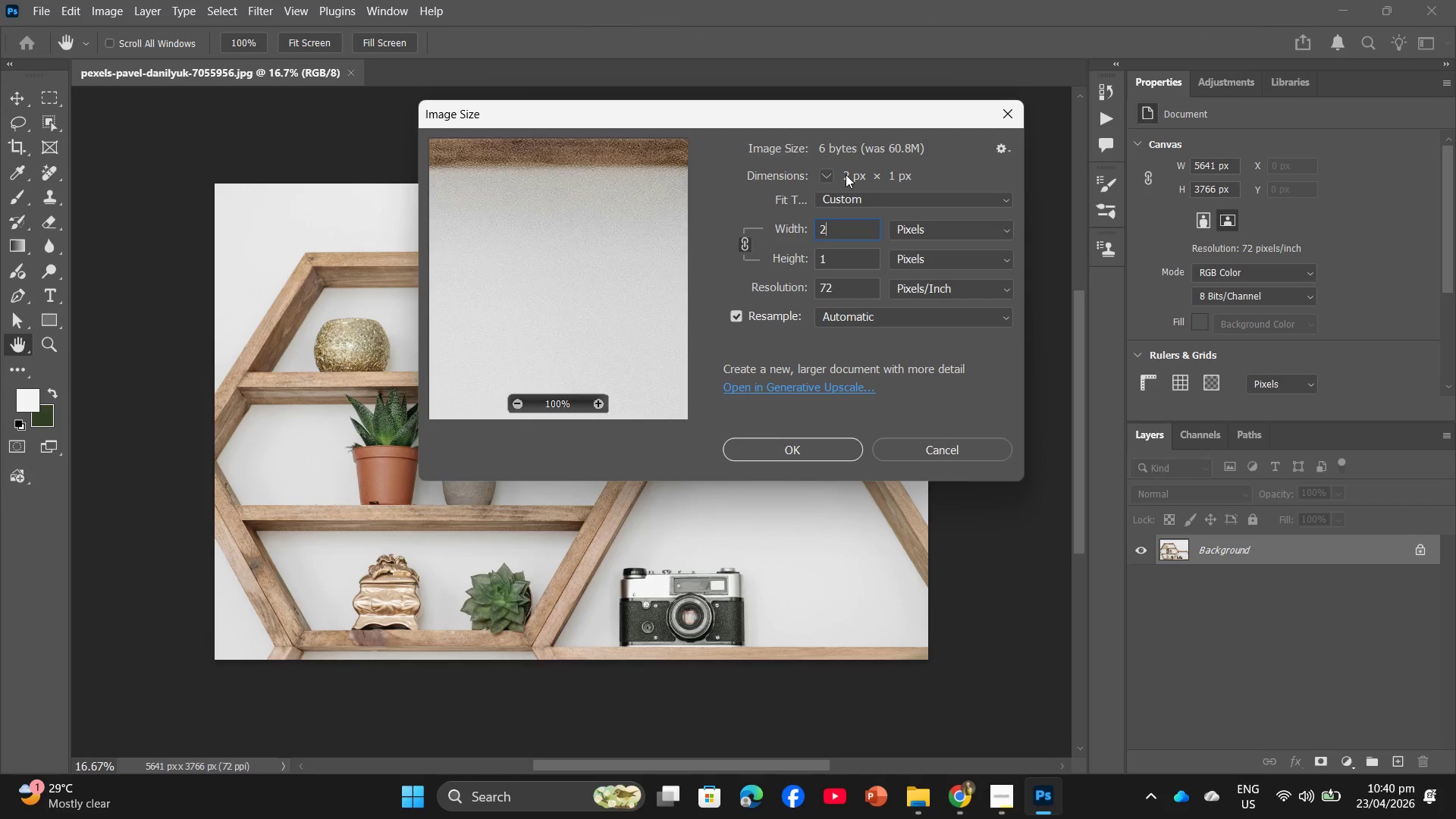 
key(Numpad0)
 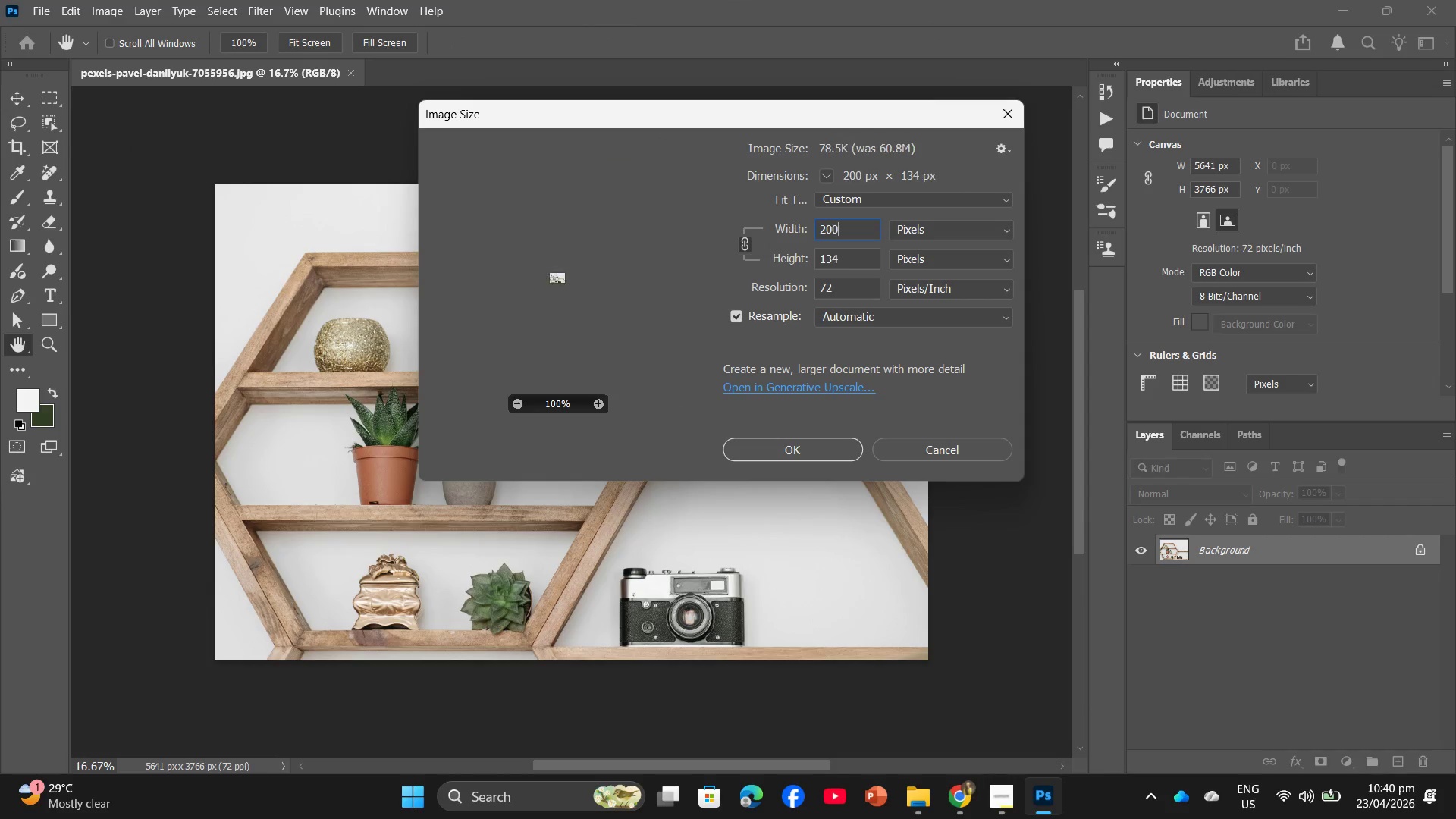 
key(Numpad0)
 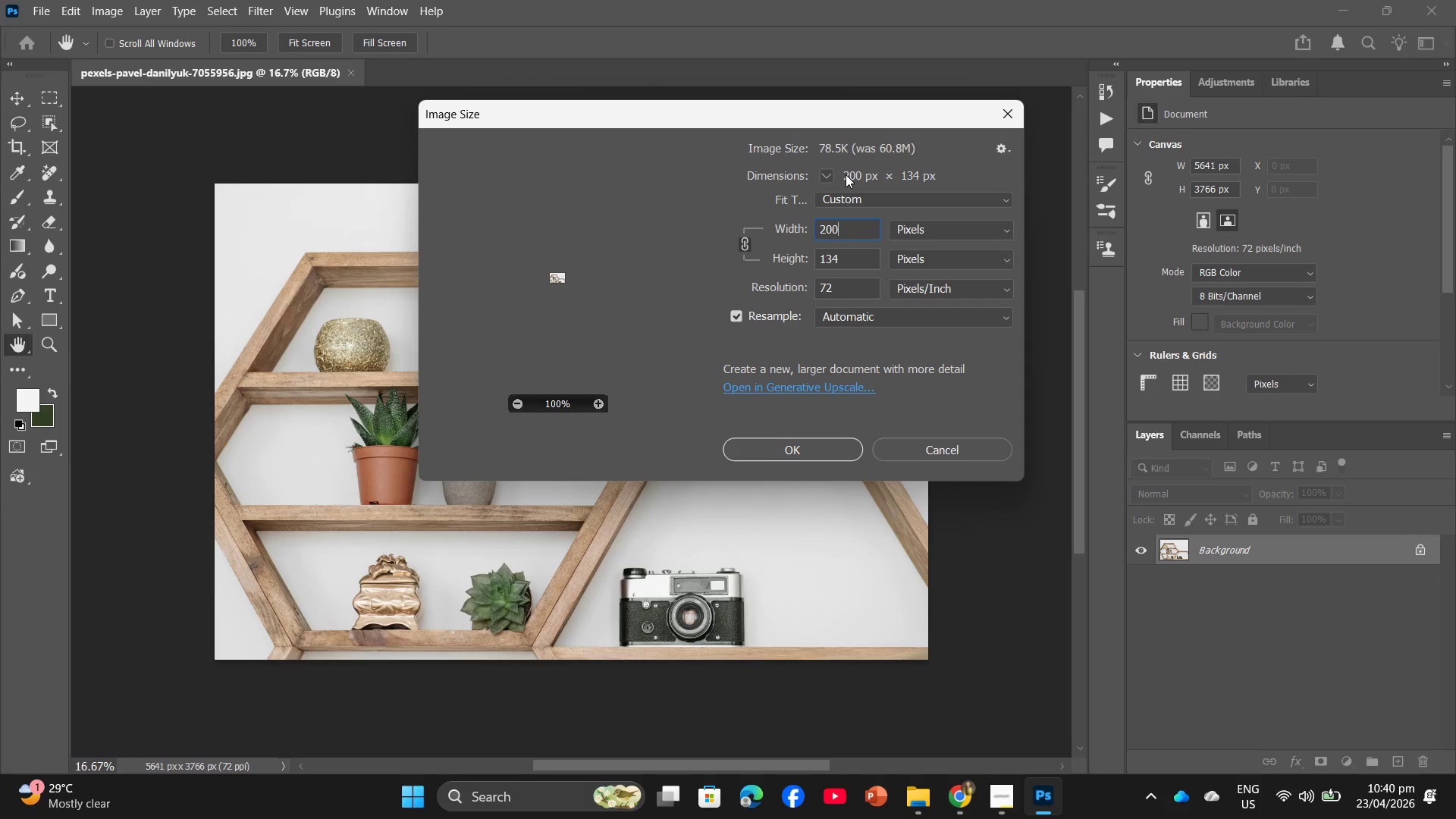 
key(Numpad0)
 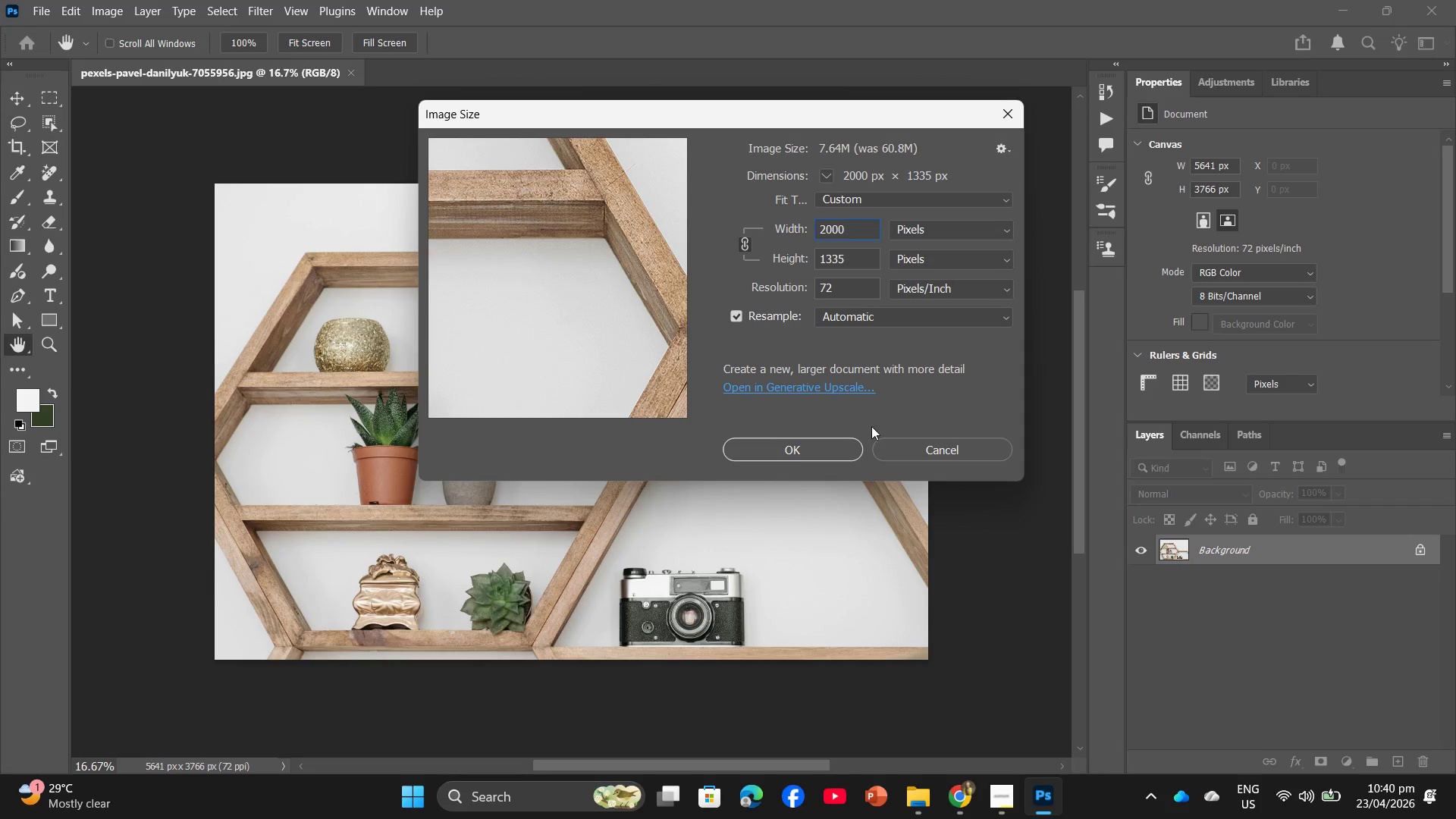 
left_click([792, 453])
 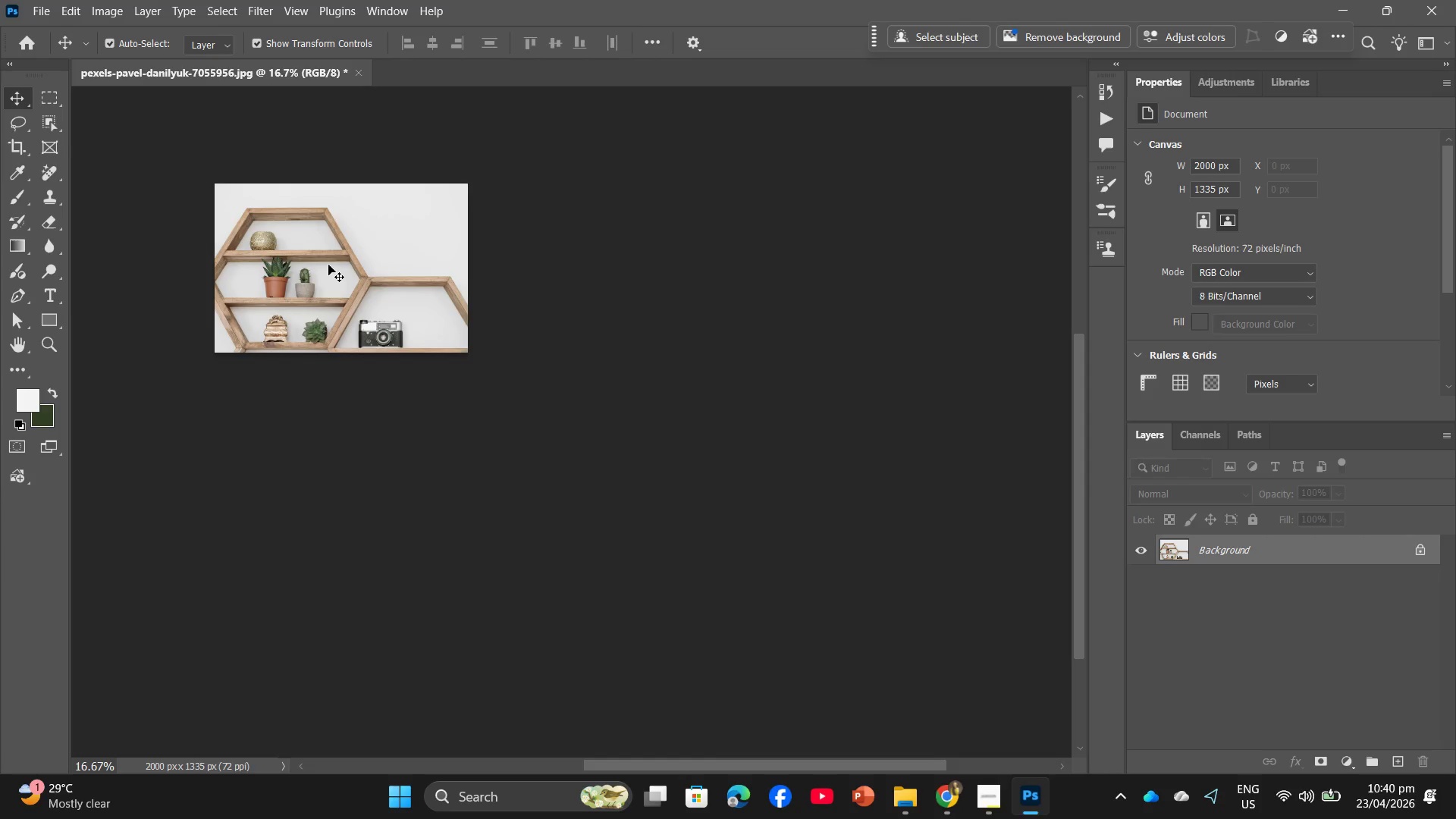 
hold_key(key=Space, duration=0.83)
 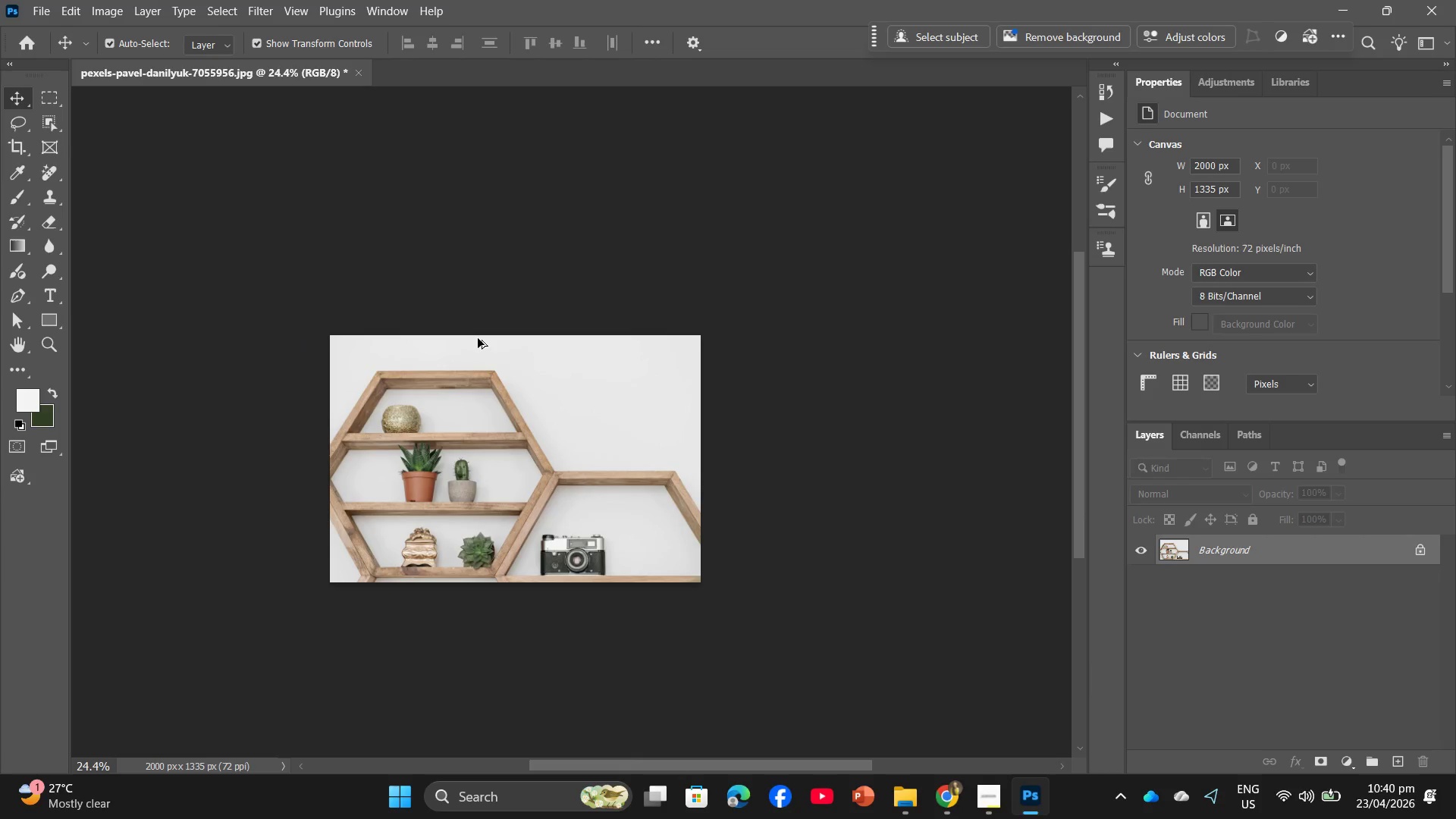 
left_click_drag(start_coordinate=[308, 212], to_coordinate=[470, 364])
 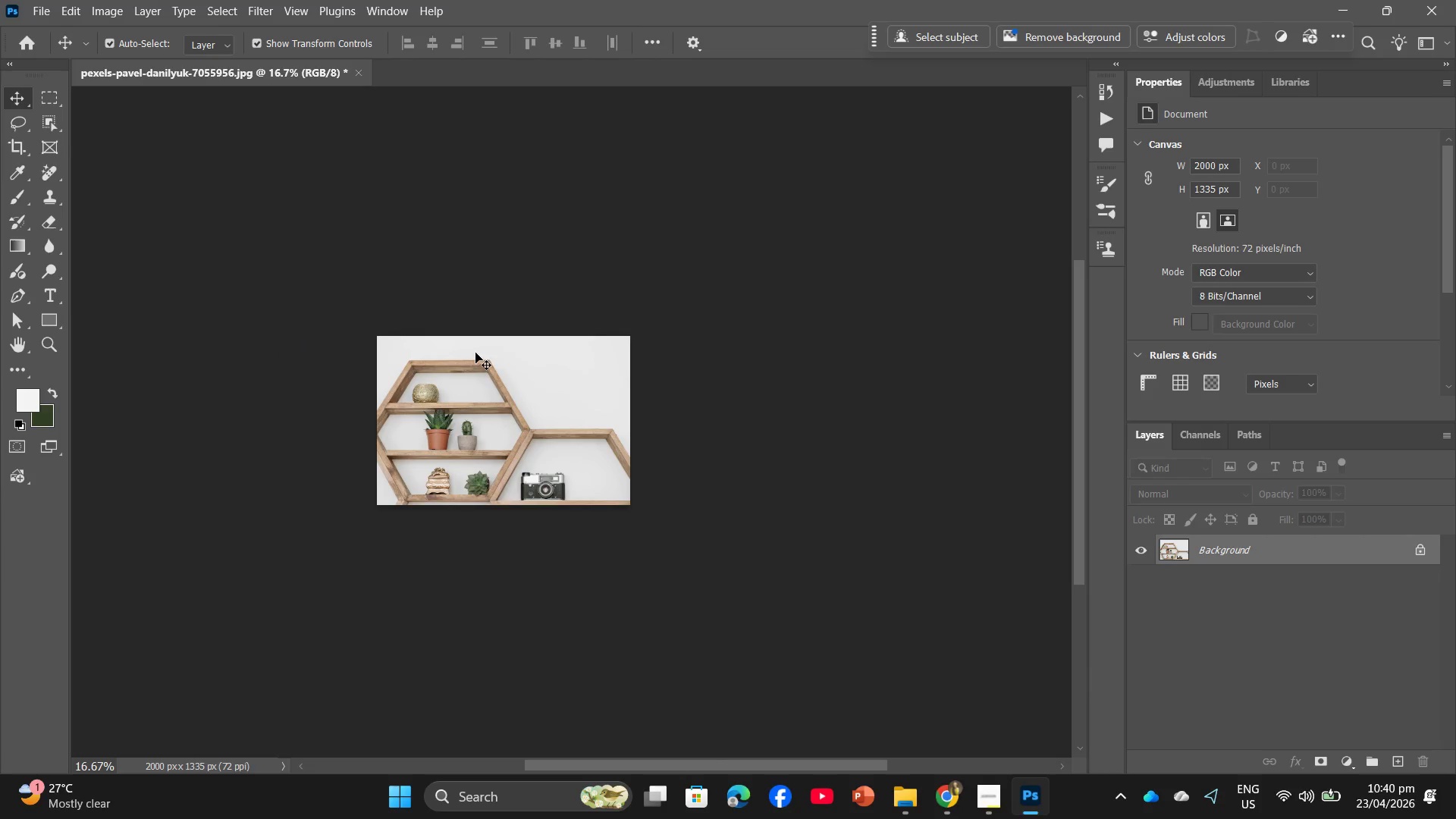 
hold_key(key=AltLeft, duration=1.08)
 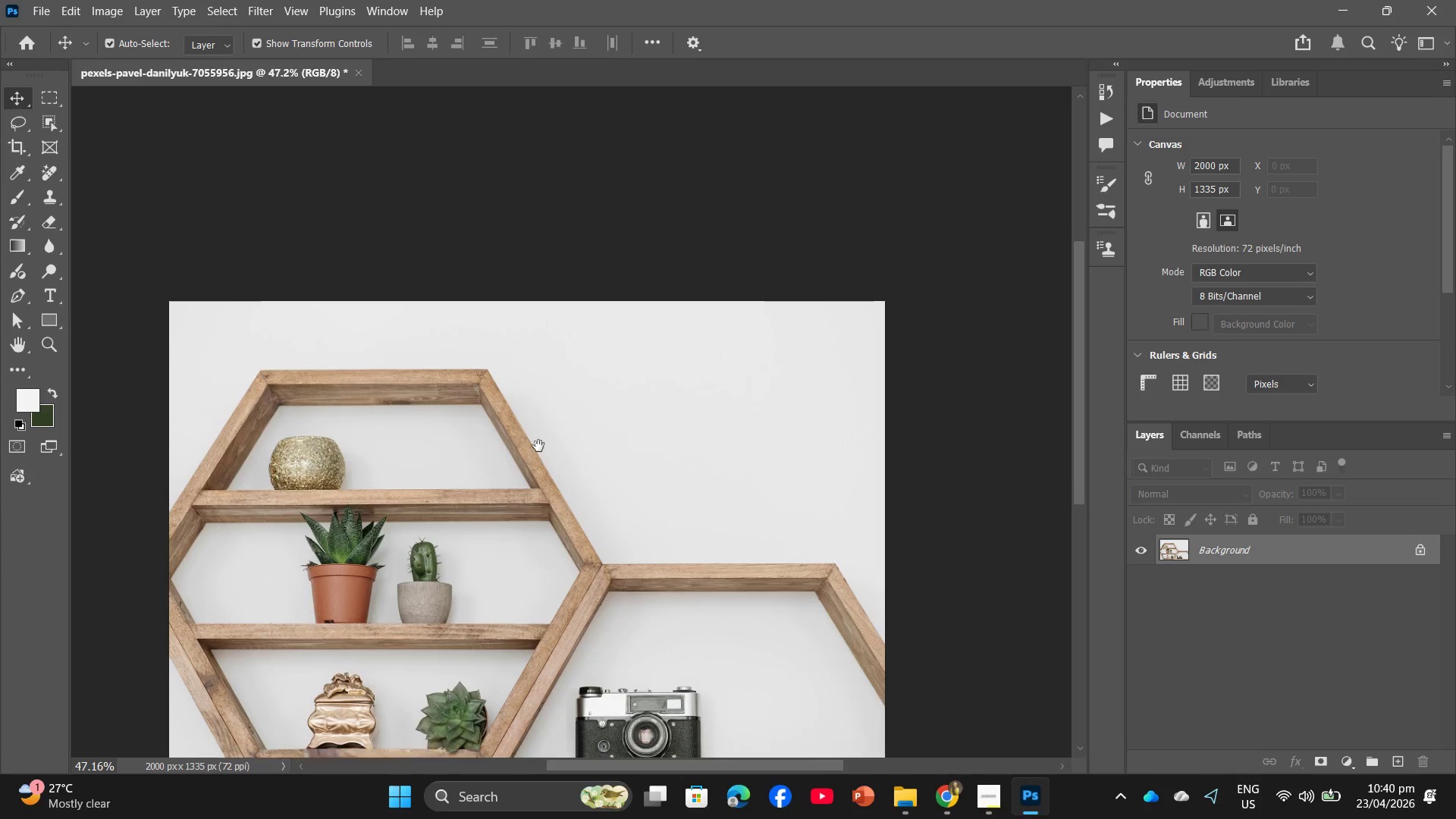 
hold_key(key=Space, duration=1.05)
 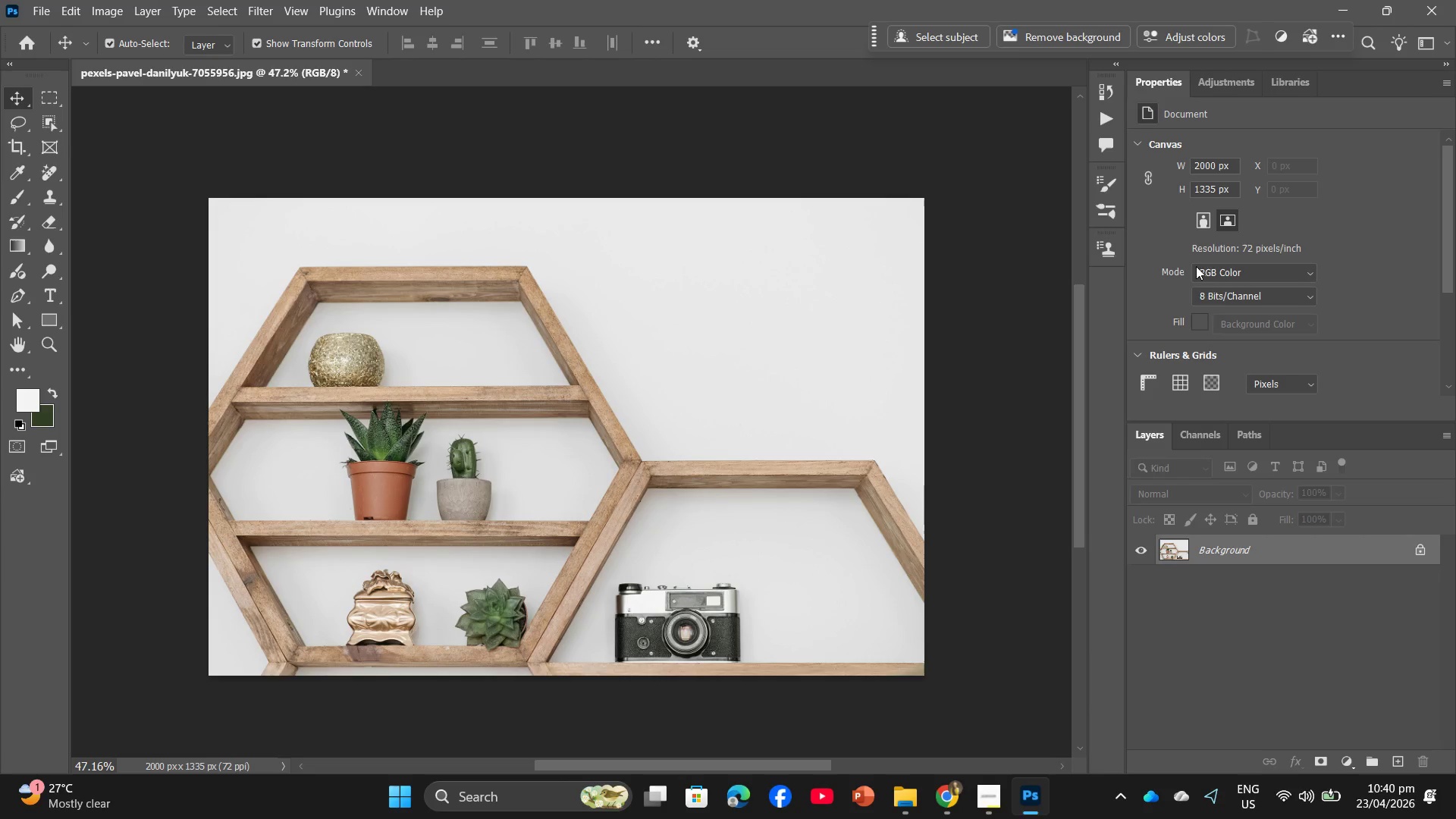 
scroll: coordinate [479, 325], scroll_direction: up, amount: 11.0
 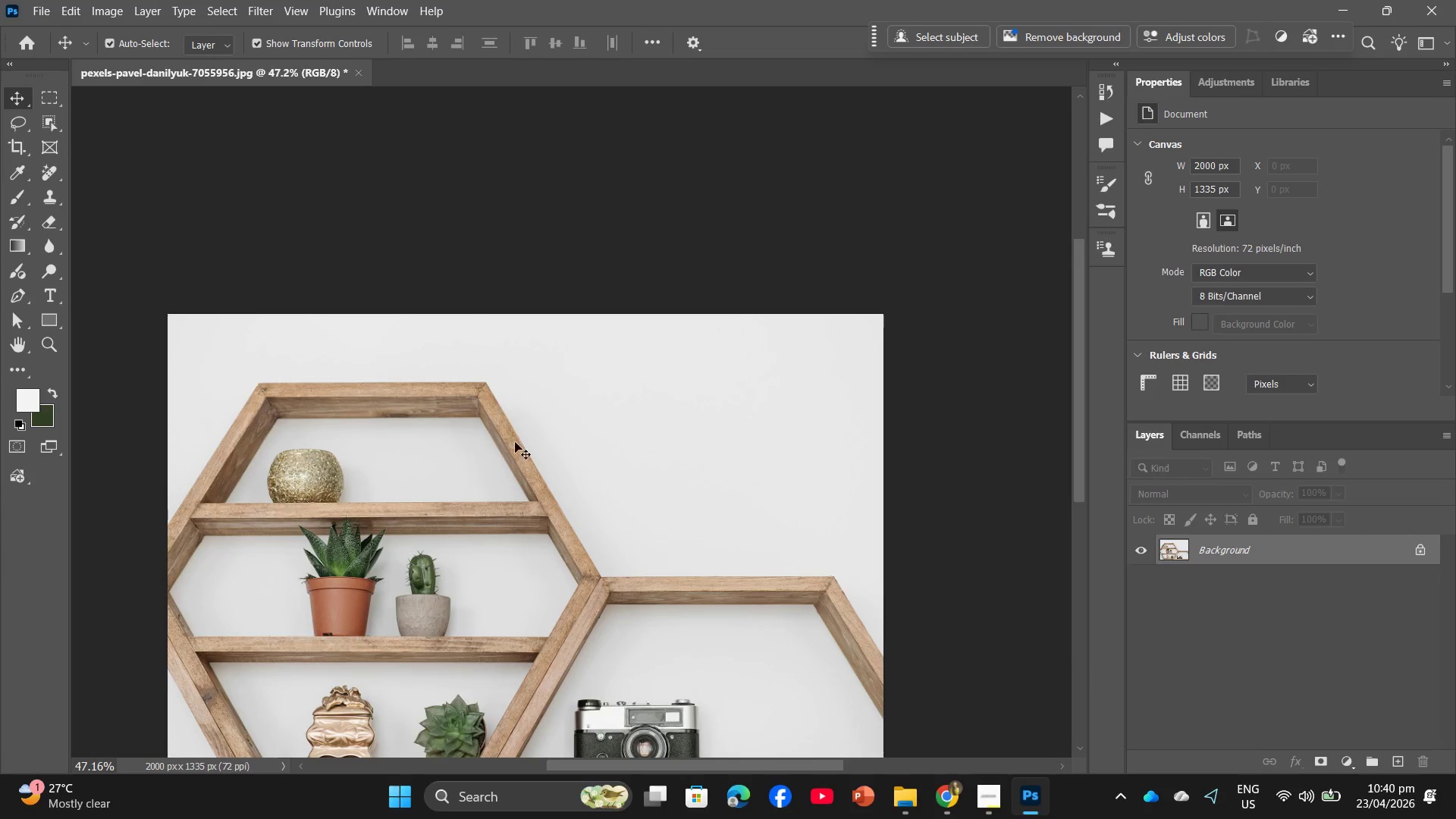 
left_click_drag(start_coordinate=[532, 469], to_coordinate=[573, 353])
 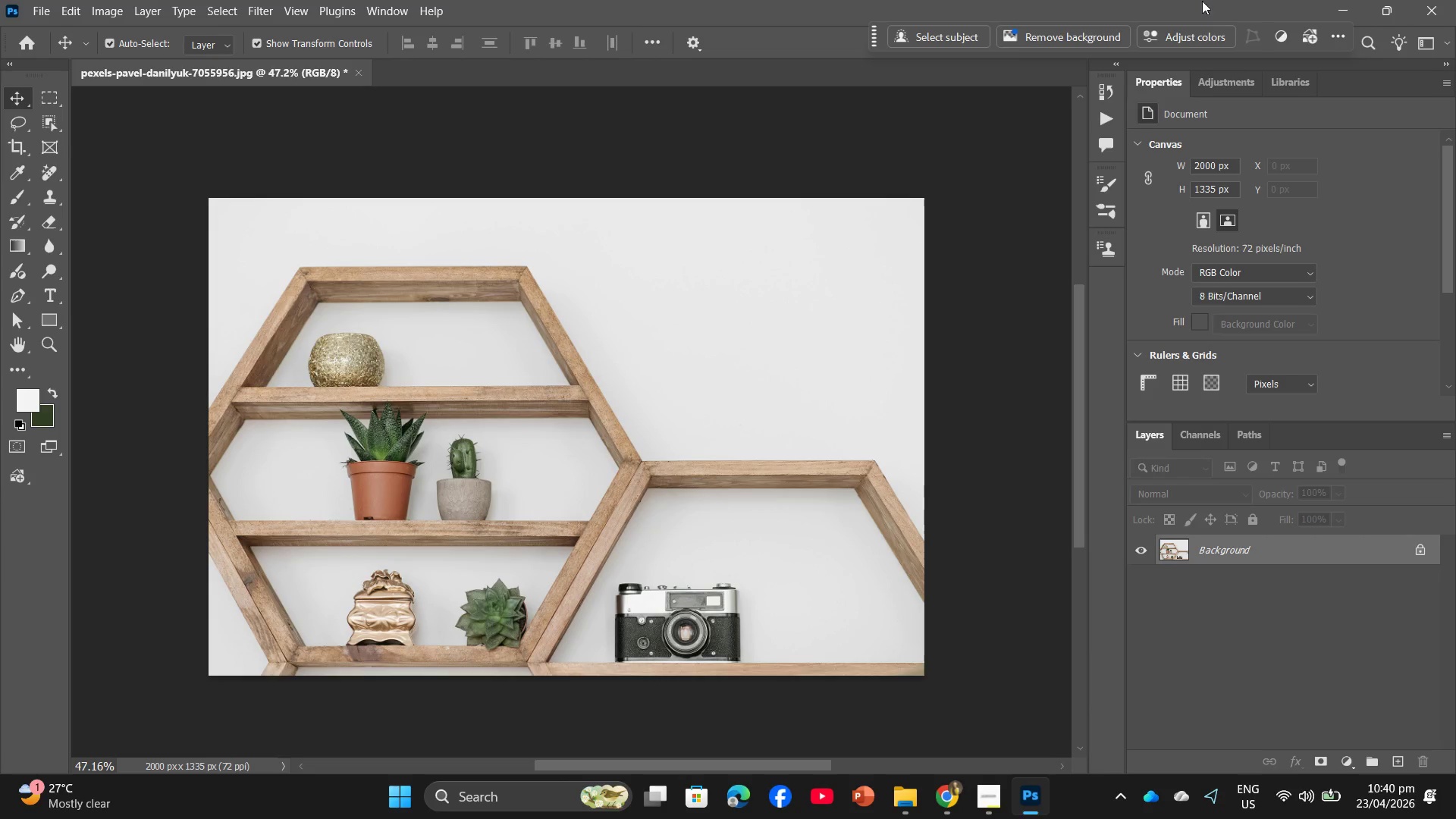 
left_click([1197, 33])
 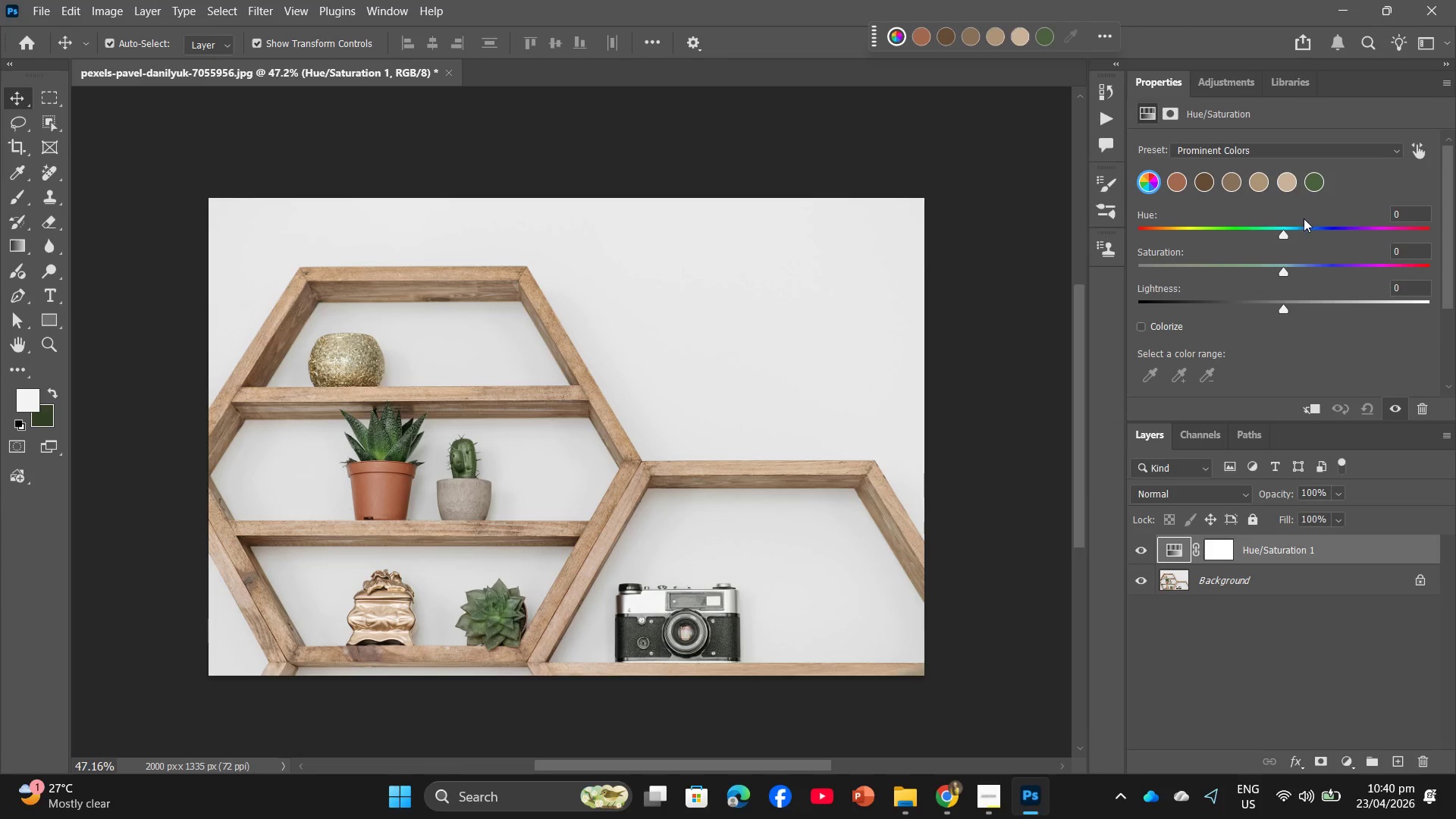 
left_click_drag(start_coordinate=[1283, 269], to_coordinate=[1277, 262])
 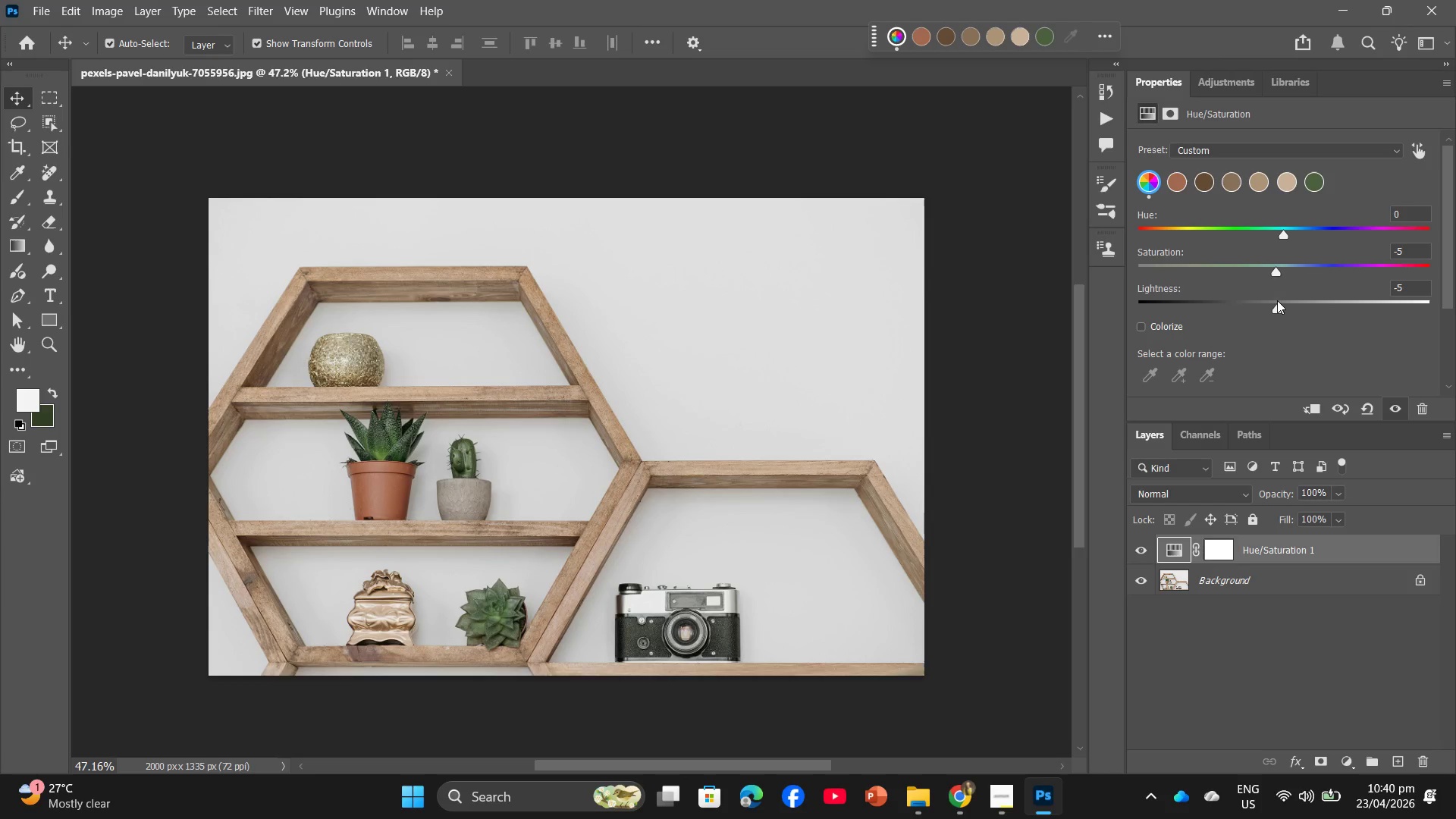 
wait(8.09)
 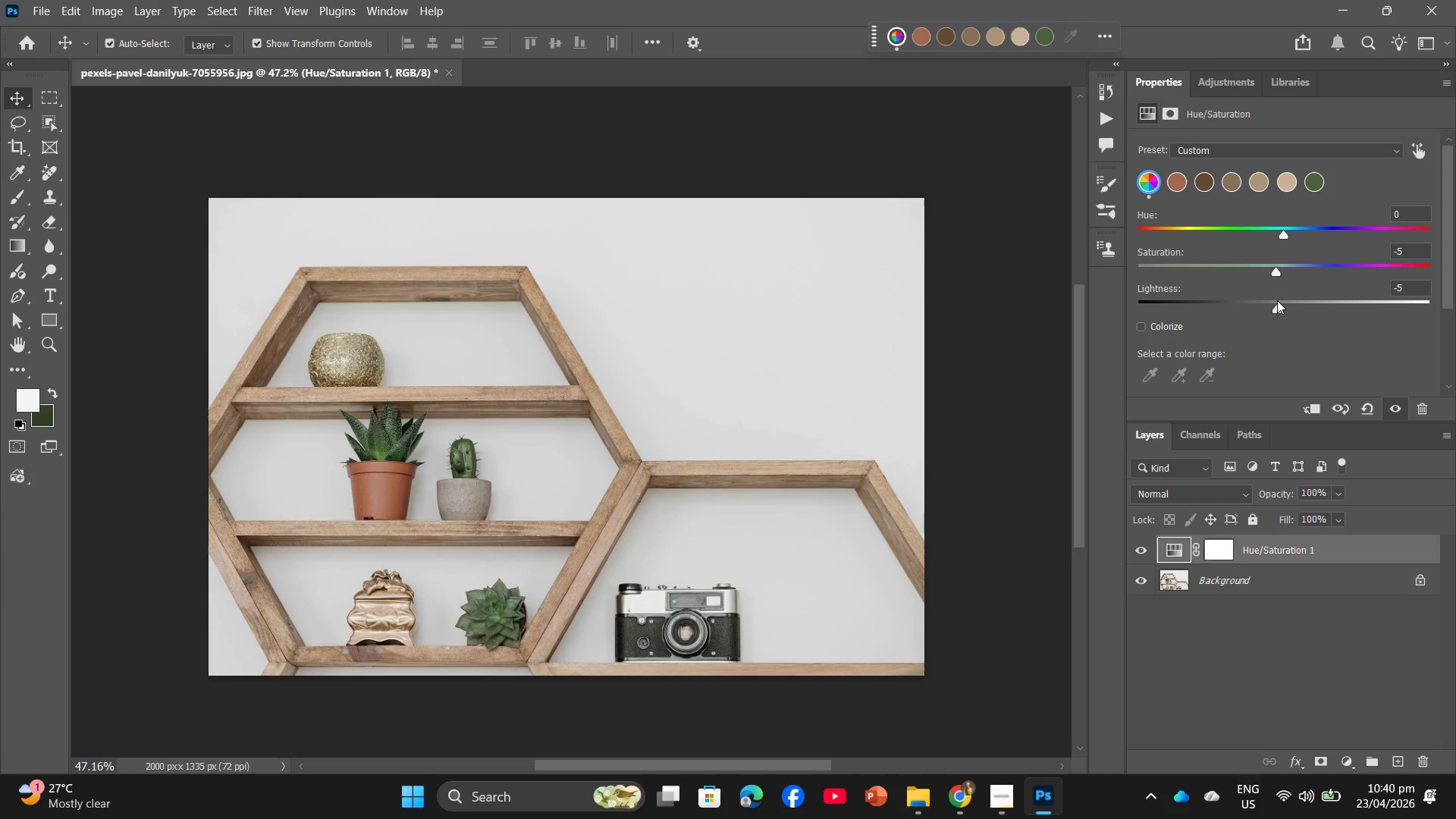 
left_click([31, 13])
 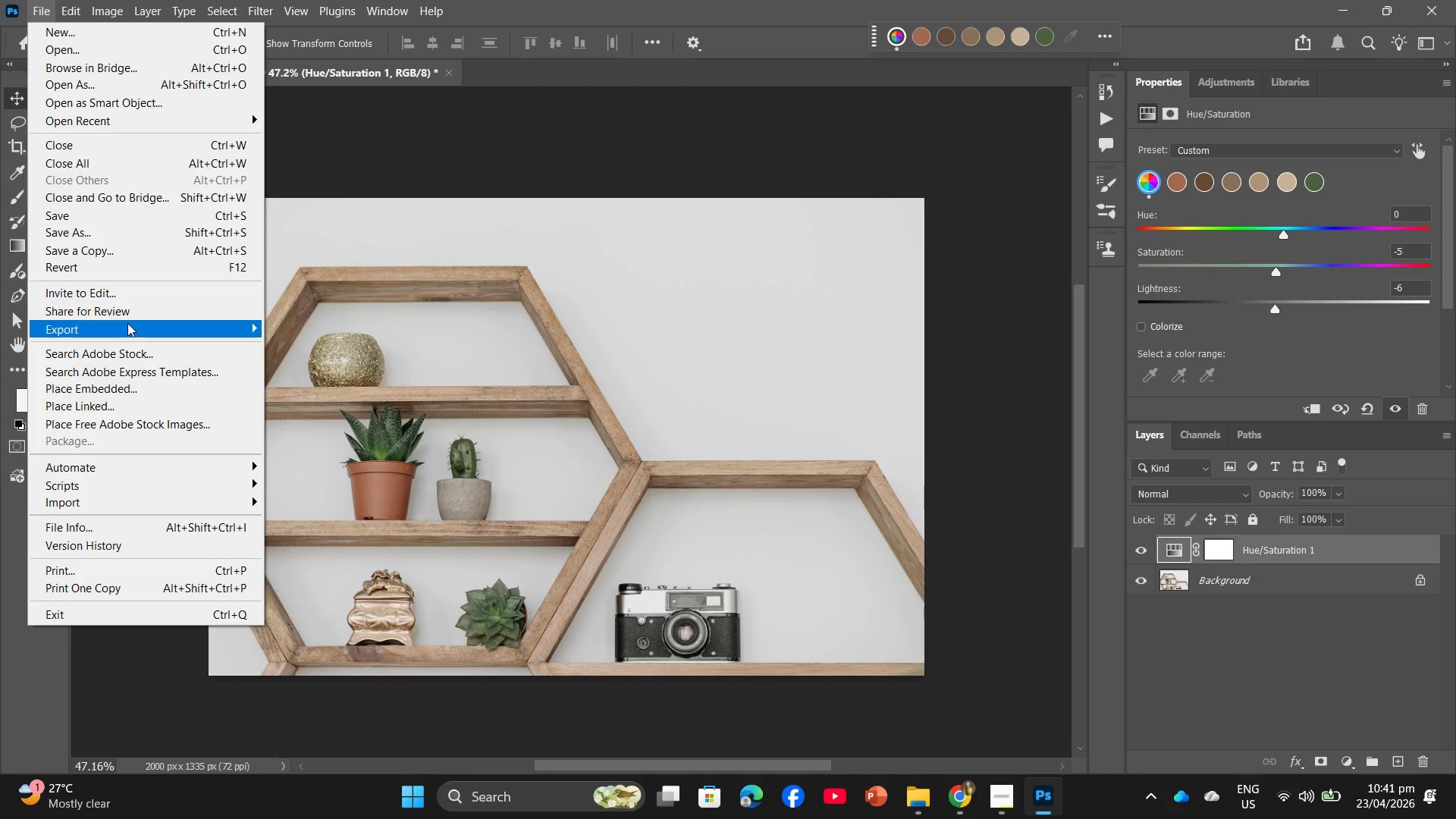 
left_click([127, 323])
 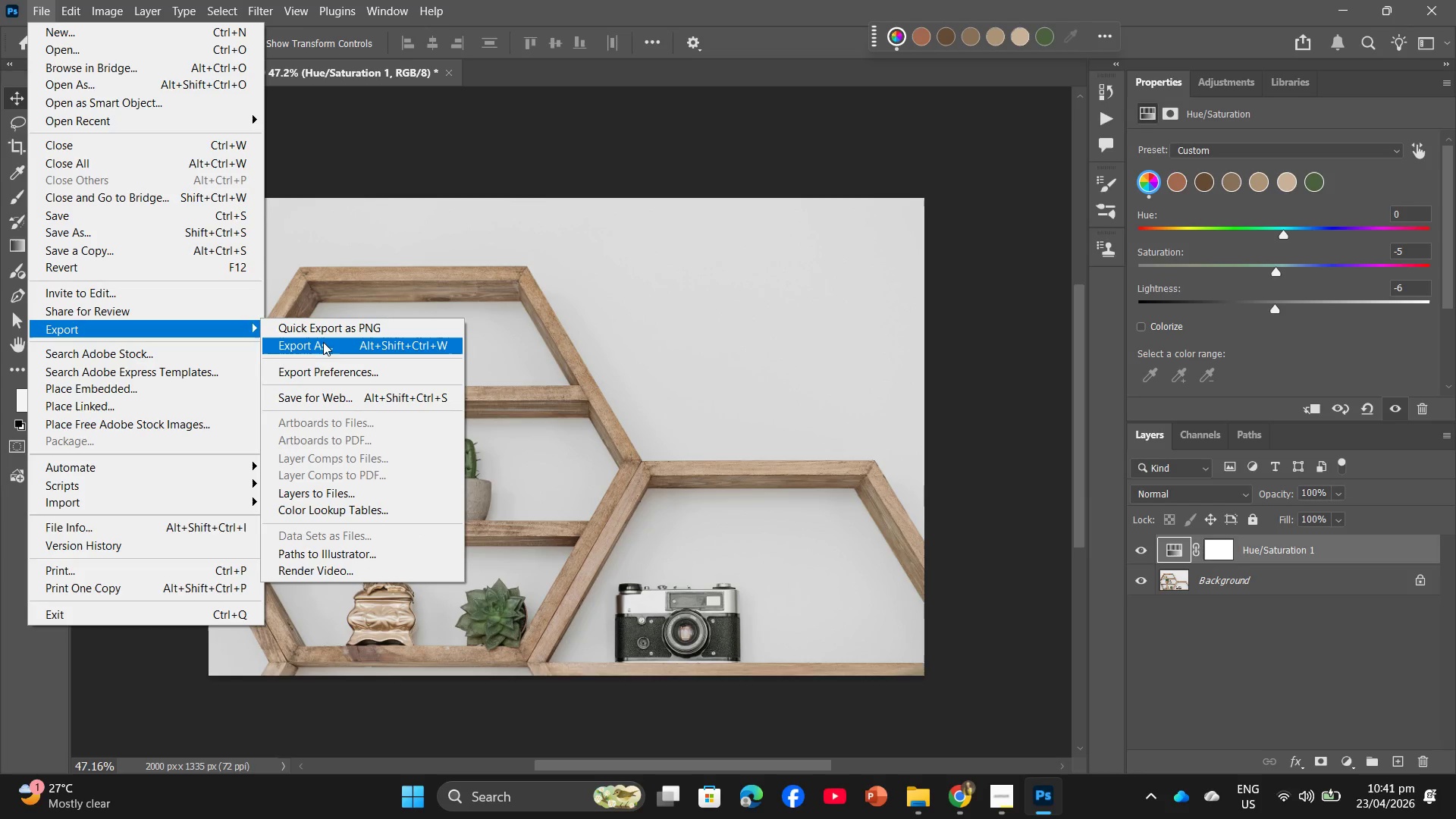 
left_click([325, 345])
 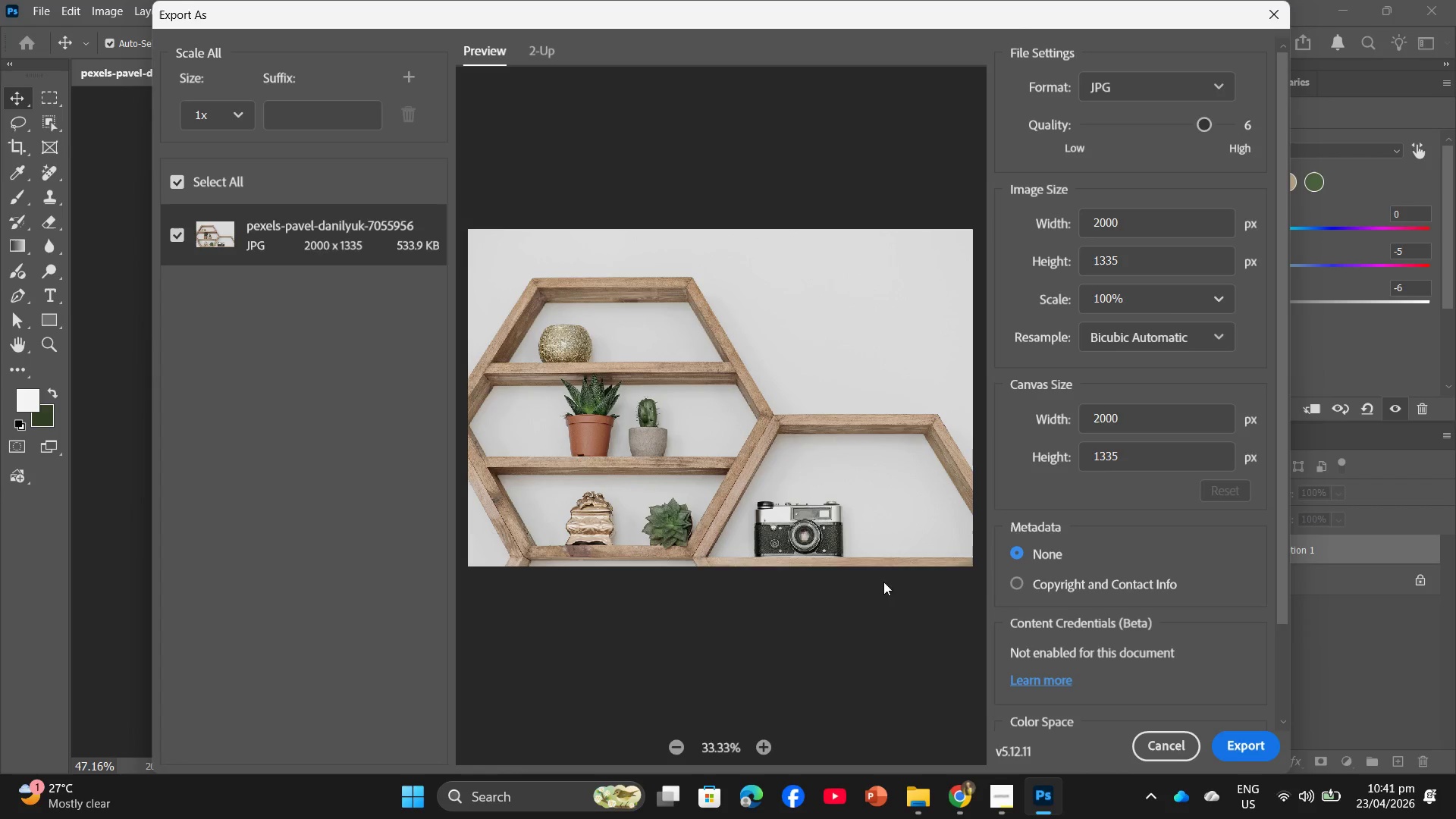 
left_click([1235, 742])
 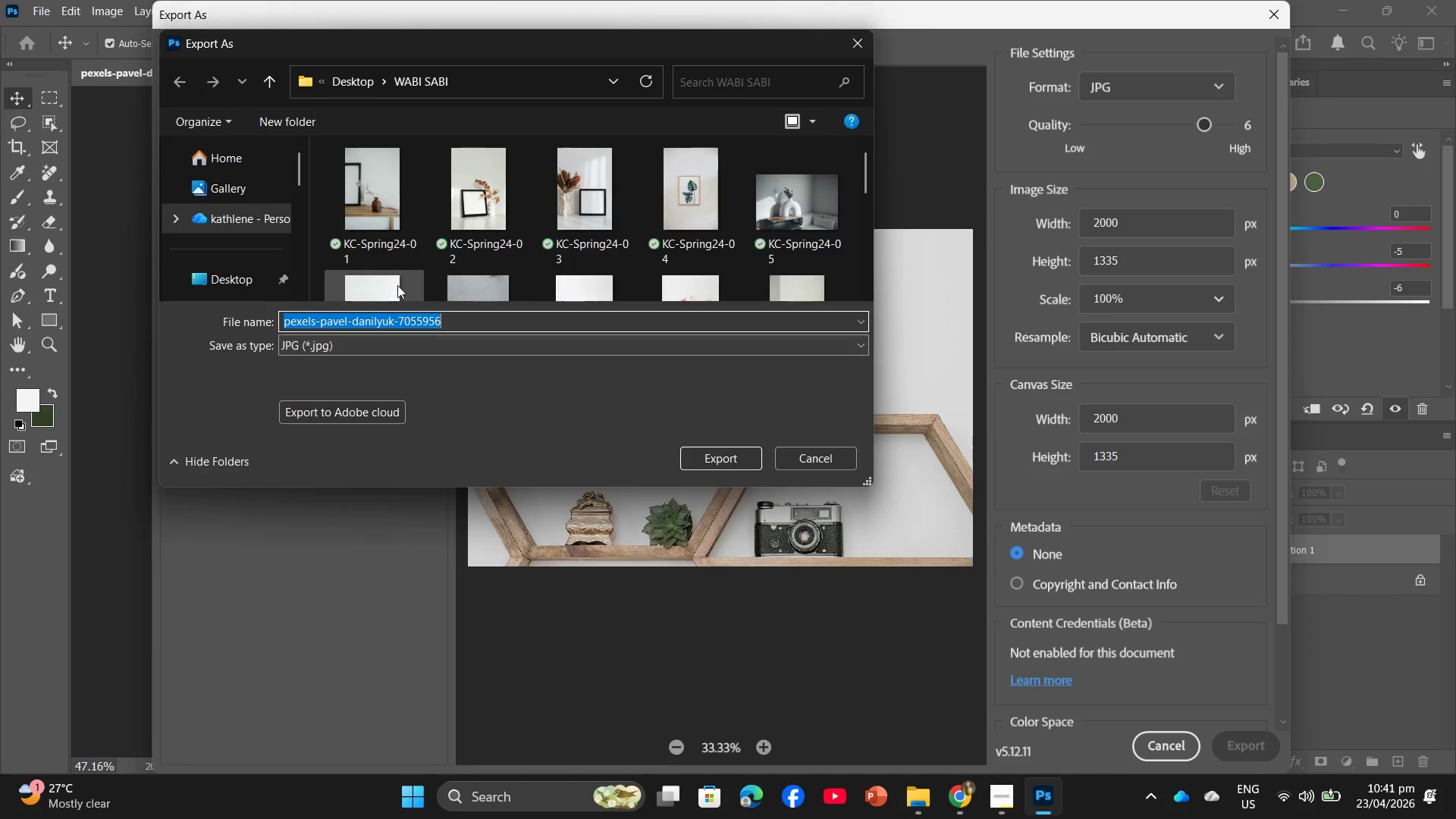 
key(Control+V)
 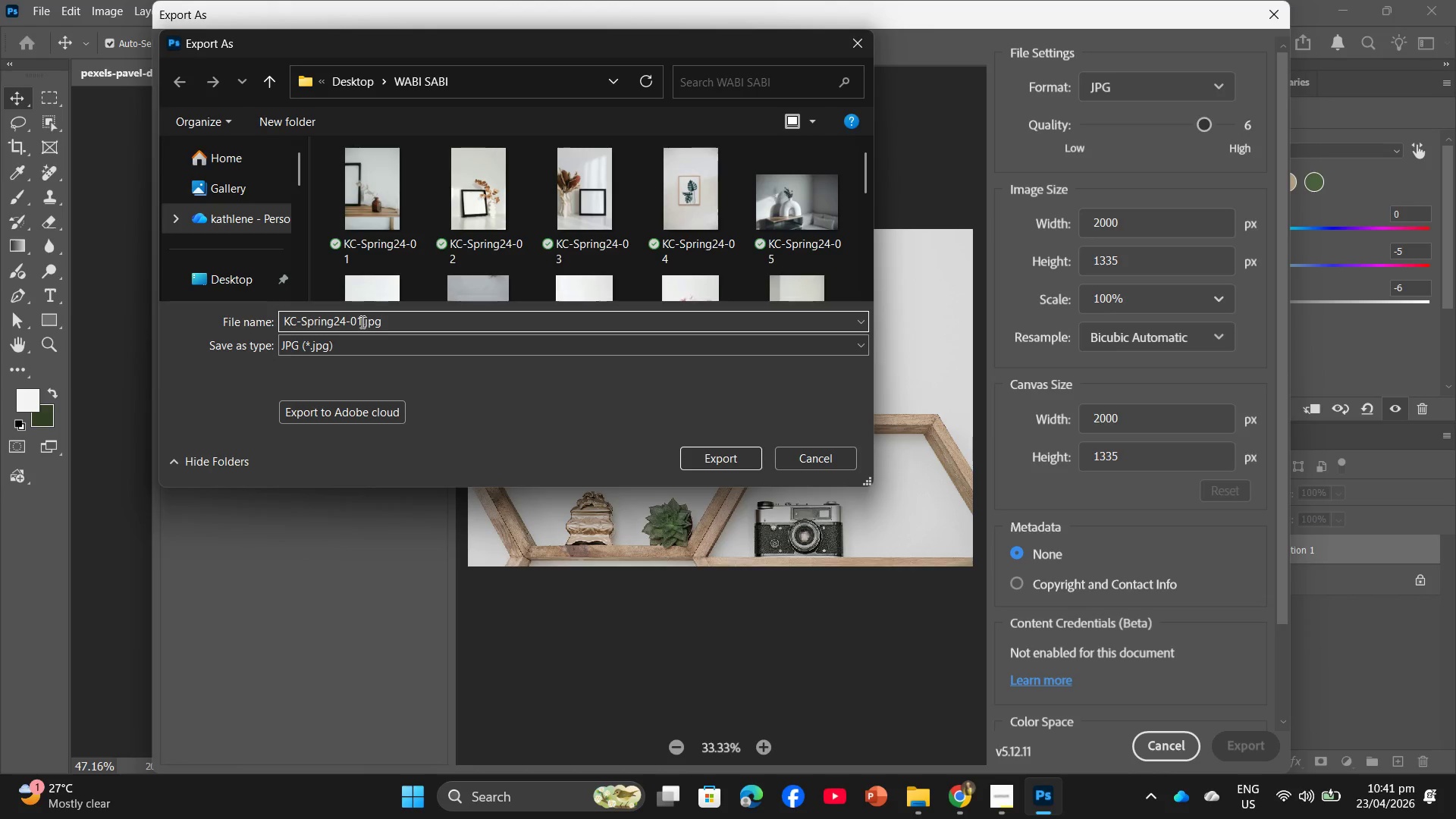 
left_click_drag(start_coordinate=[361, 322], to_coordinate=[351, 321])
 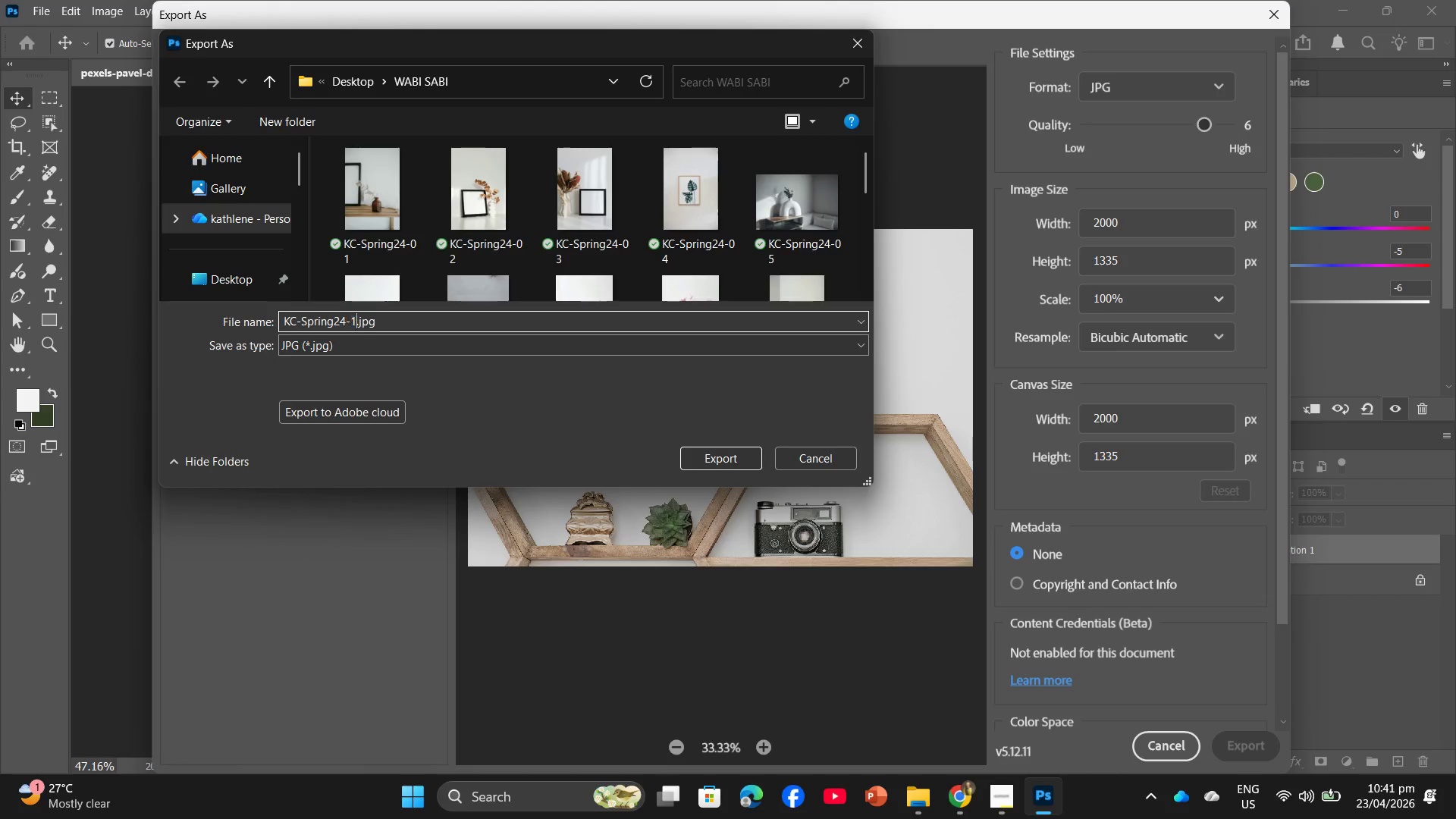 
type(17)
 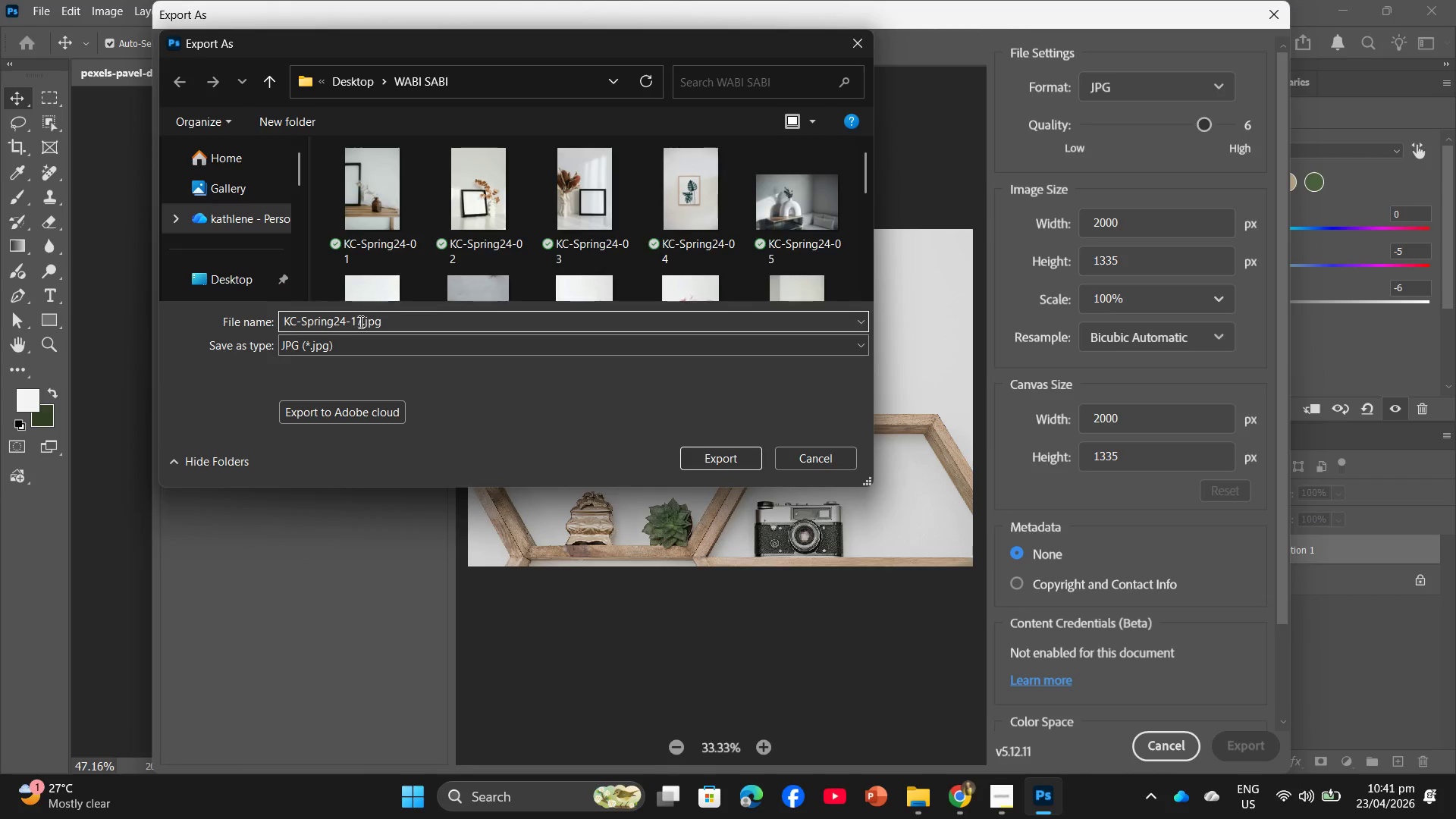 
key(Enter)
 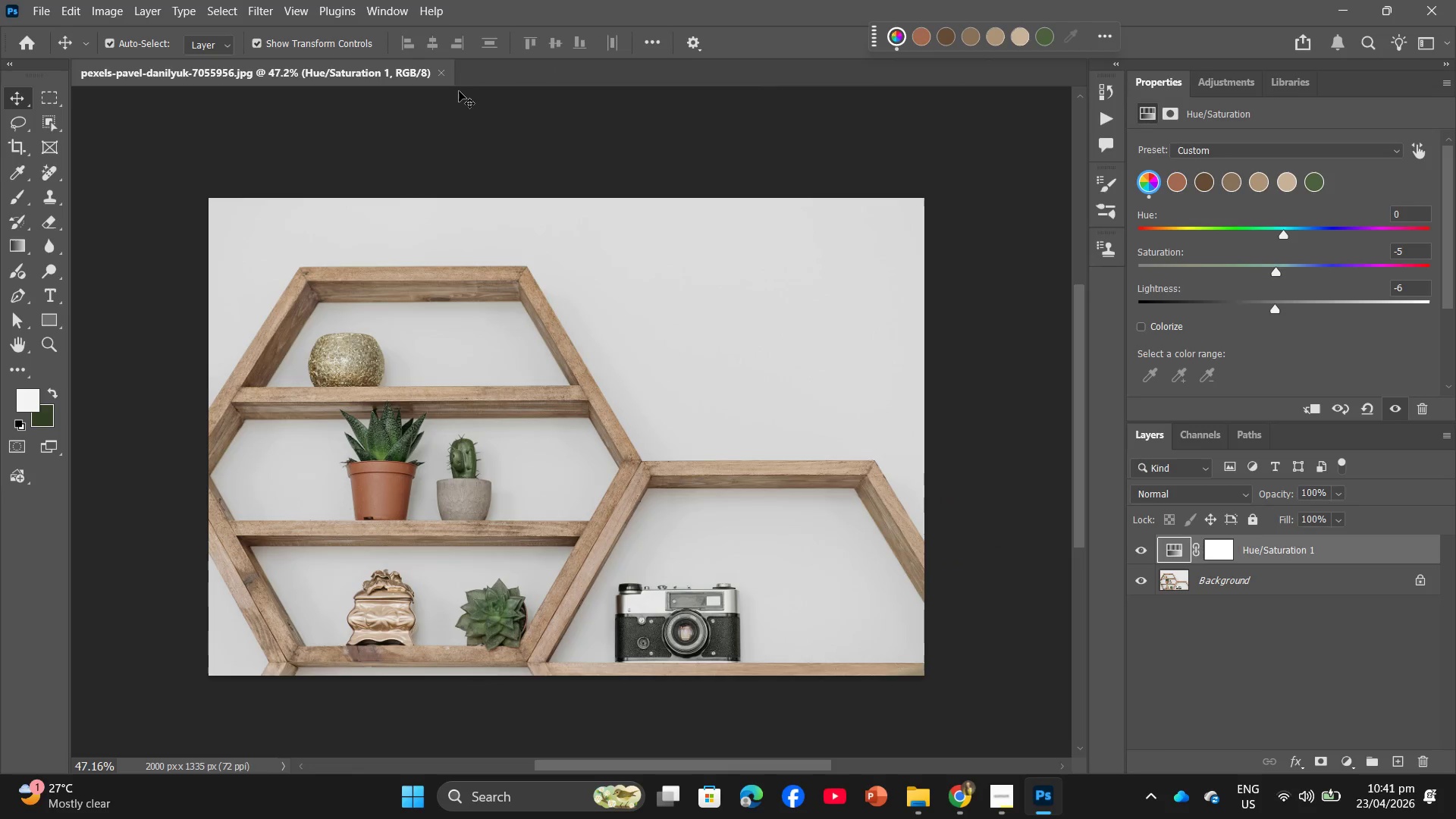 
left_click([442, 72])
 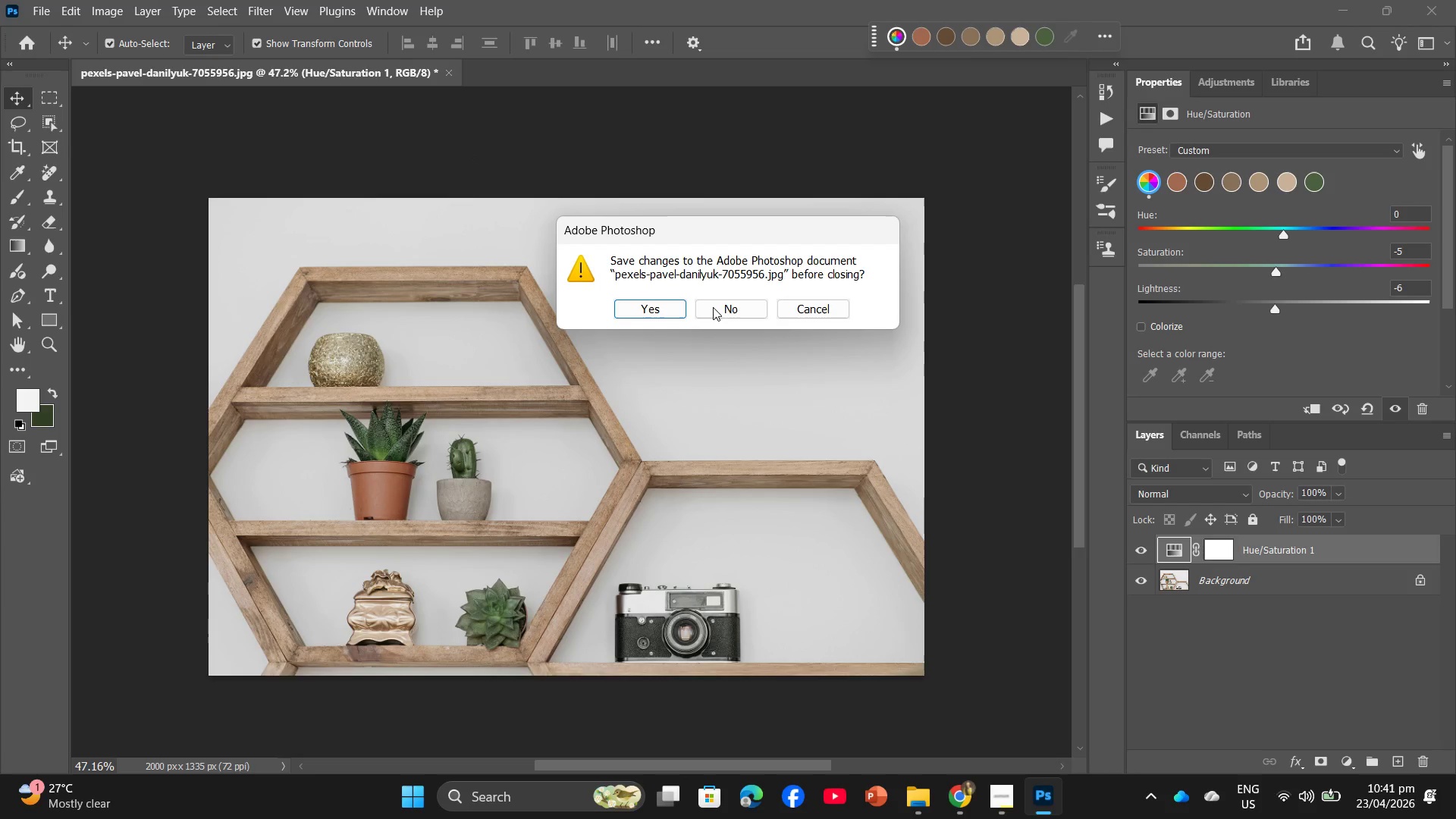 
left_click([717, 300])
 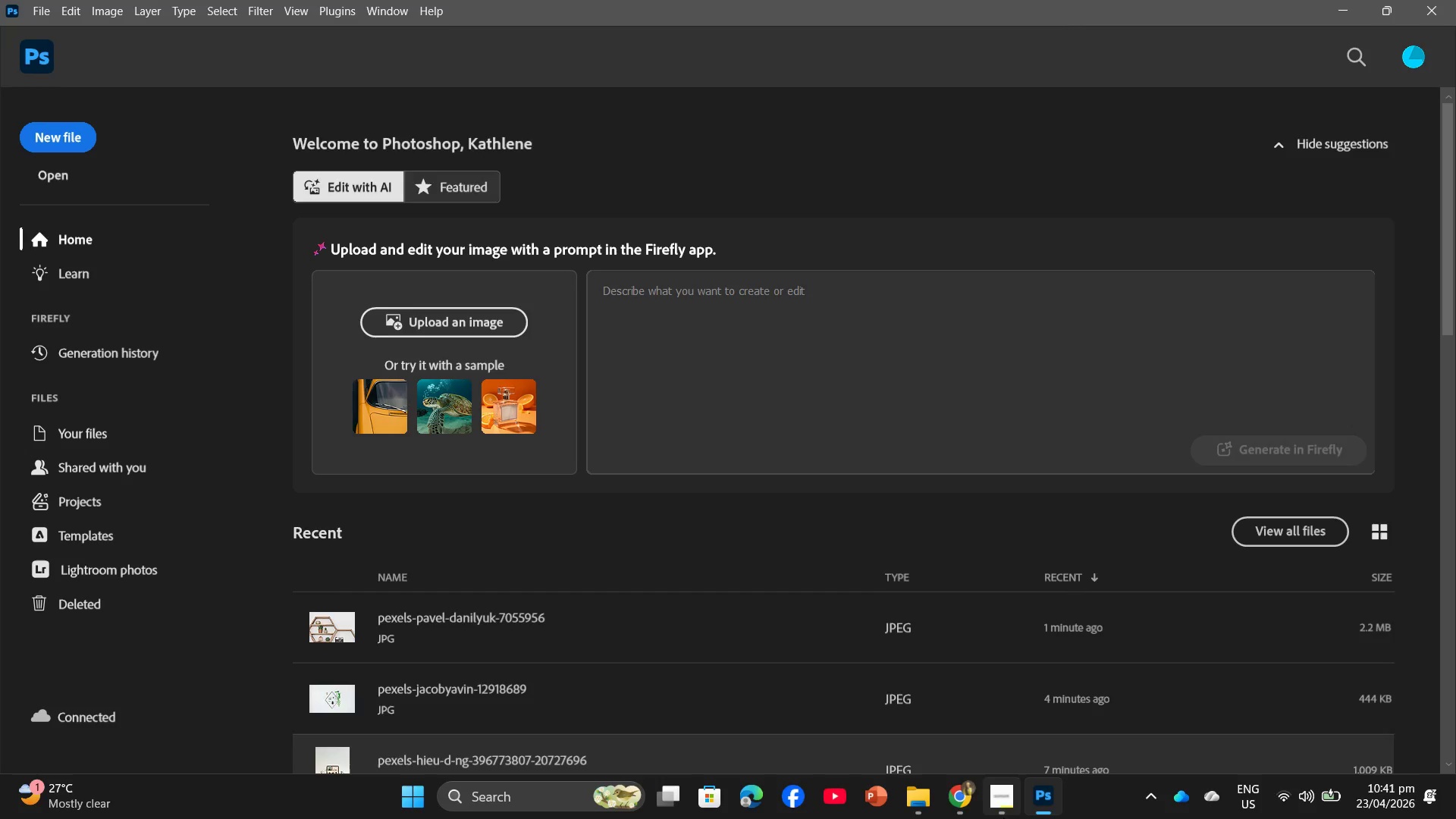 
left_click([959, 812])
 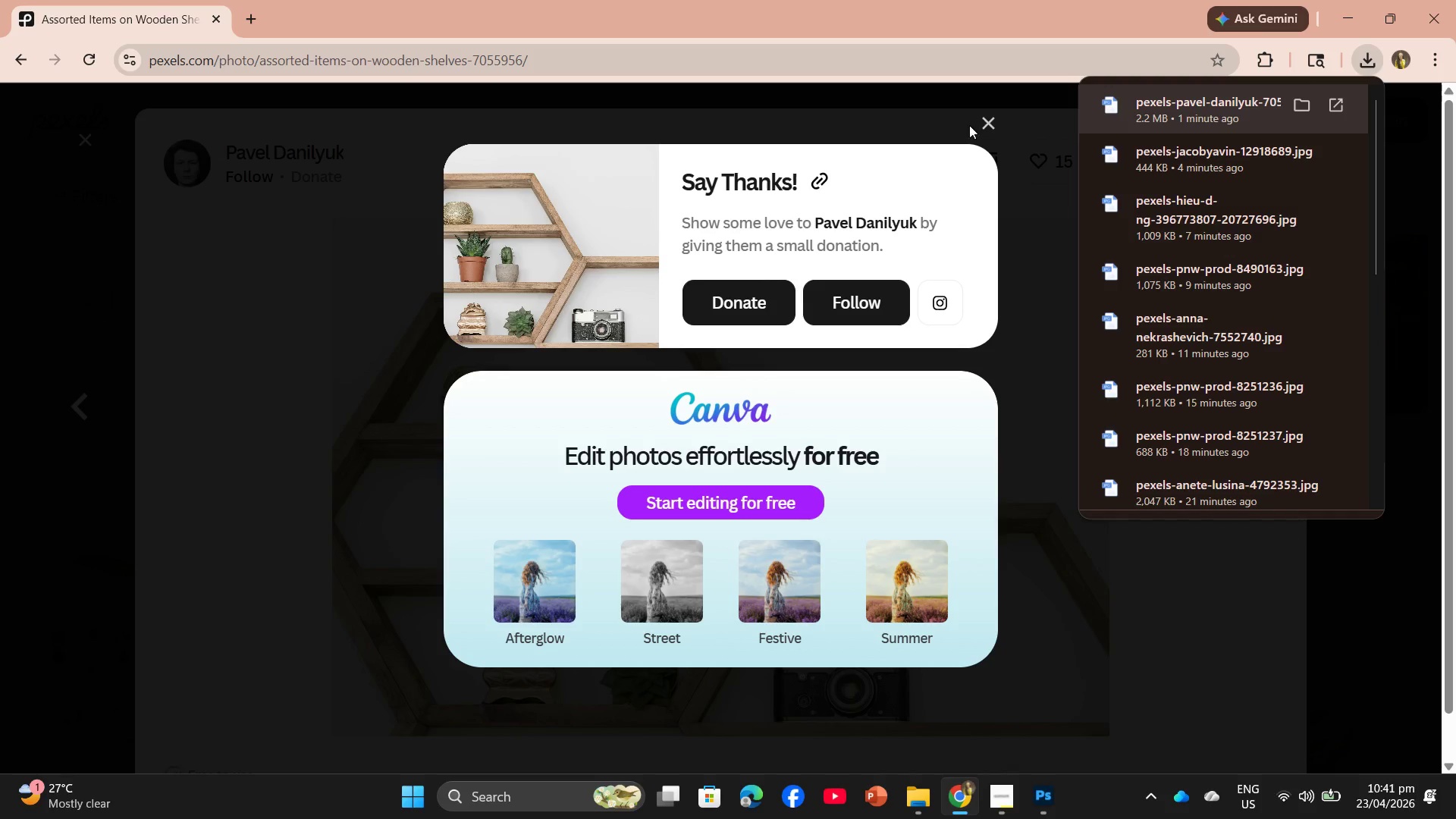 
left_click([985, 121])
 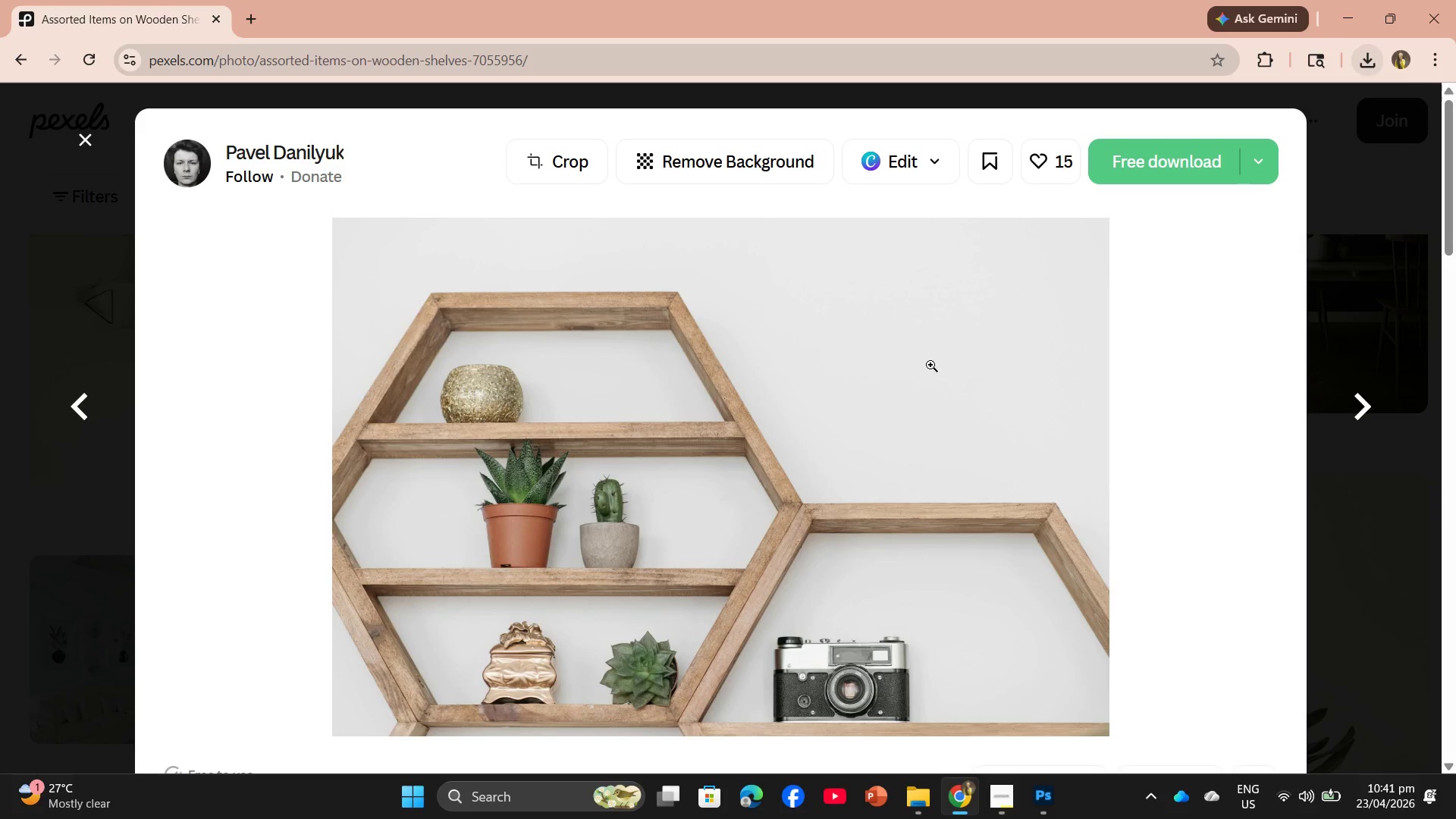 
scroll: coordinate [910, 359], scroll_direction: down, amount: 24.0
 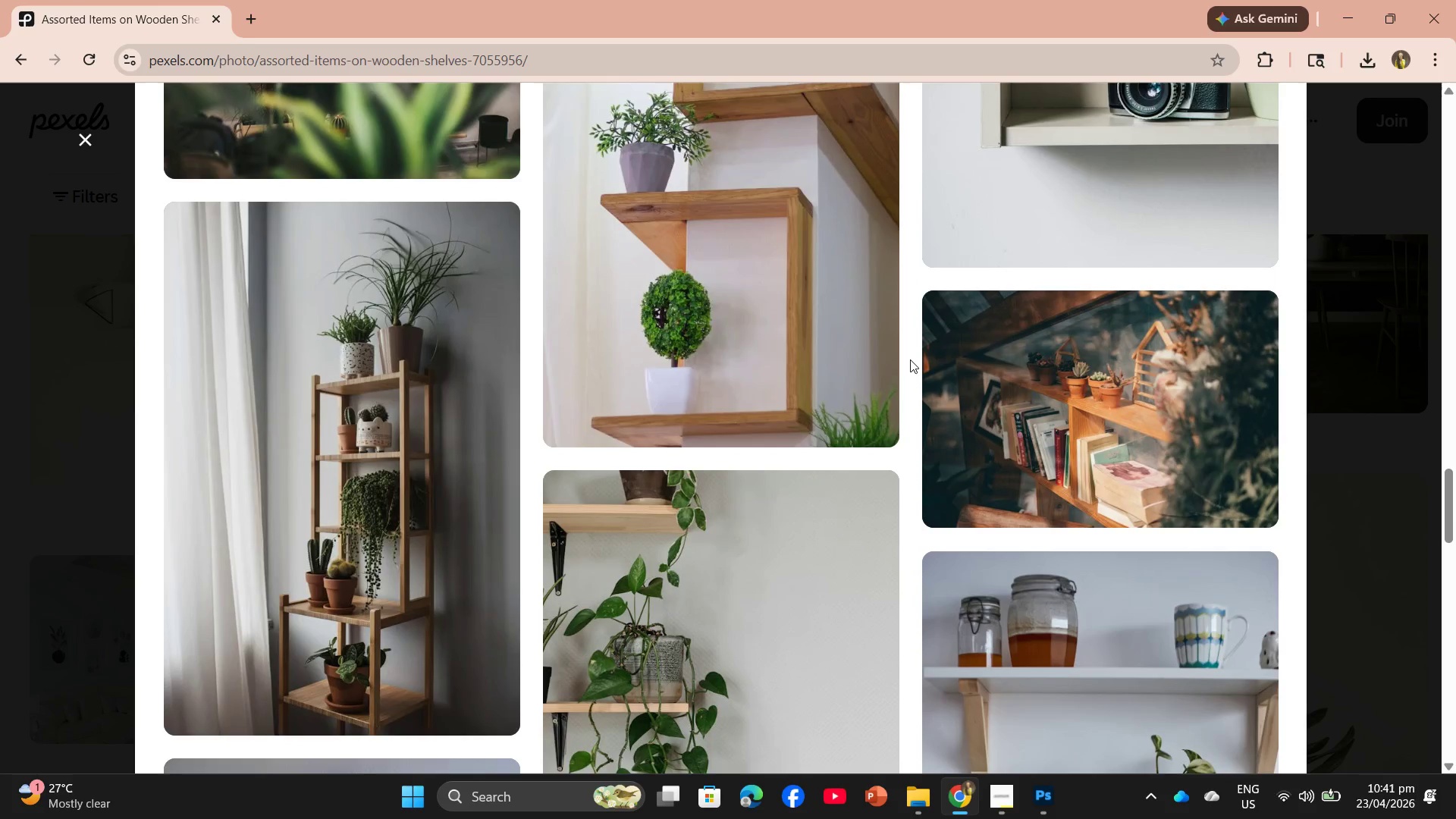 
scroll: coordinate [919, 363], scroll_direction: down, amount: 20.0
 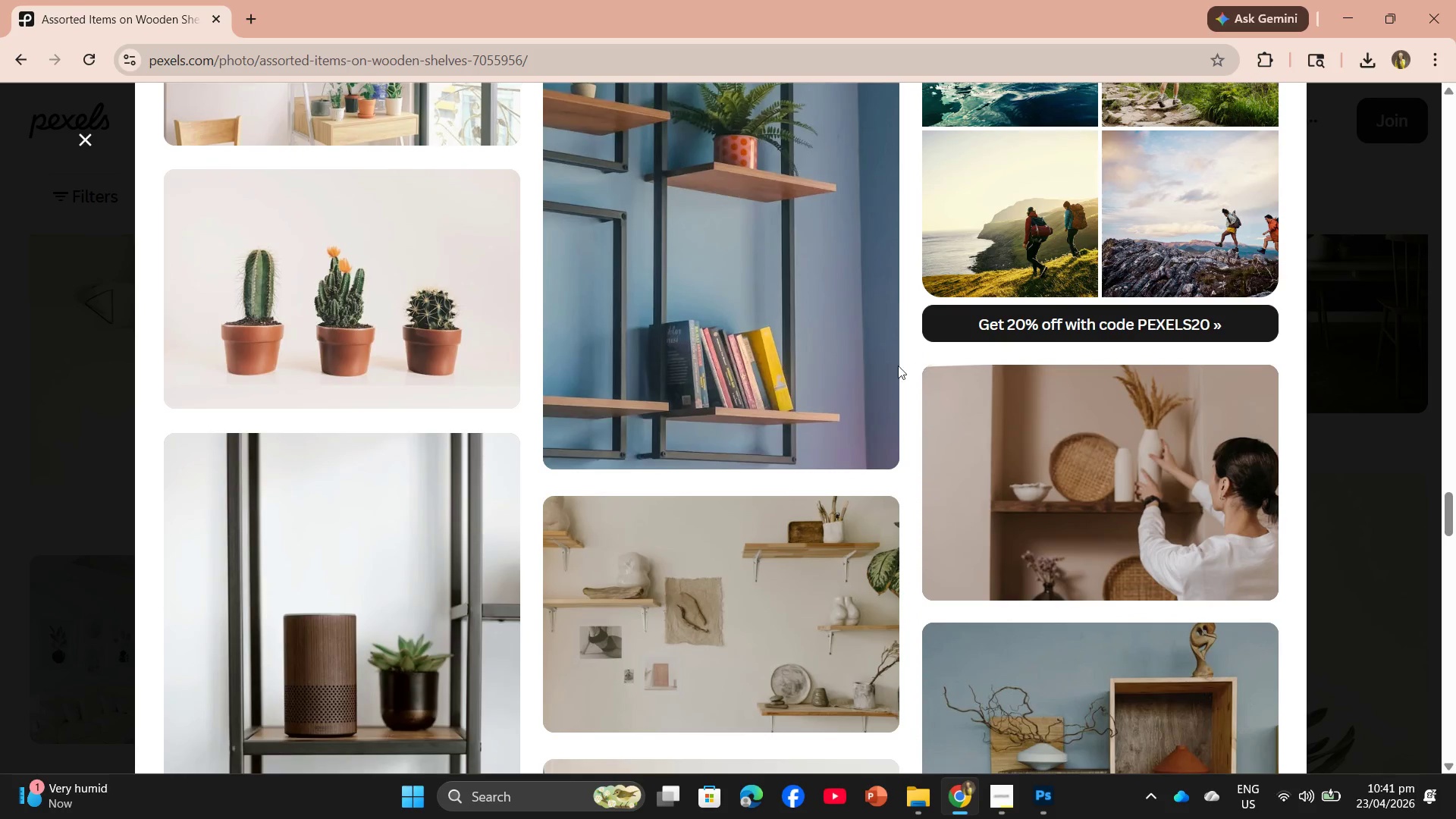 
scroll: coordinate [704, 328], scroll_direction: down, amount: 23.0
 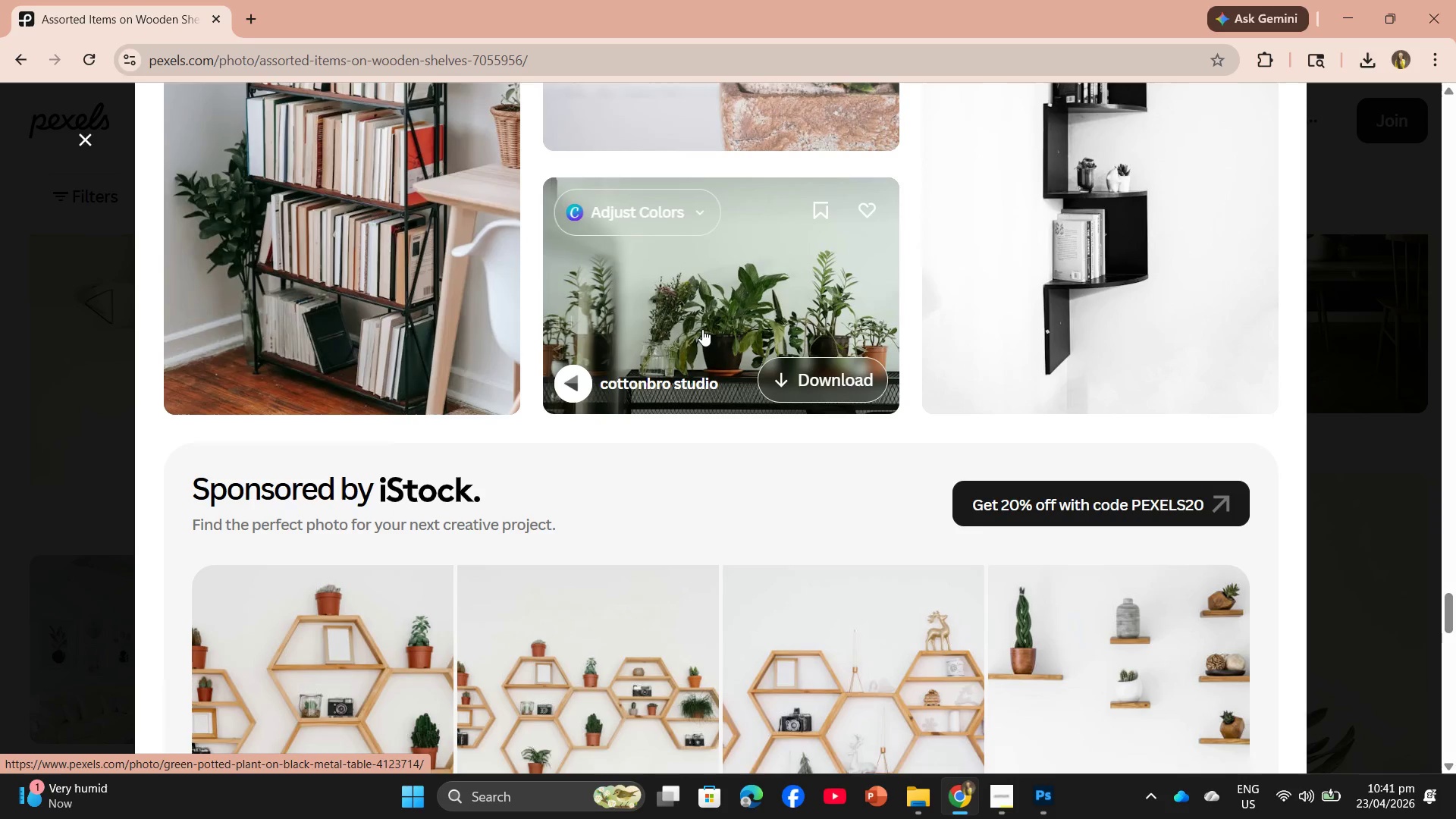 
scroll: coordinate [741, 300], scroll_direction: up, amount: 16.0
 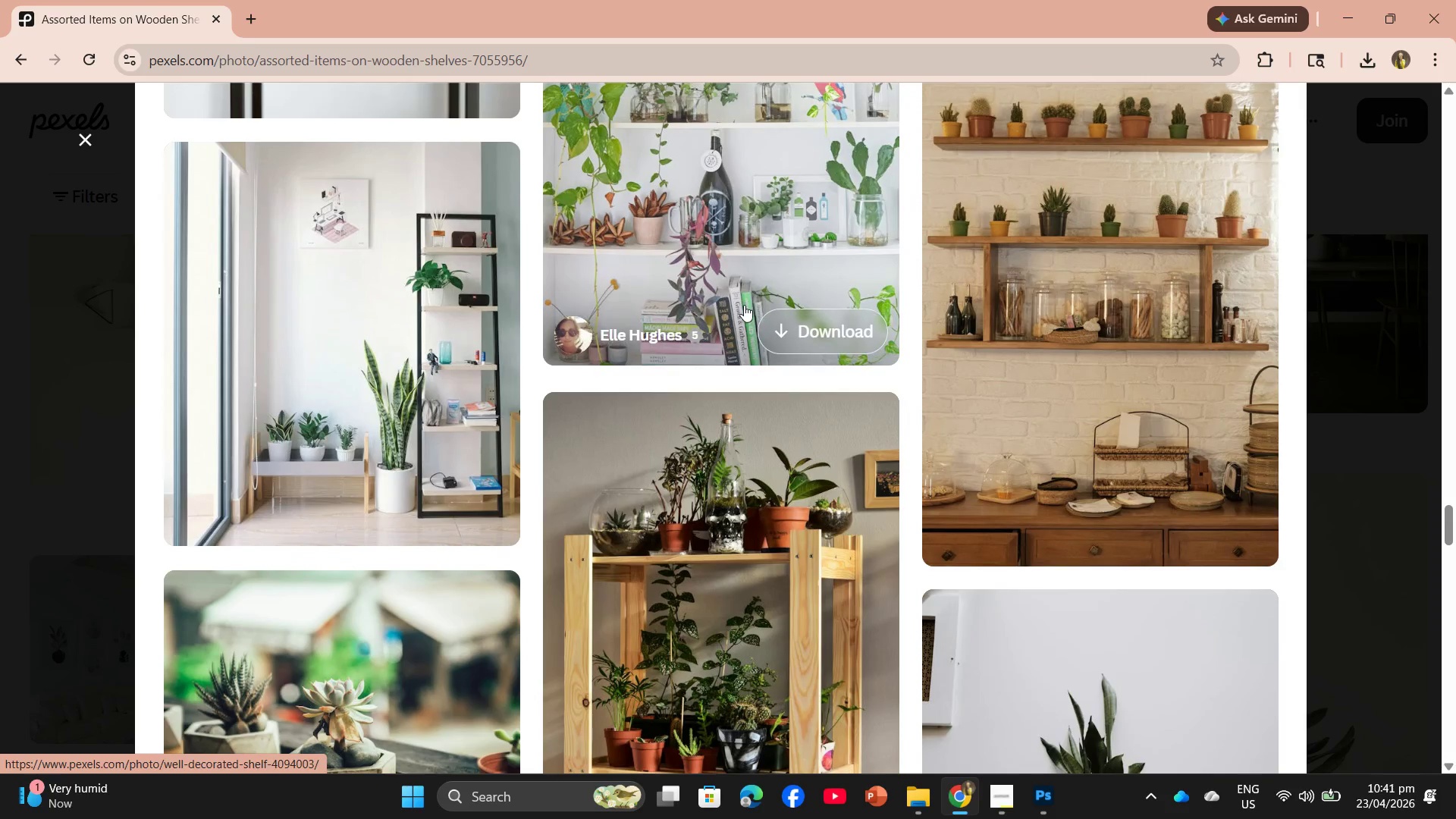 
scroll: coordinate [742, 313], scroll_direction: down, amount: 2.0
 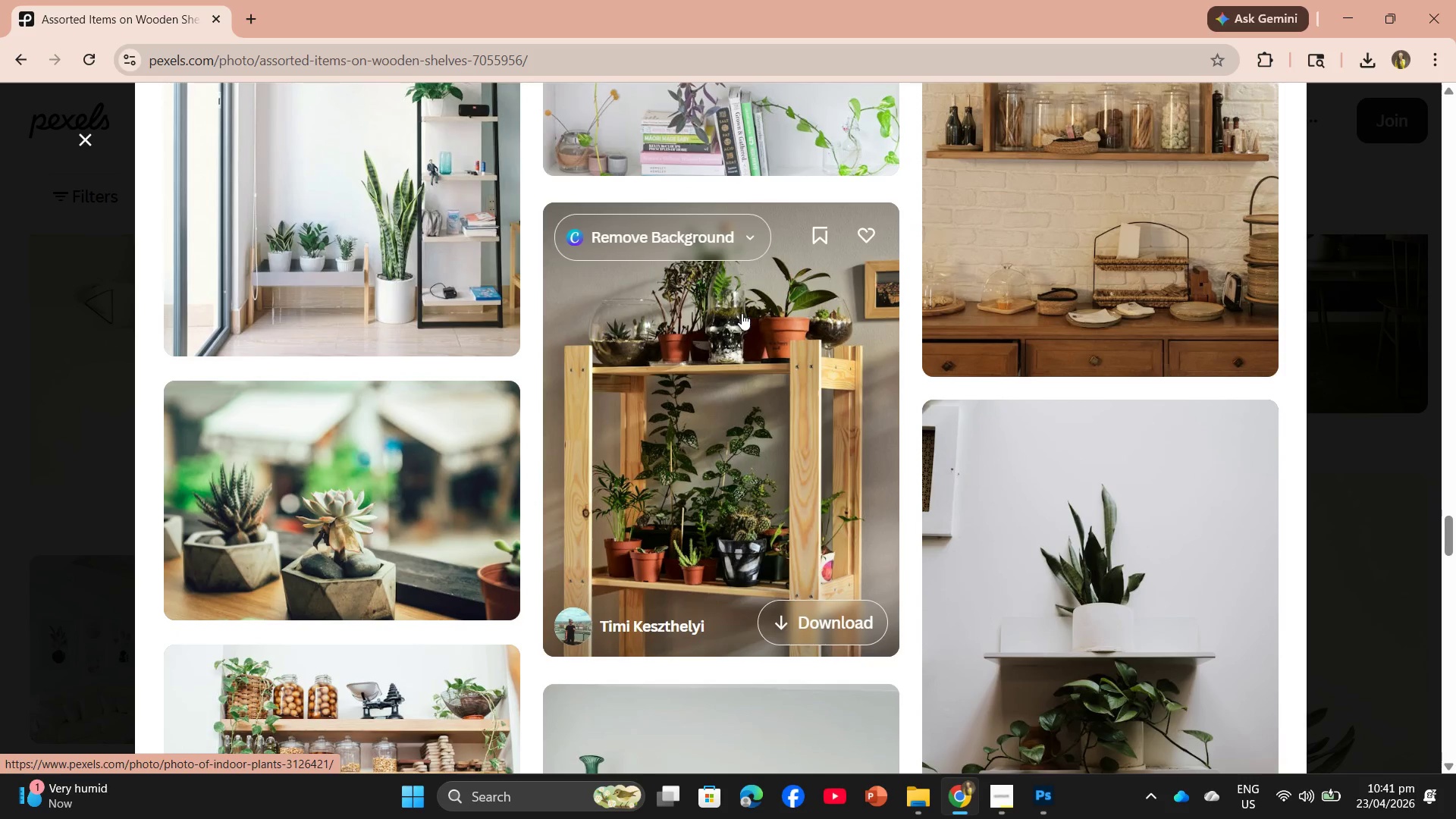 
scroll: coordinate [695, 354], scroll_direction: up, amount: 4.0
 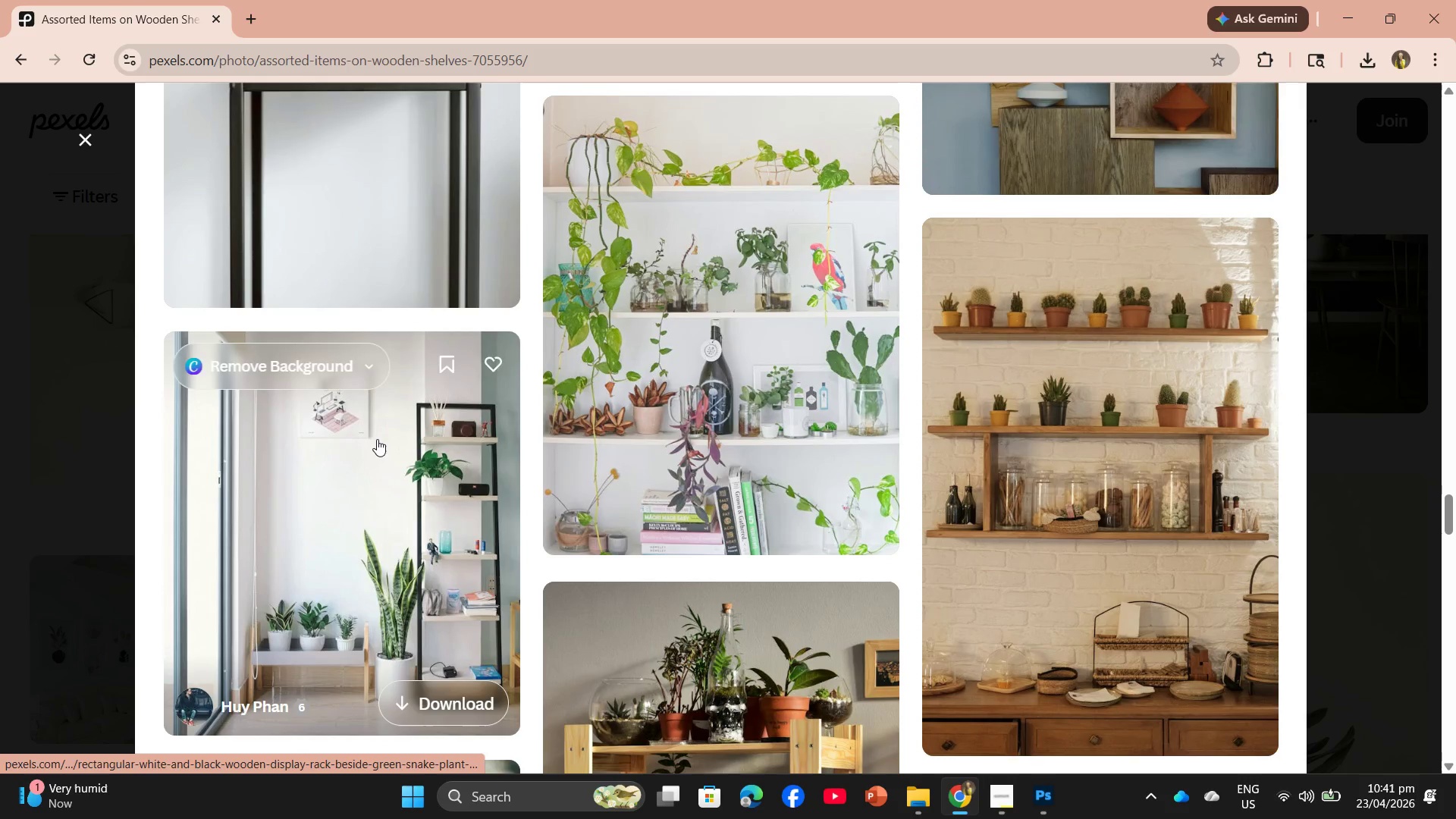 
left_click([377, 439])
 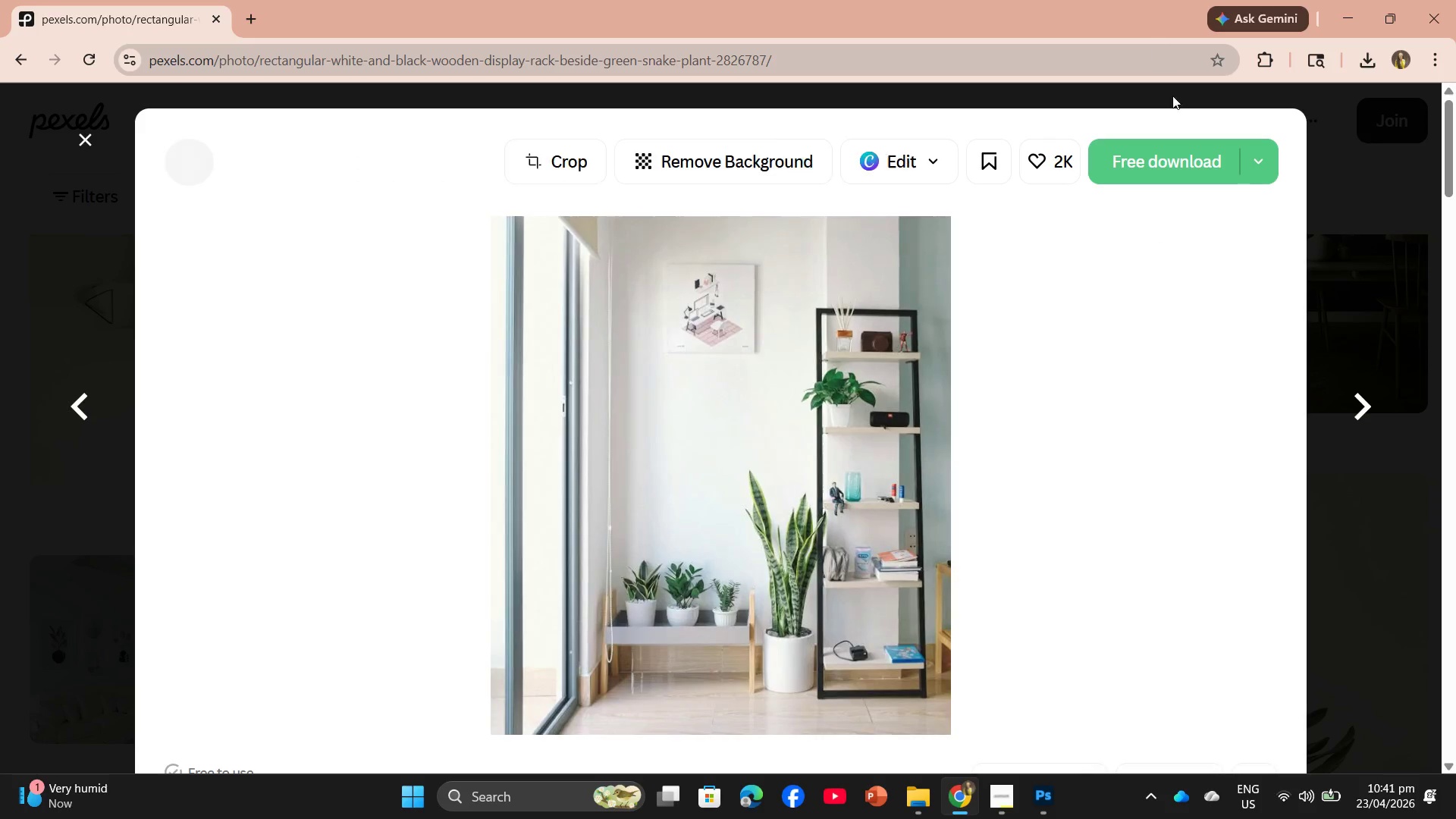 
left_click([1184, 154])
 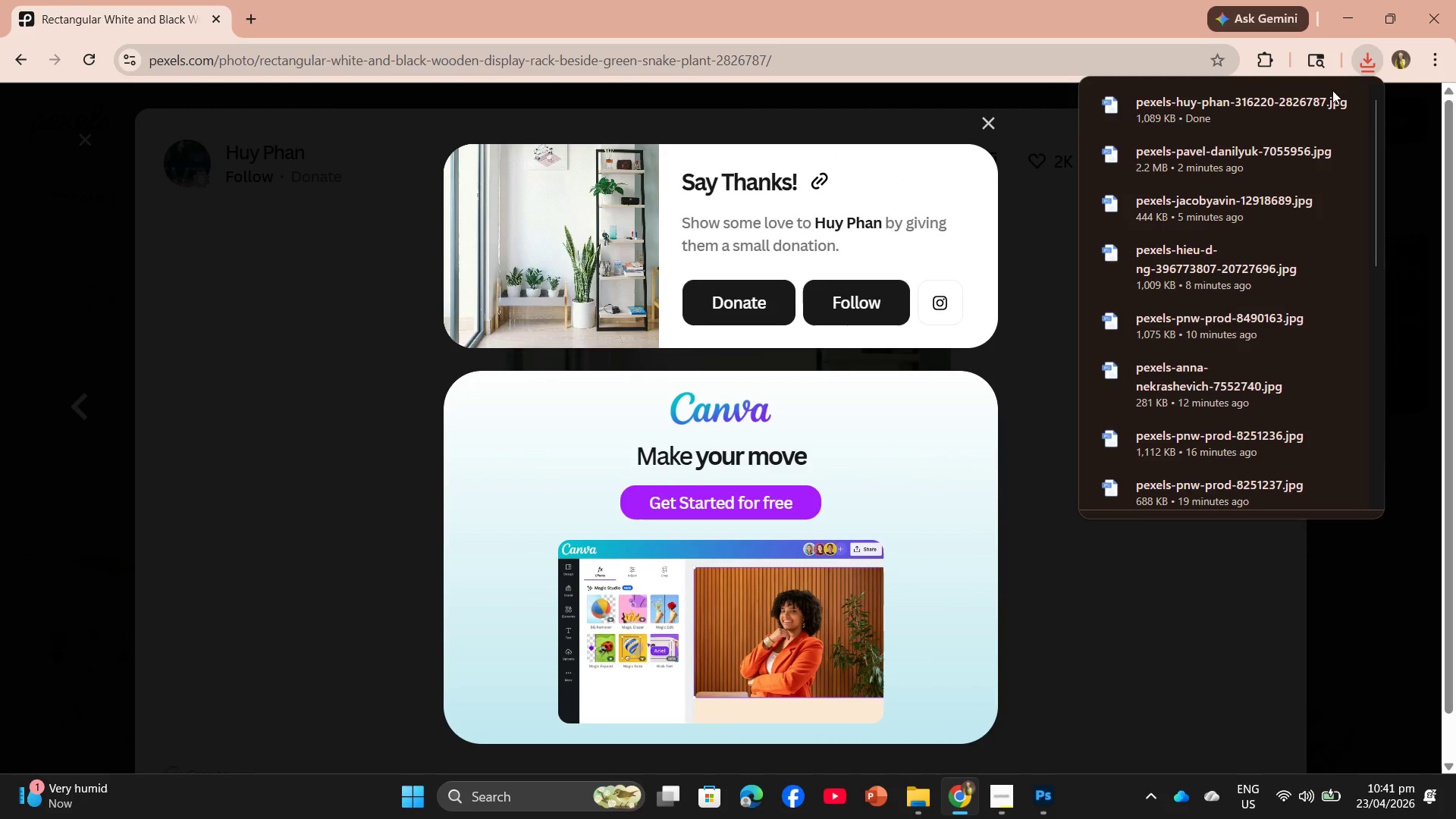 
left_click_drag(start_coordinate=[1193, 115], to_coordinate=[595, 428])
 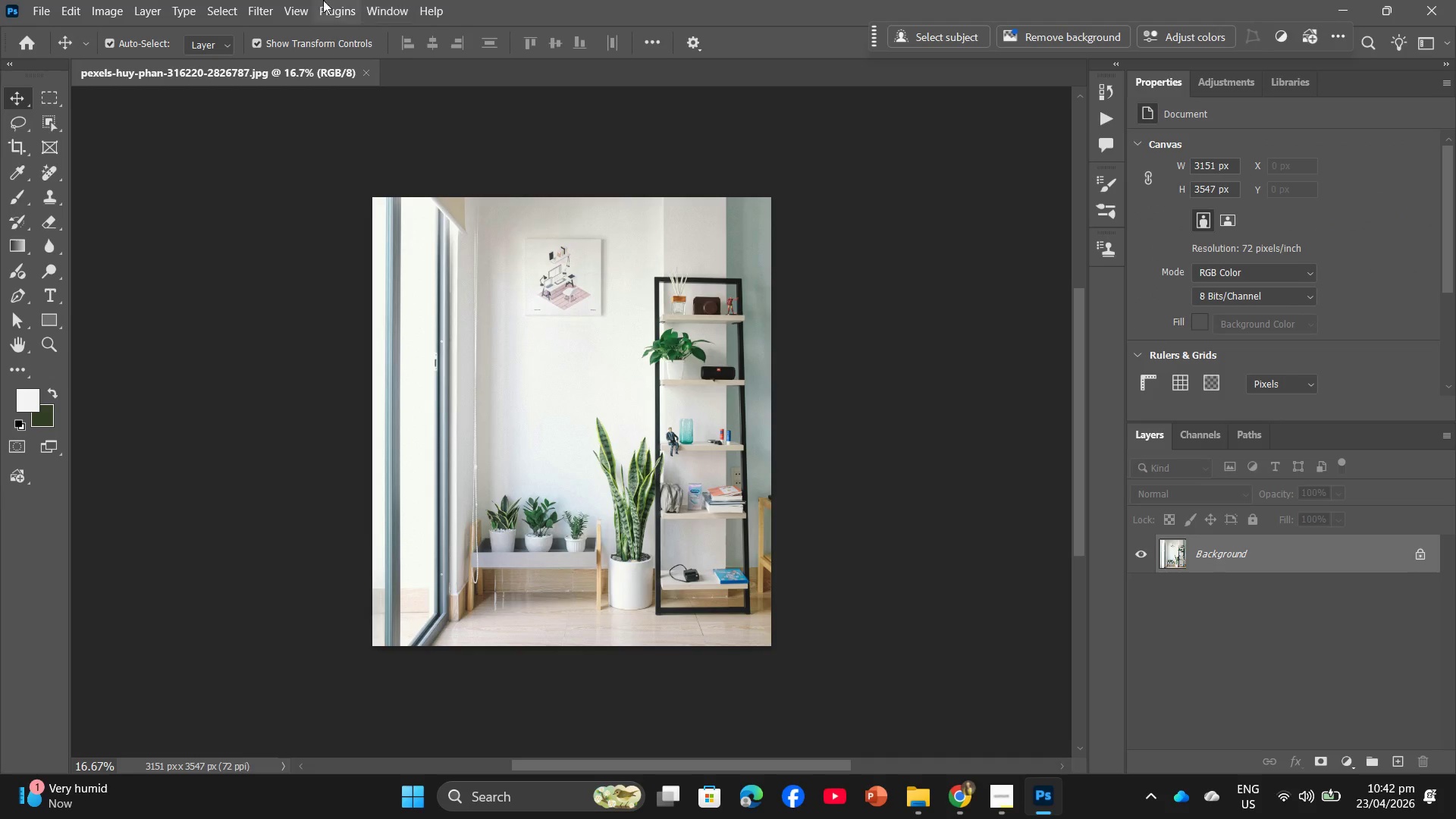 
left_click([115, 0])
 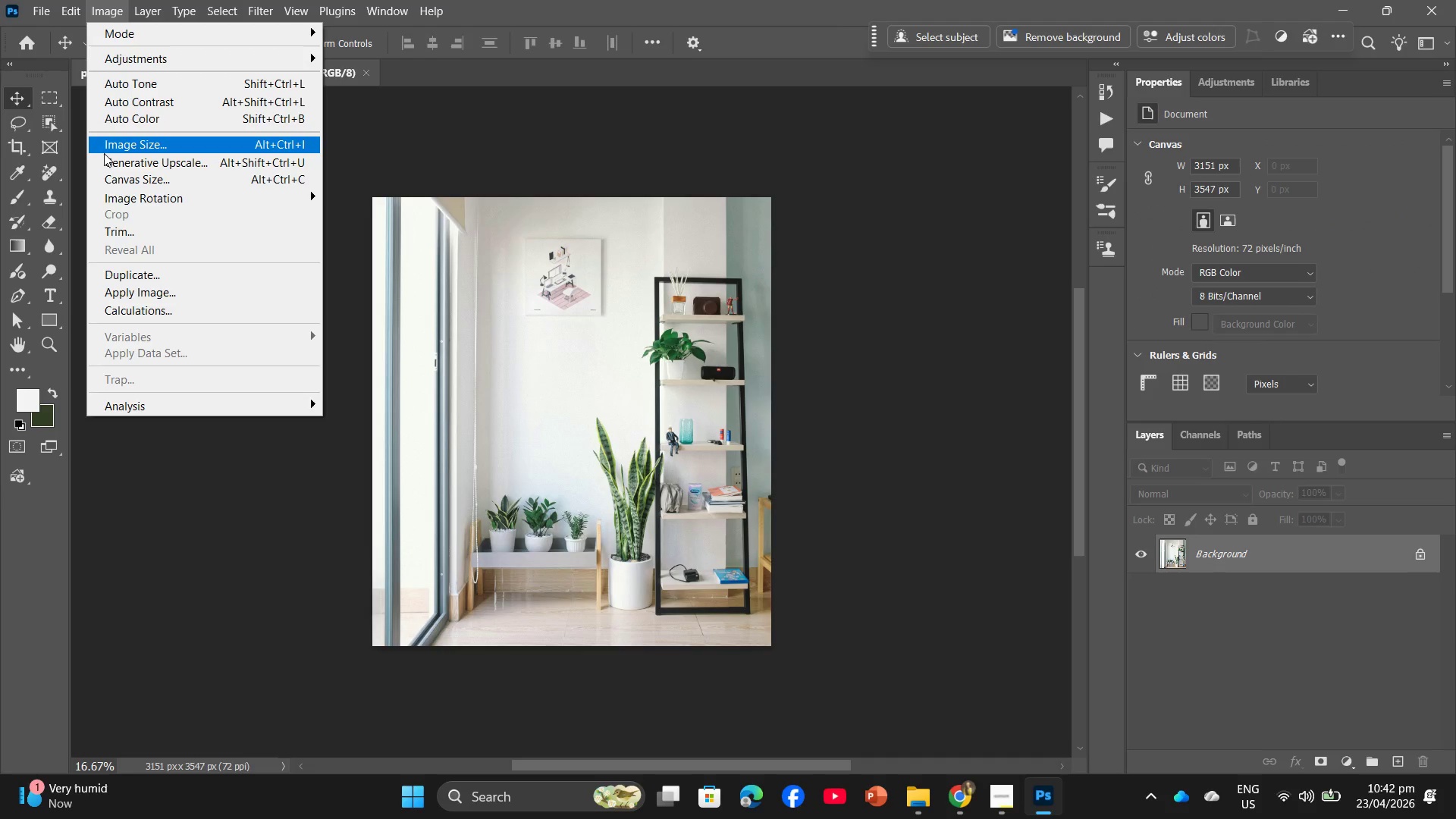 
left_click([111, 144])
 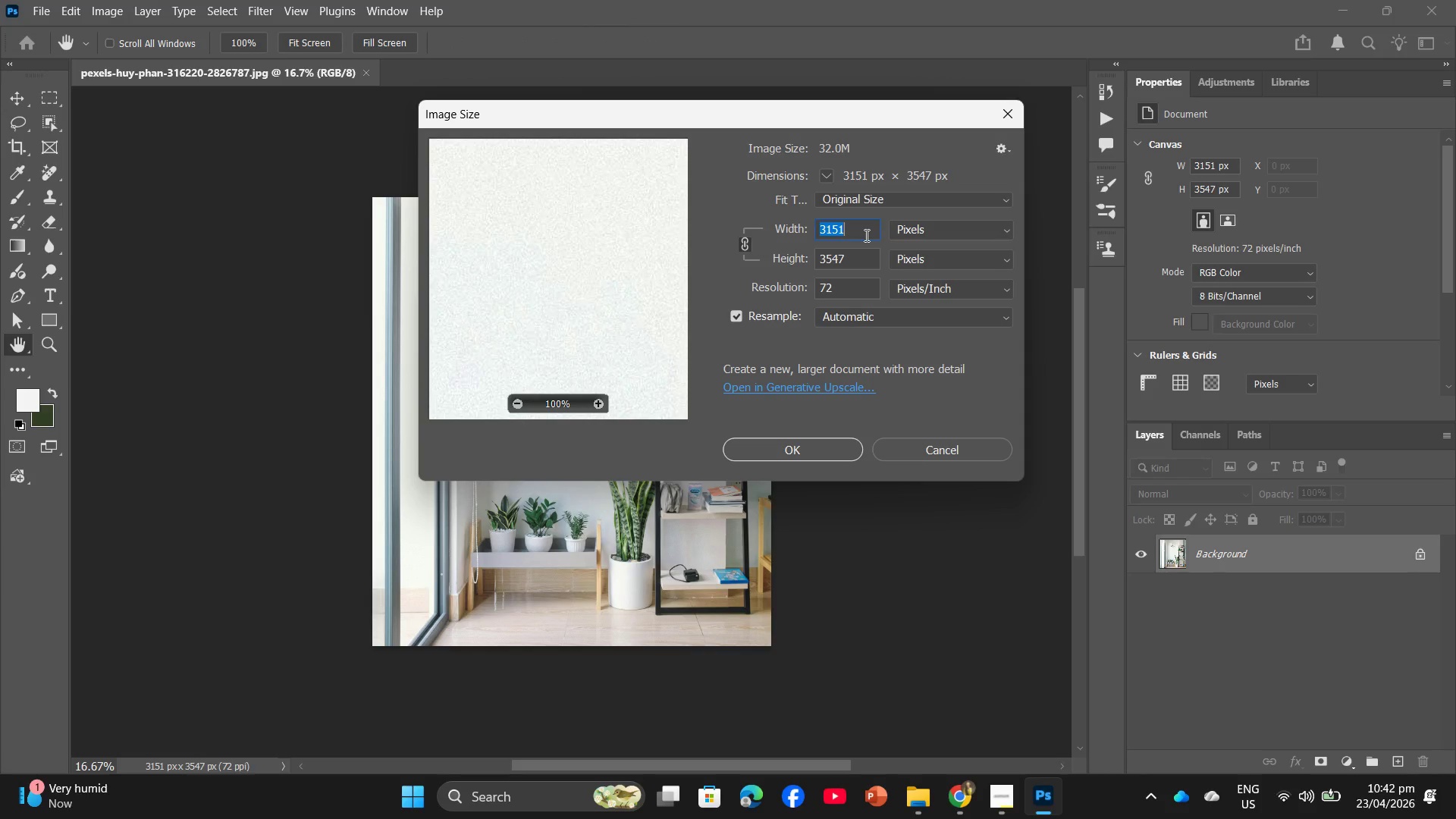 
key(Numpad2)
 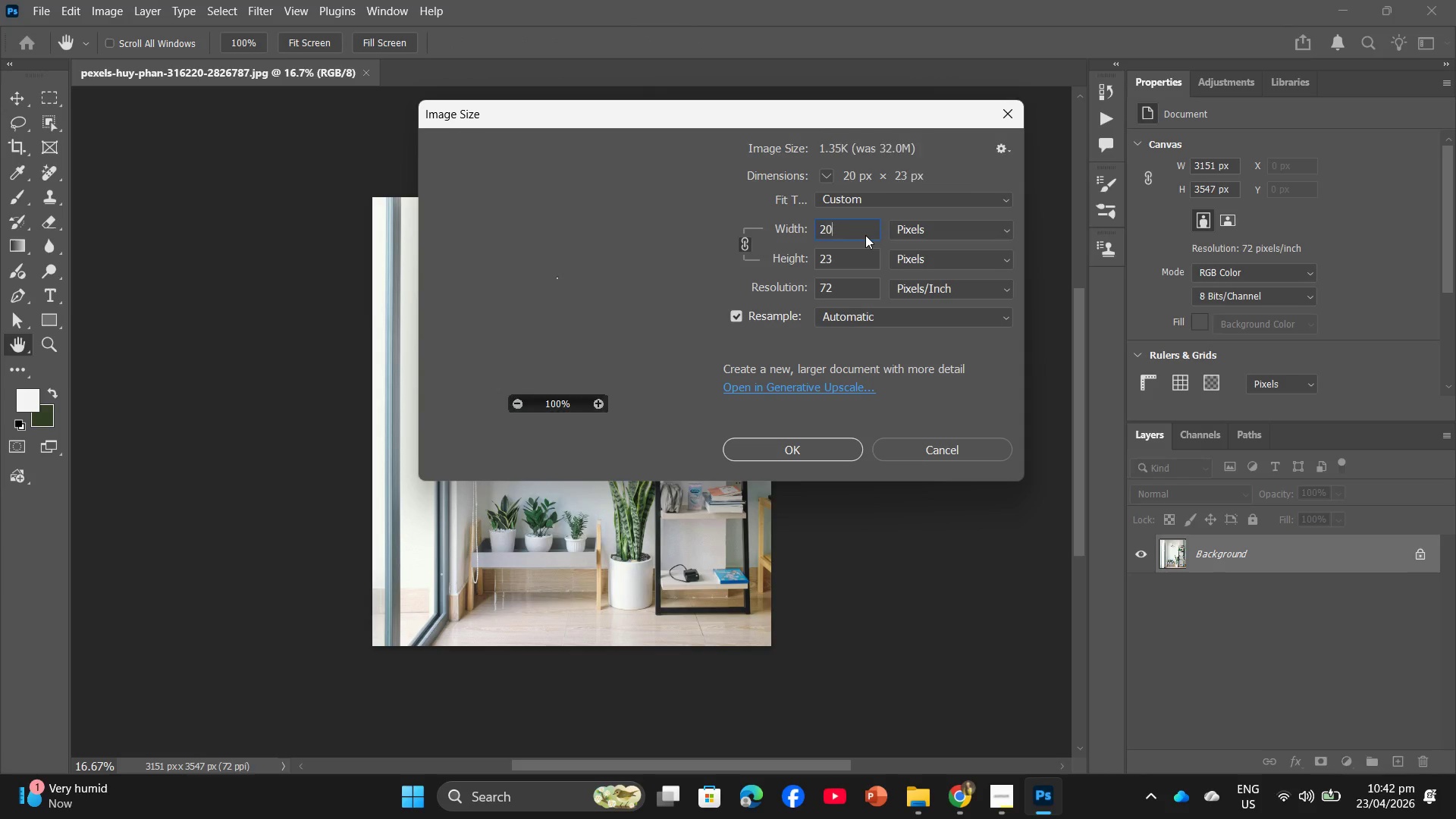 
key(Numpad0)
 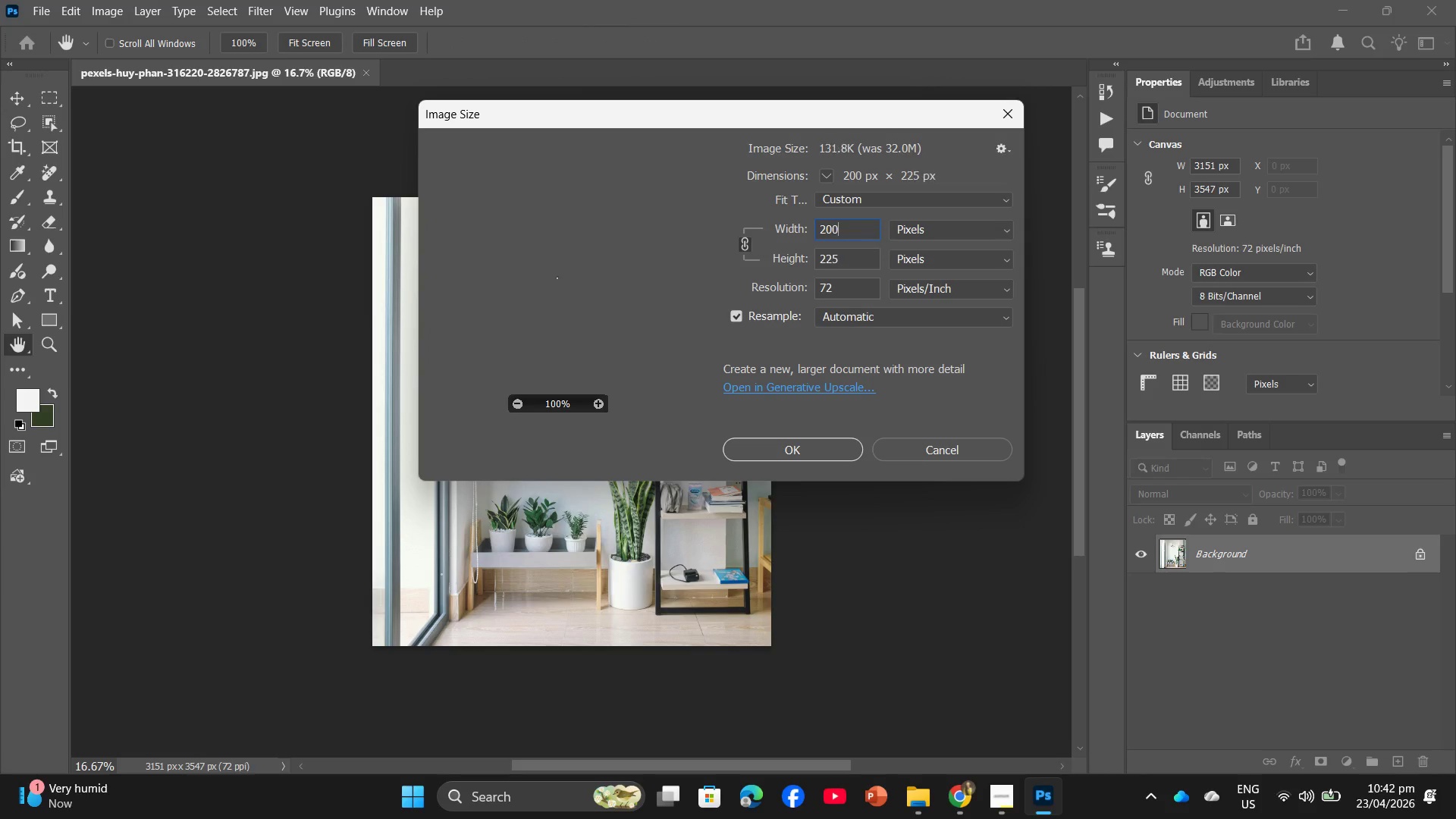 
key(Numpad0)
 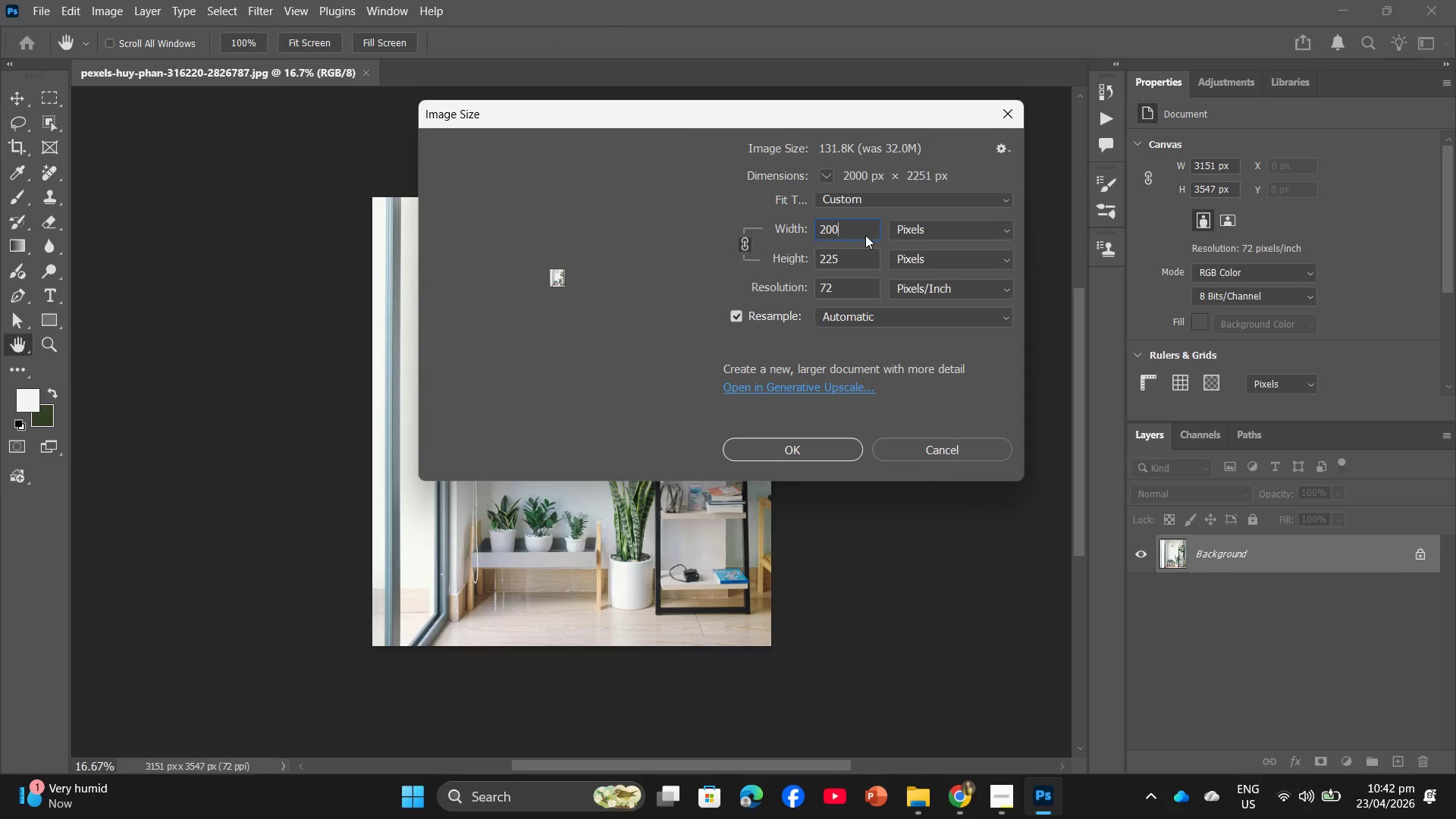 
key(Numpad0)
 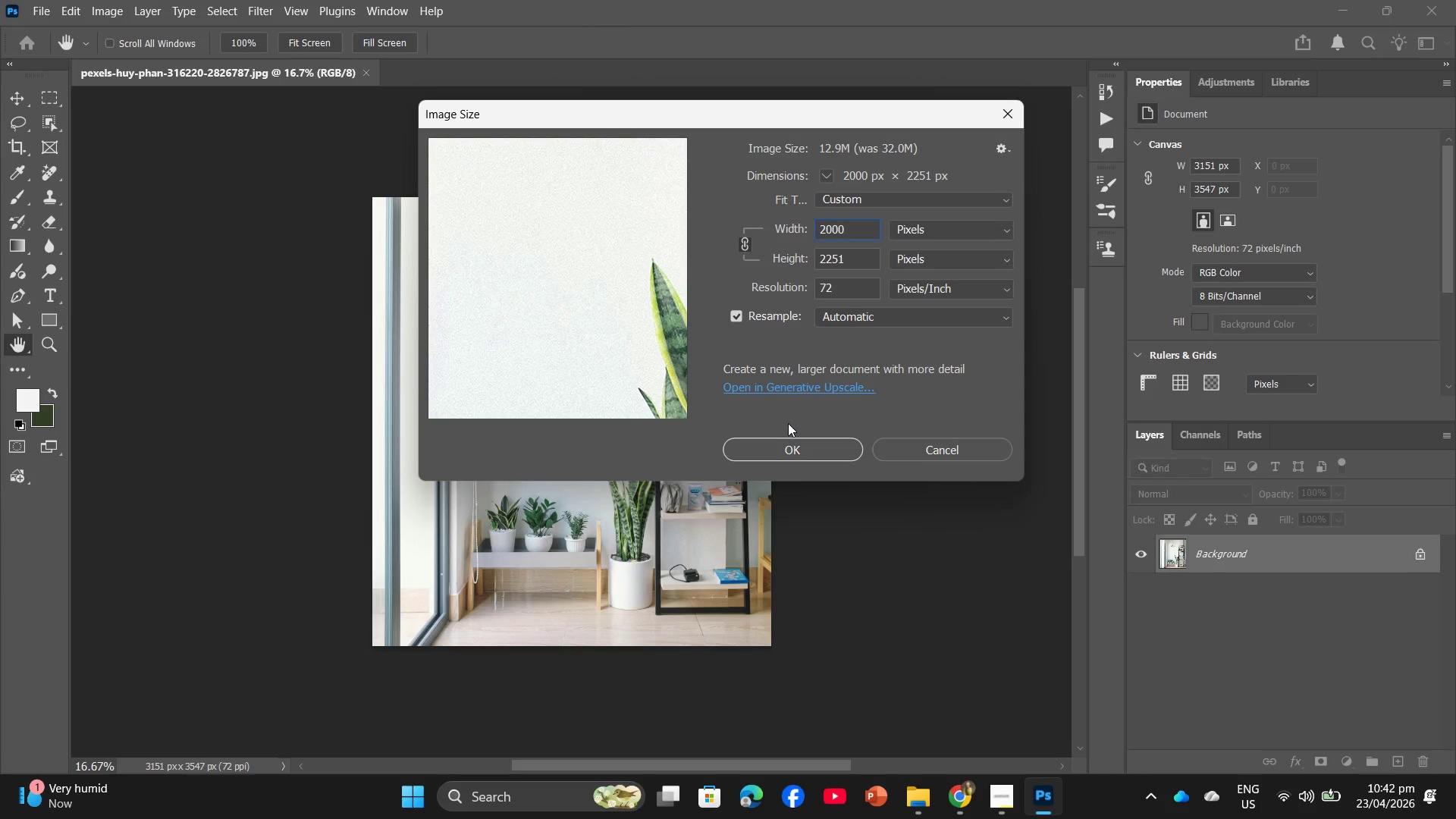 
left_click([784, 449])
 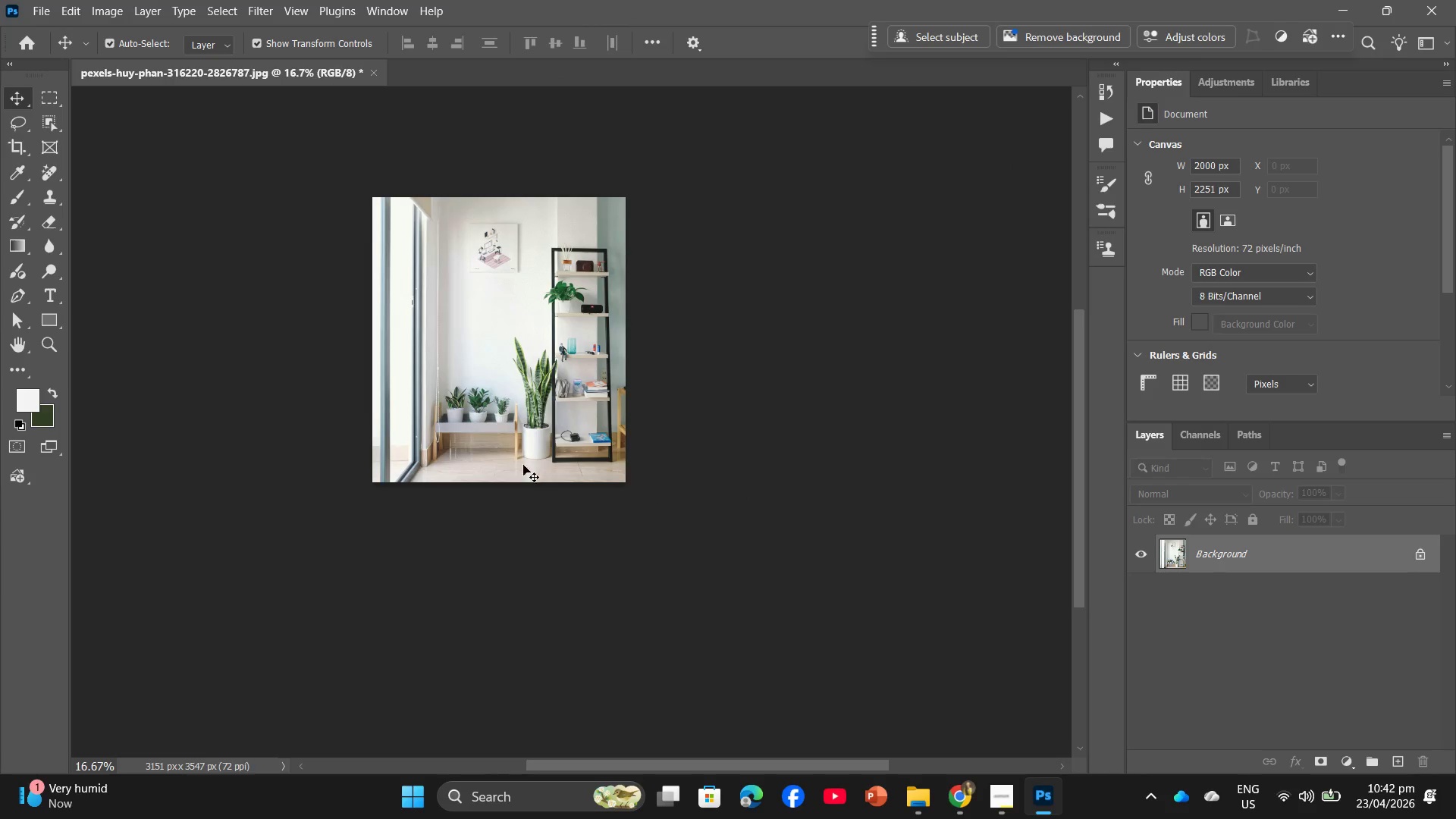 
hold_key(key=AltLeft, duration=0.8)
 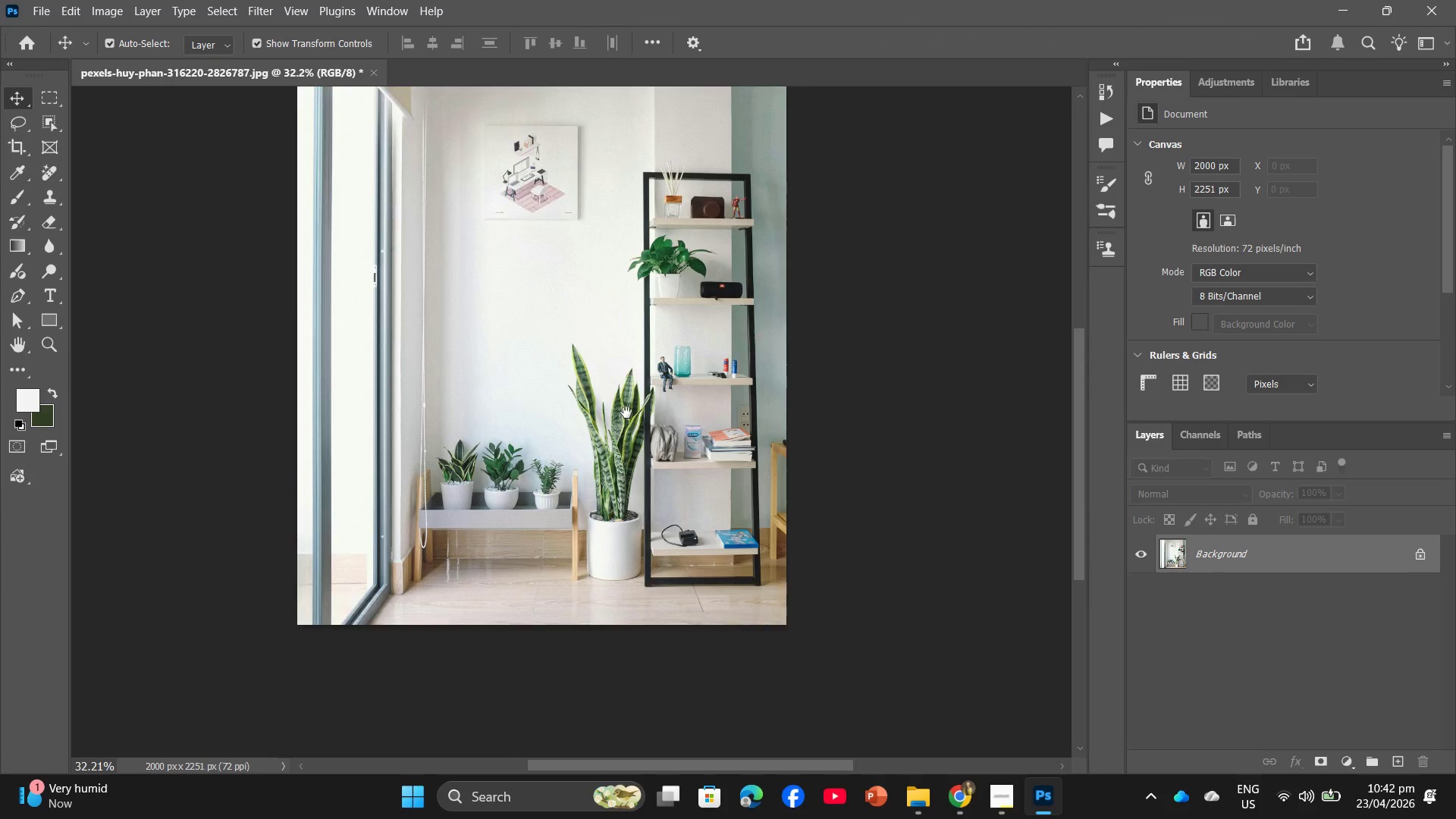 
hold_key(key=Space, duration=0.94)
 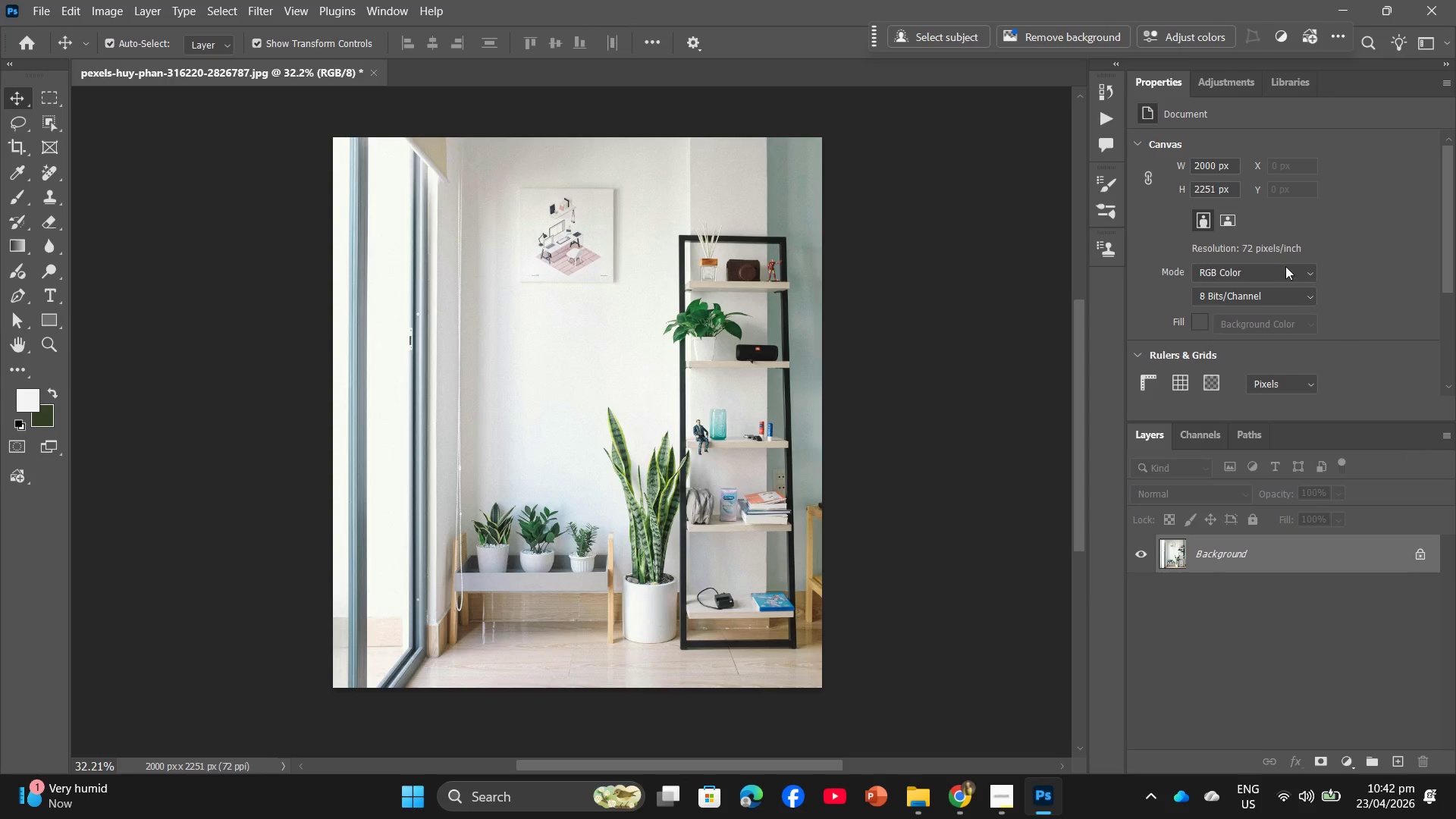 
scroll: coordinate [424, 423], scroll_direction: up, amount: 7.0
 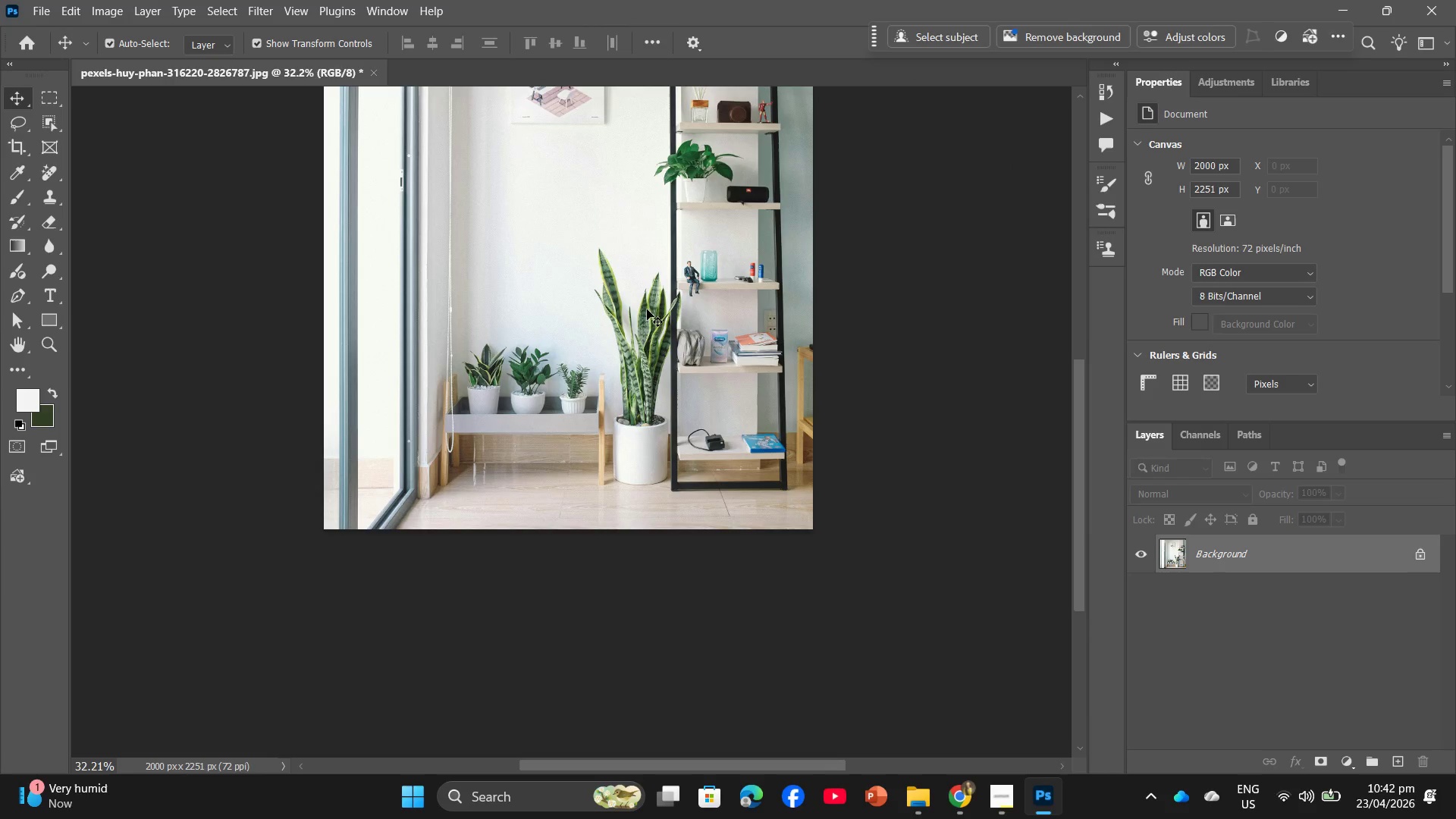 
left_click_drag(start_coordinate=[653, 302], to_coordinate=[662, 460])
 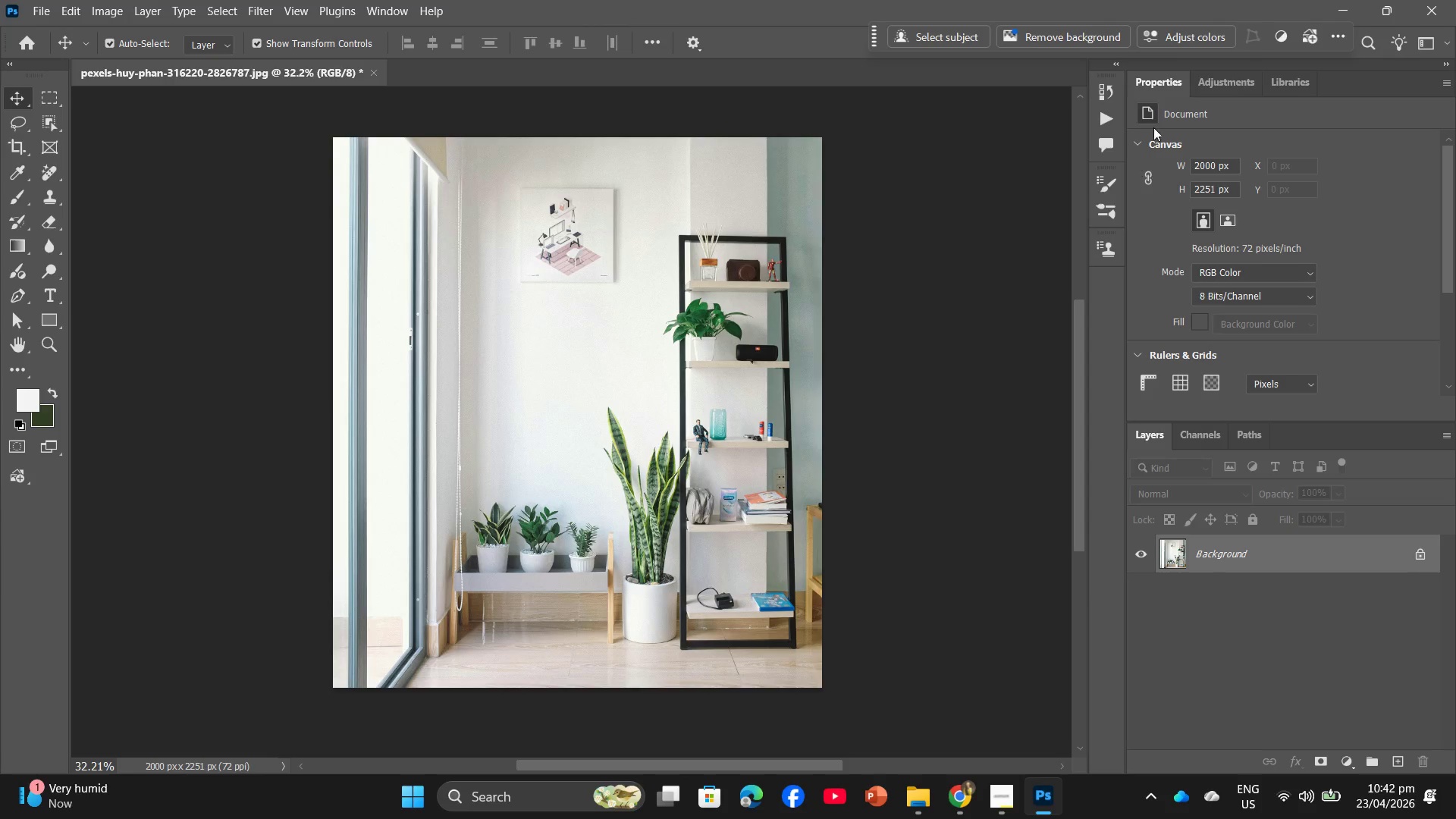 
left_click([1198, 40])
 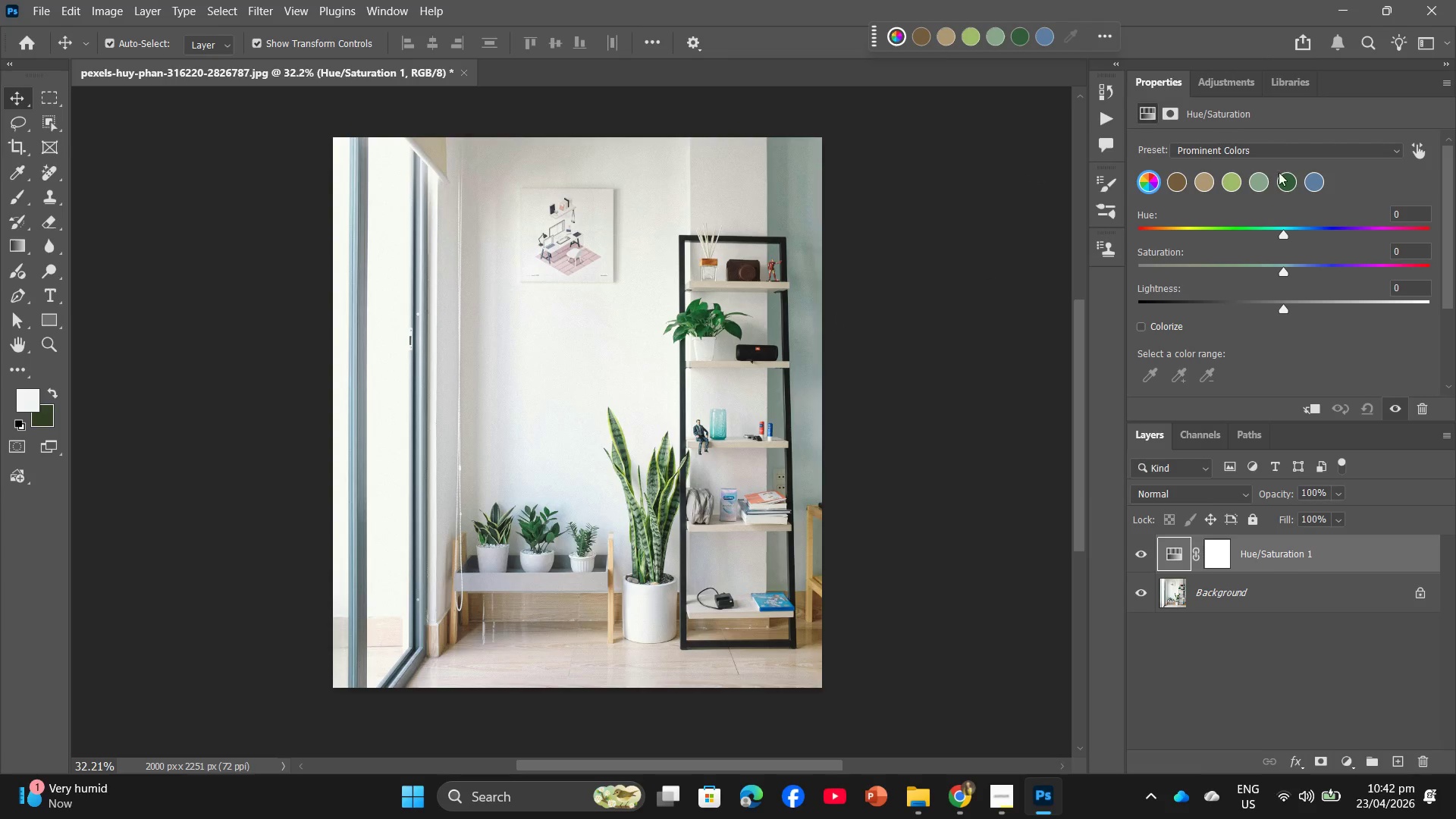 
wait(7.44)
 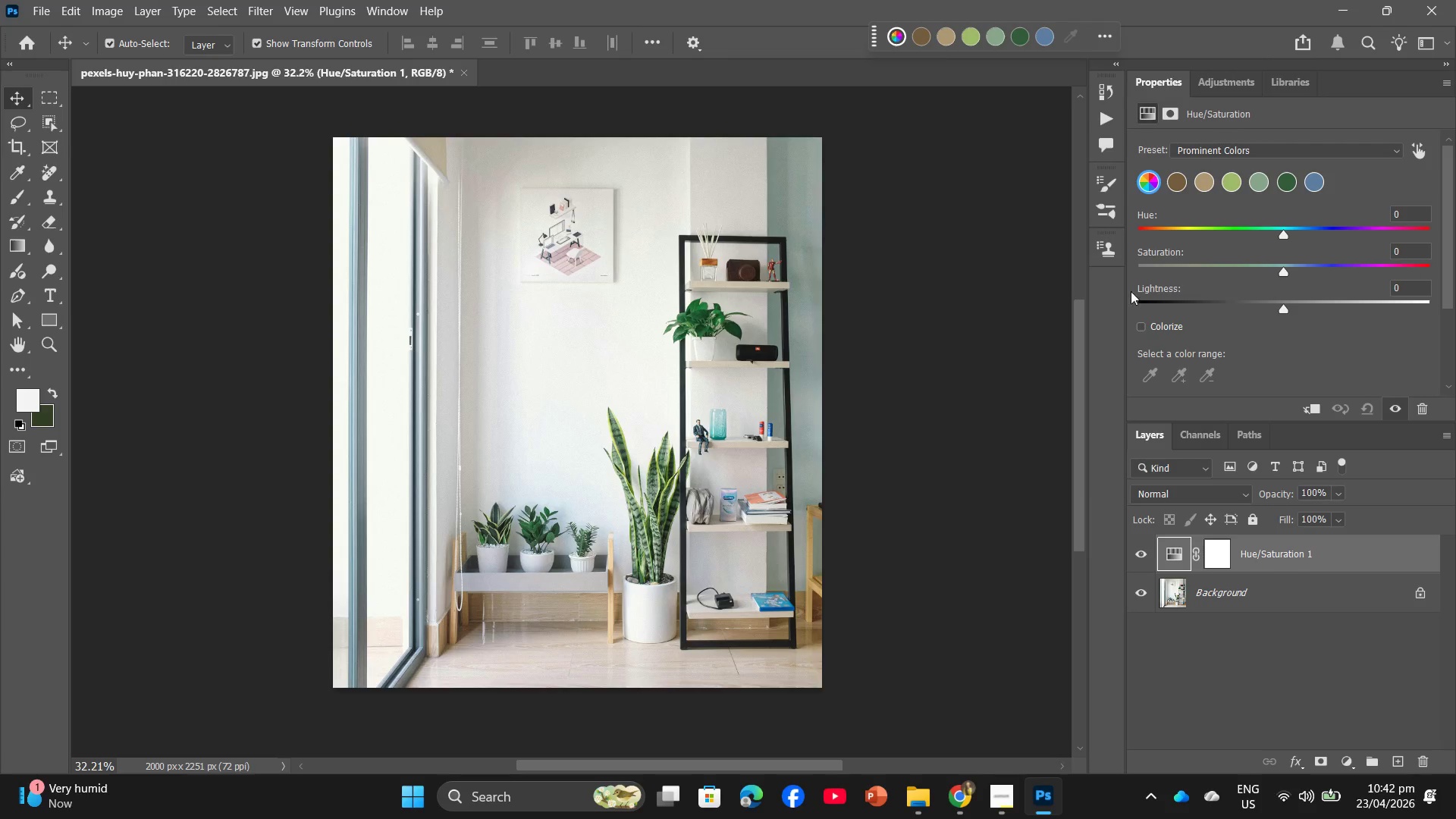 
left_click([1292, 182])
 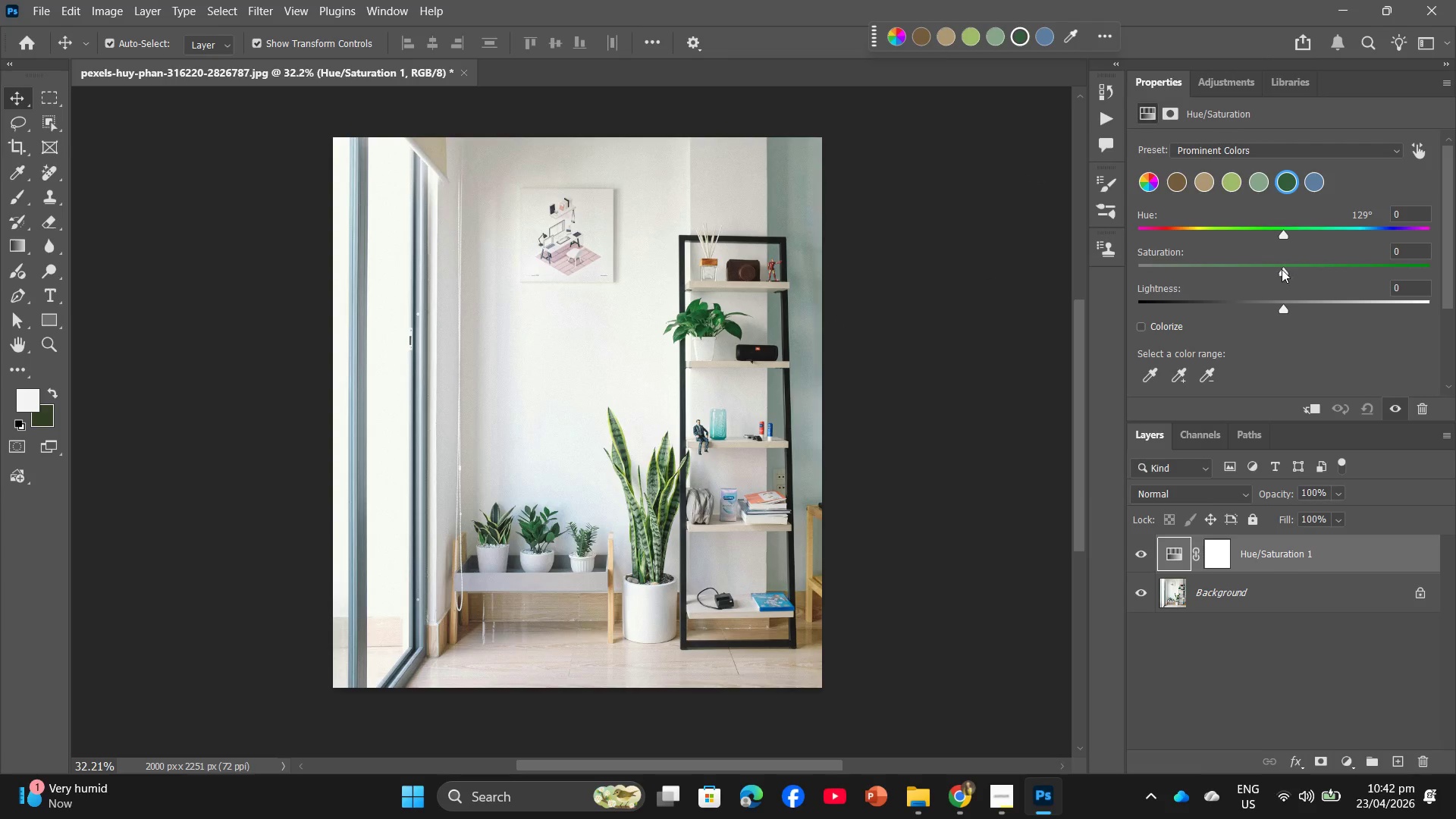 
left_click_drag(start_coordinate=[1282, 268], to_coordinate=[1255, 273])
 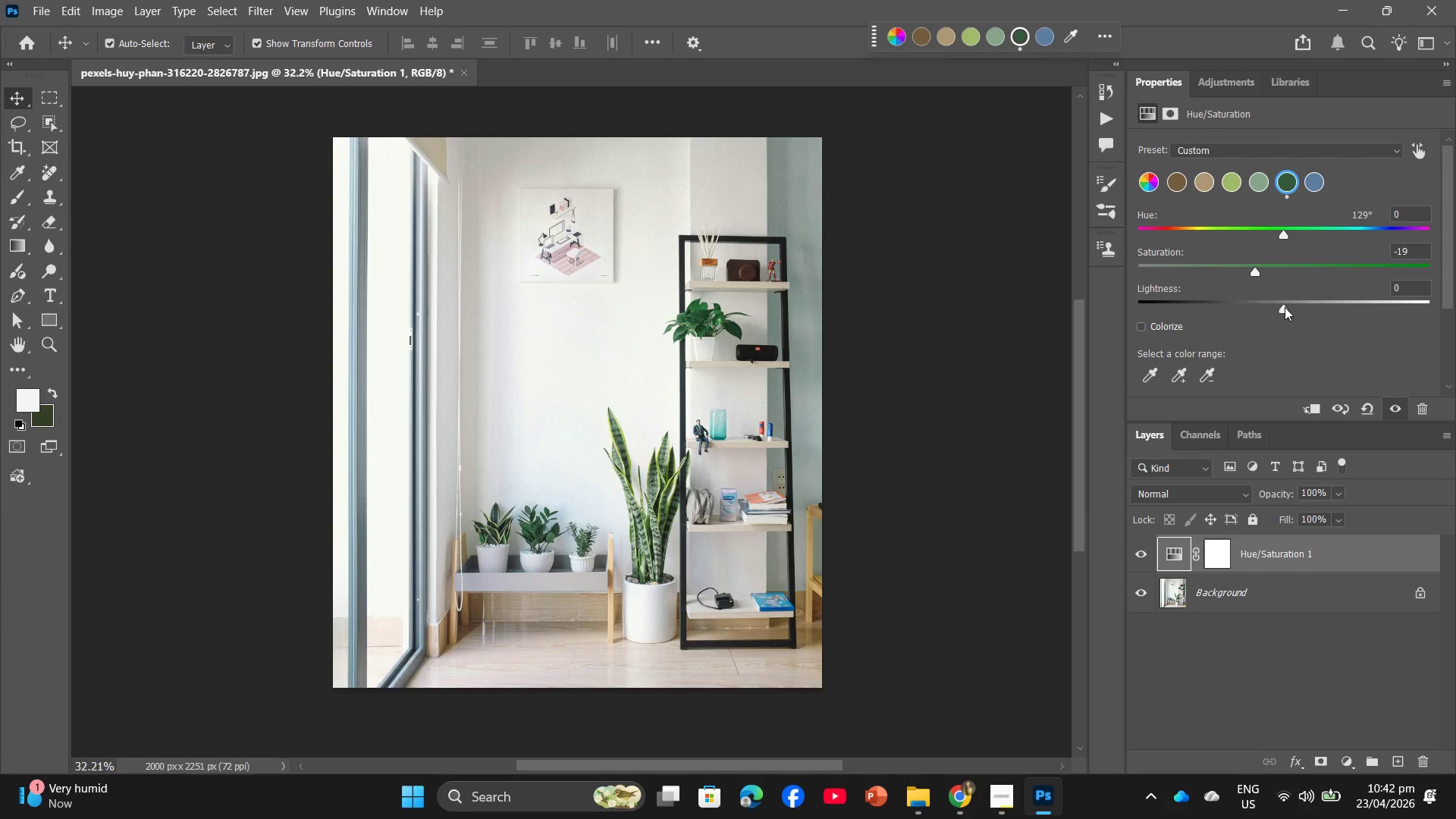 
left_click_drag(start_coordinate=[1285, 307], to_coordinate=[1261, 322])
 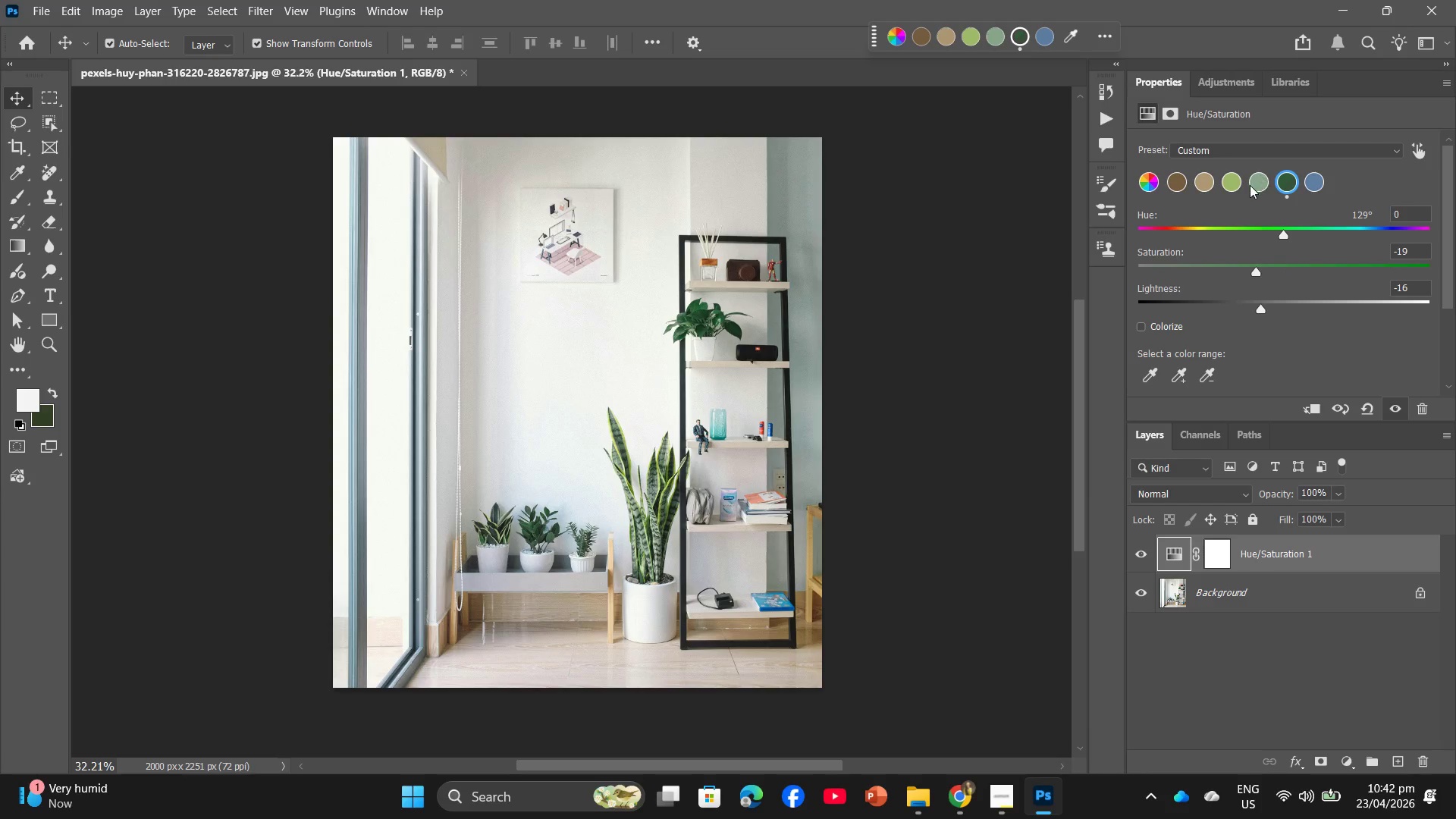 
left_click([1228, 187])
 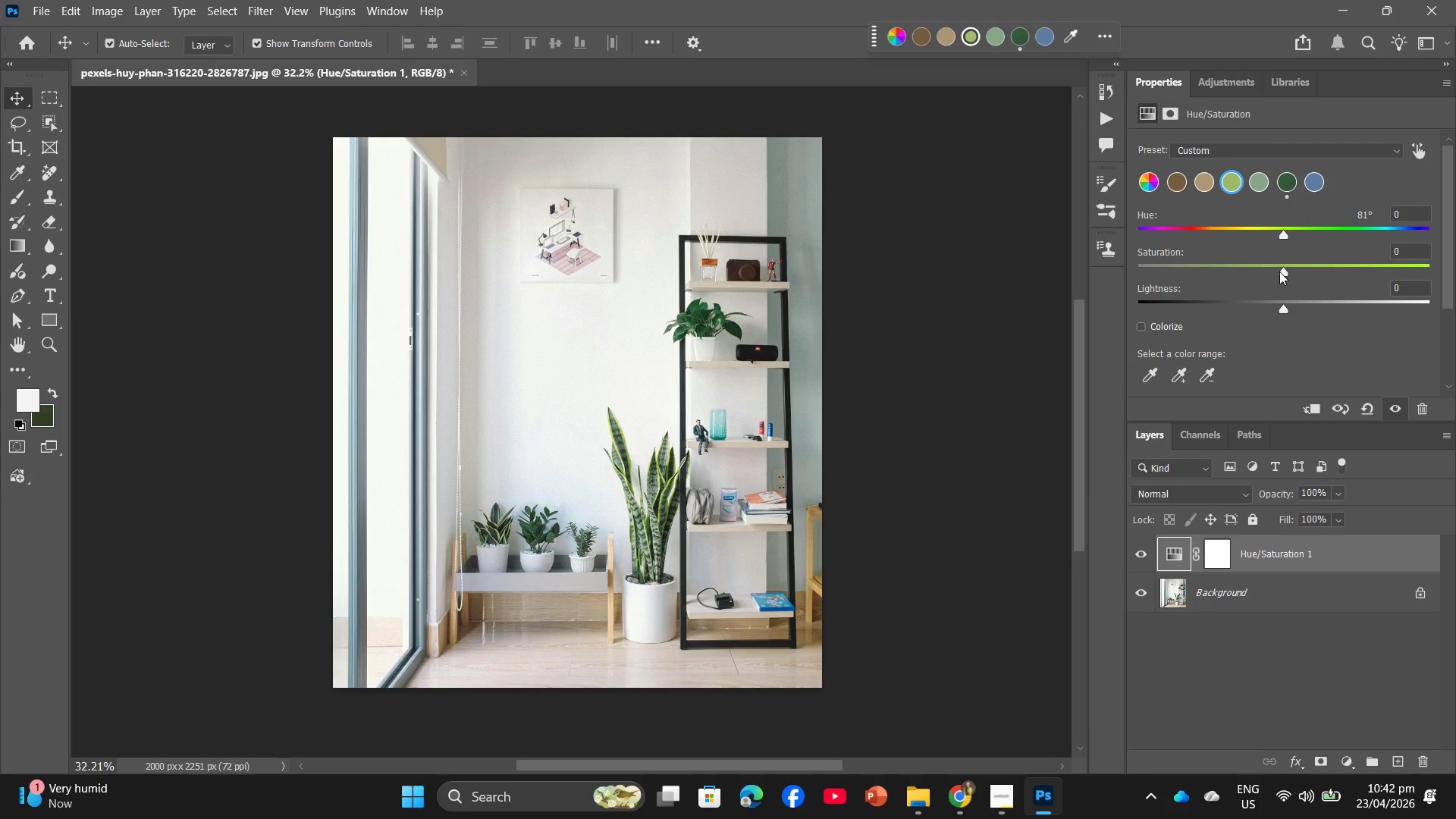 
left_click_drag(start_coordinate=[1279, 271], to_coordinate=[1238, 276])
 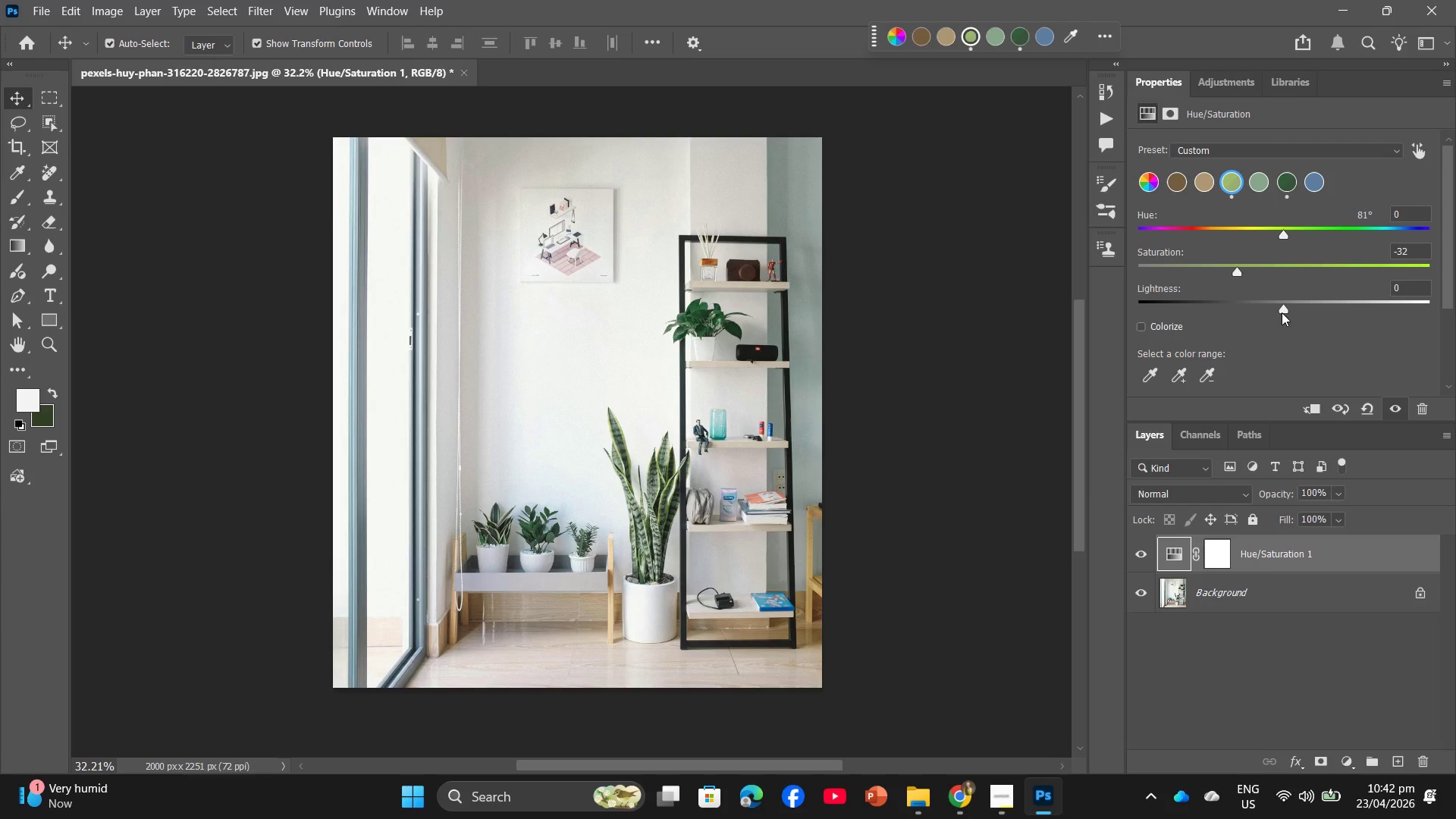 
left_click_drag(start_coordinate=[1282, 312], to_coordinate=[1254, 314])
 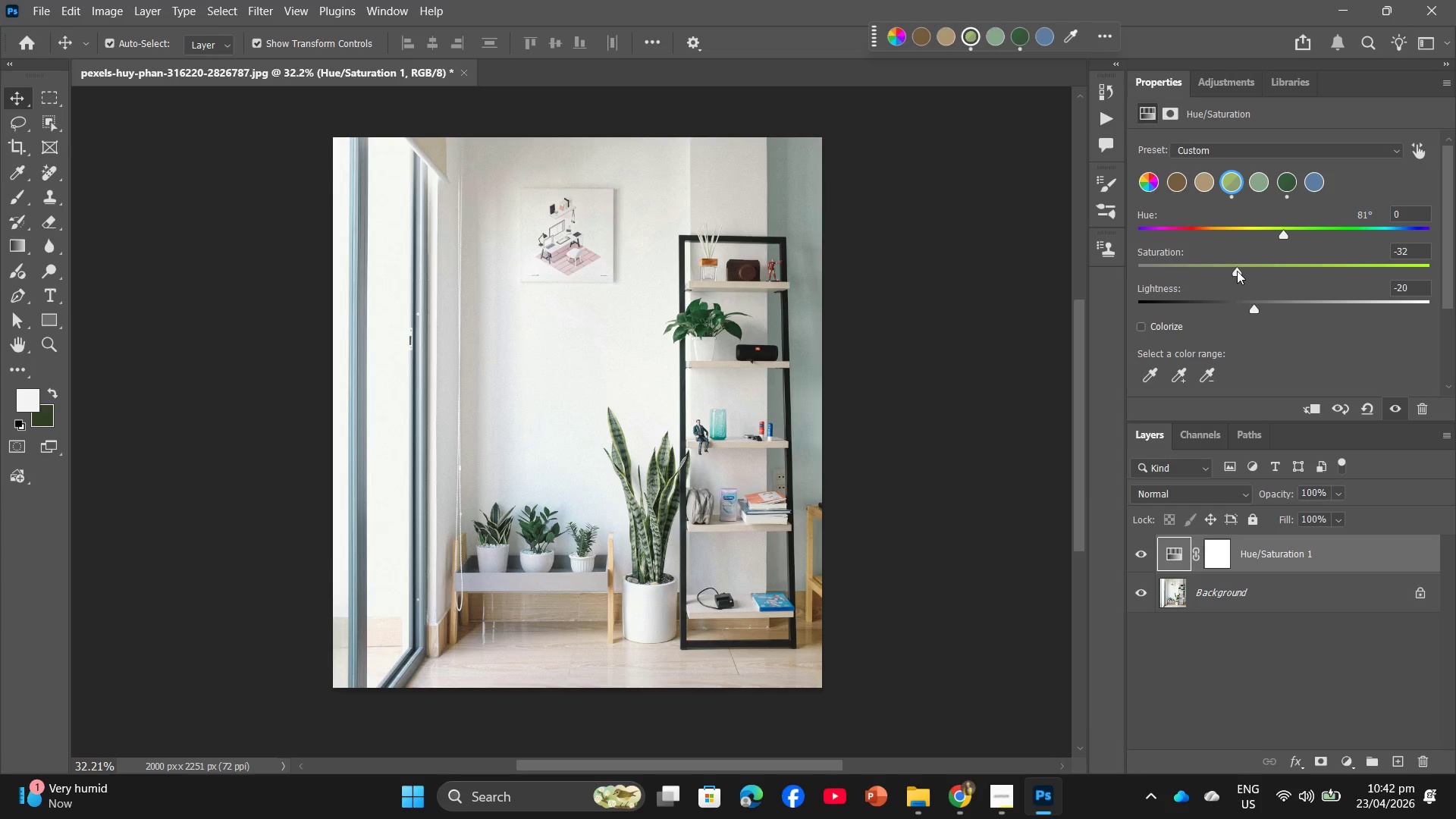 
left_click_drag(start_coordinate=[1237, 271], to_coordinate=[1259, 265])
 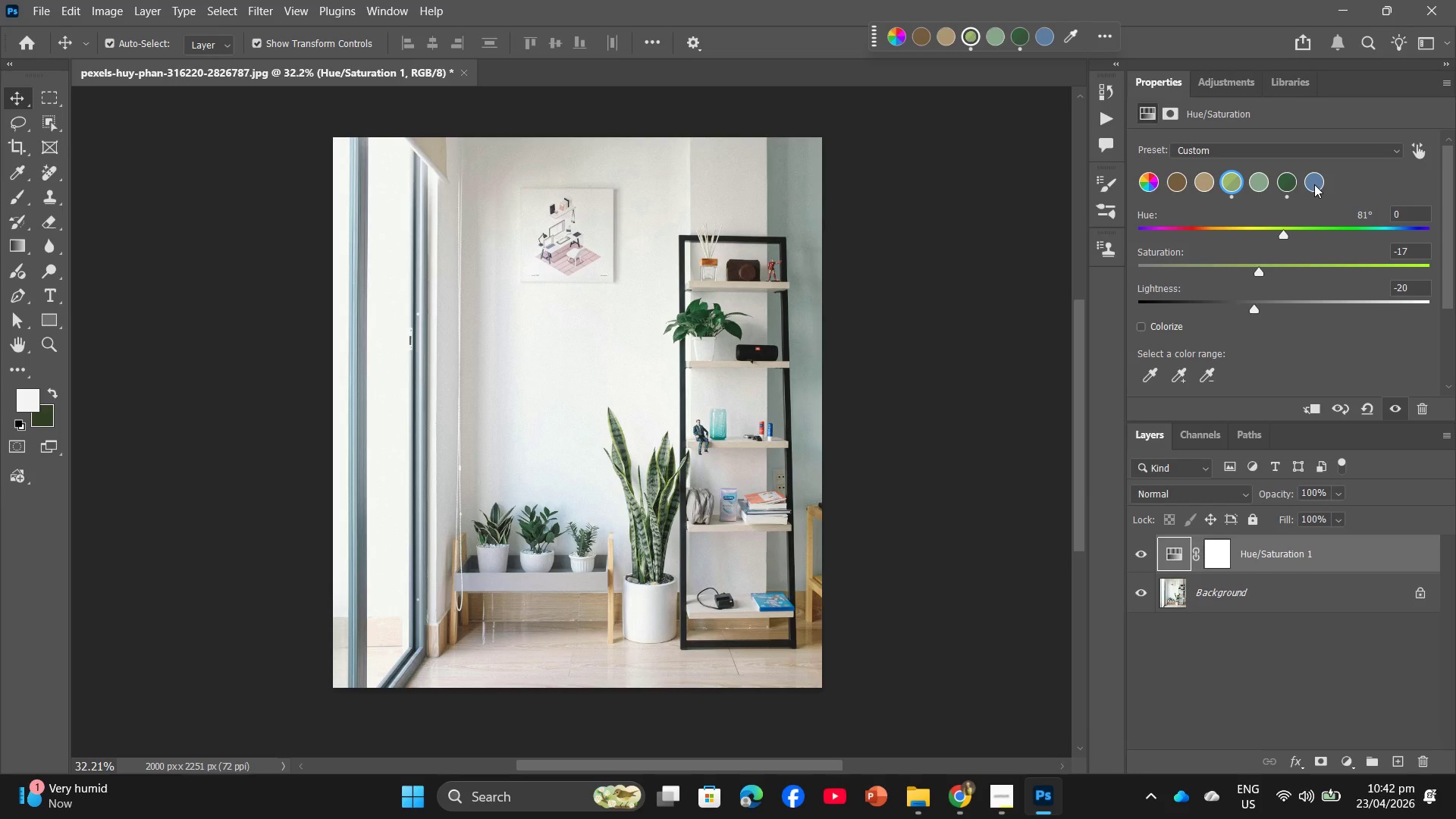 
left_click([1317, 184])
 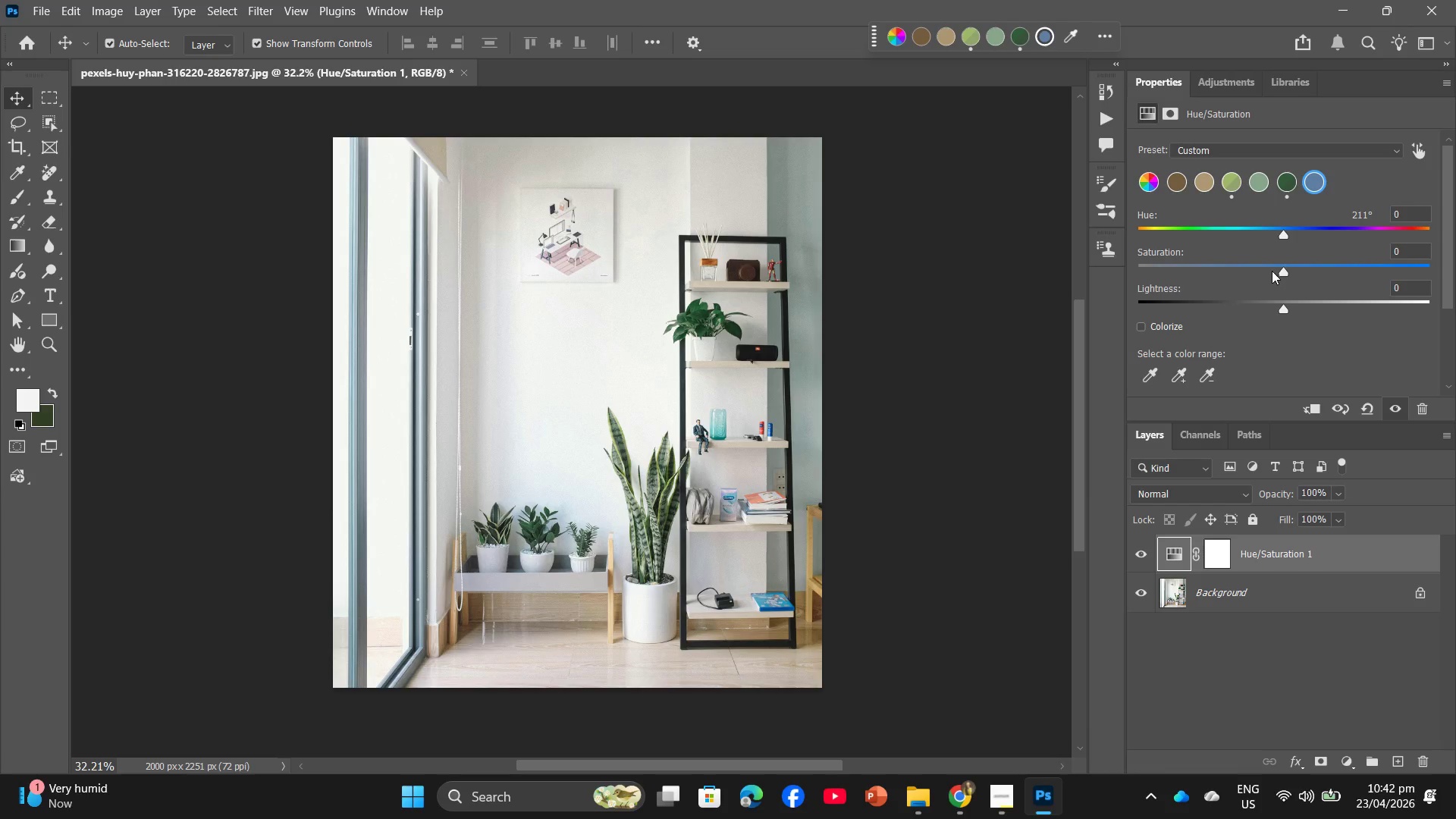 
left_click_drag(start_coordinate=[1286, 267], to_coordinate=[1279, 275])
 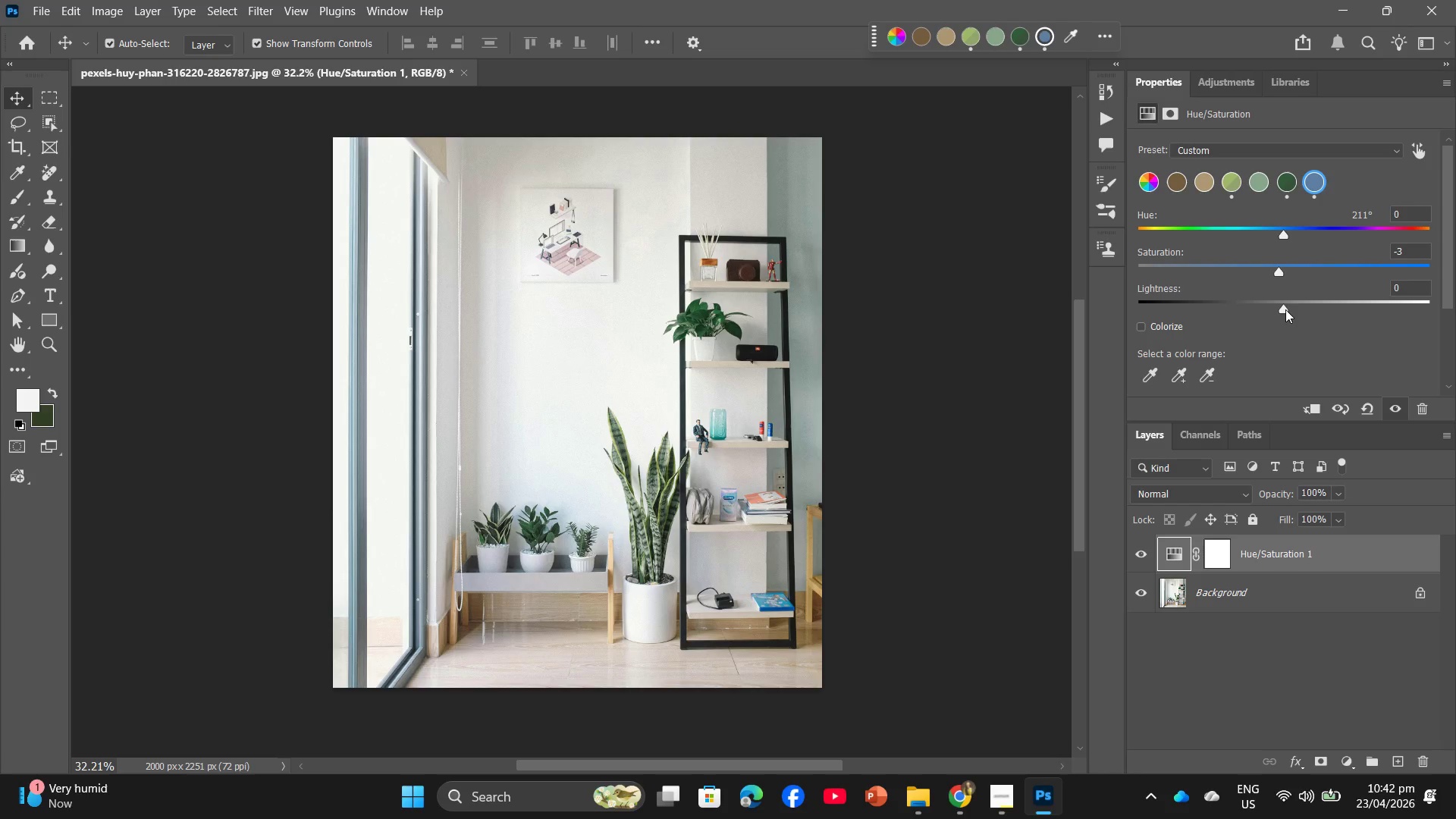 
left_click_drag(start_coordinate=[1286, 309], to_coordinate=[1260, 322])
 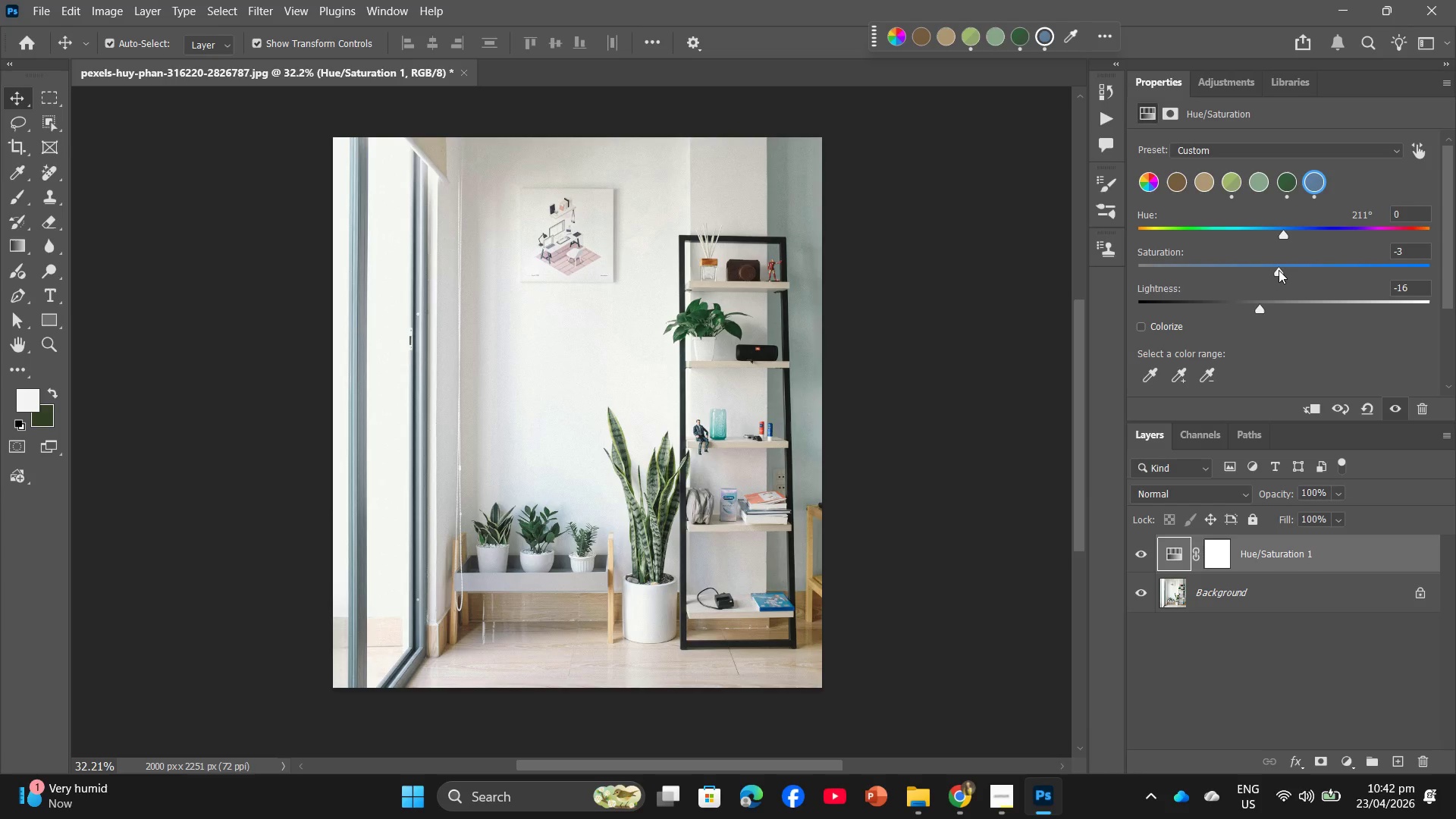 
left_click_drag(start_coordinate=[1279, 270], to_coordinate=[1265, 278])
 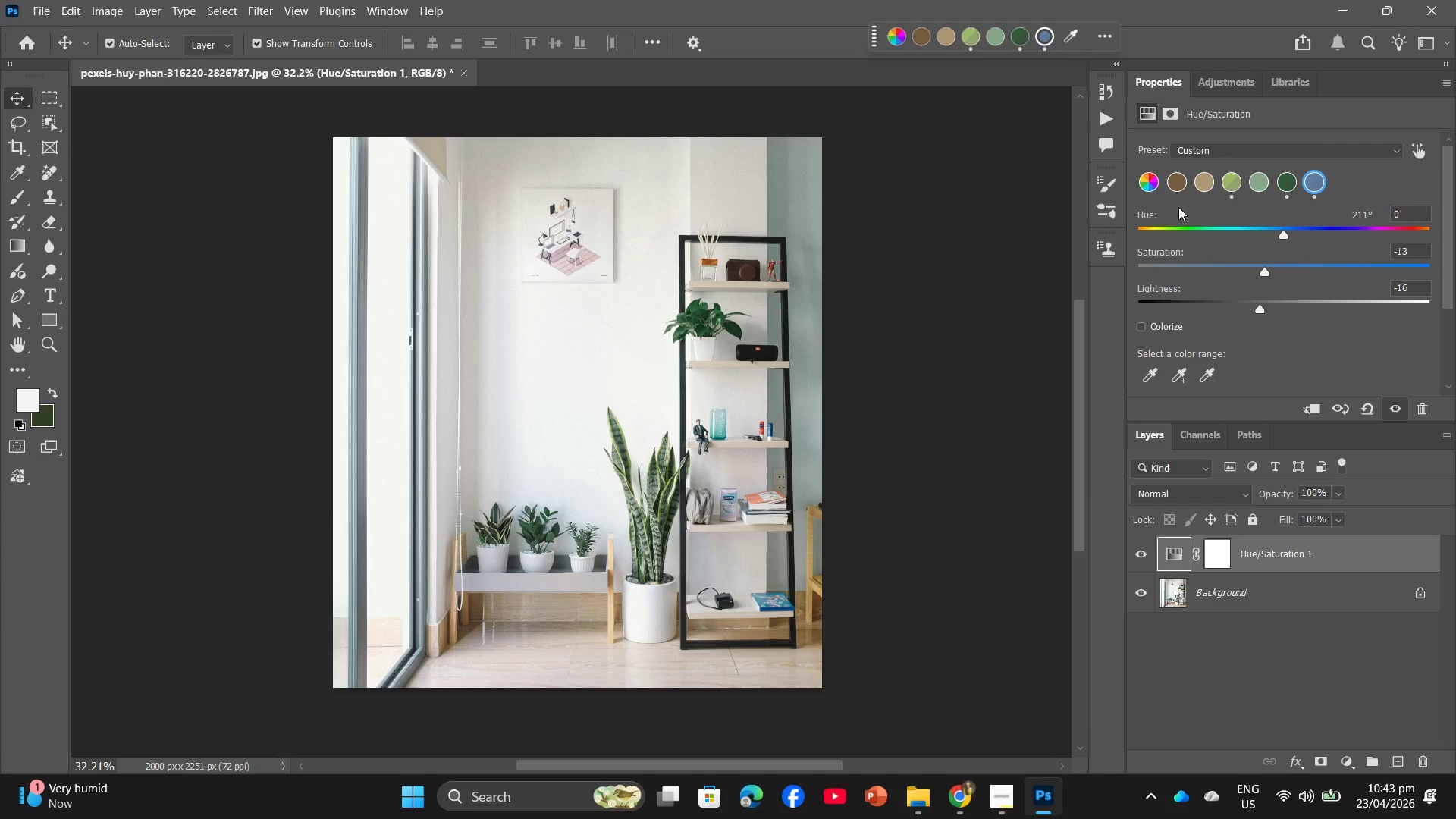 
left_click([1173, 187])
 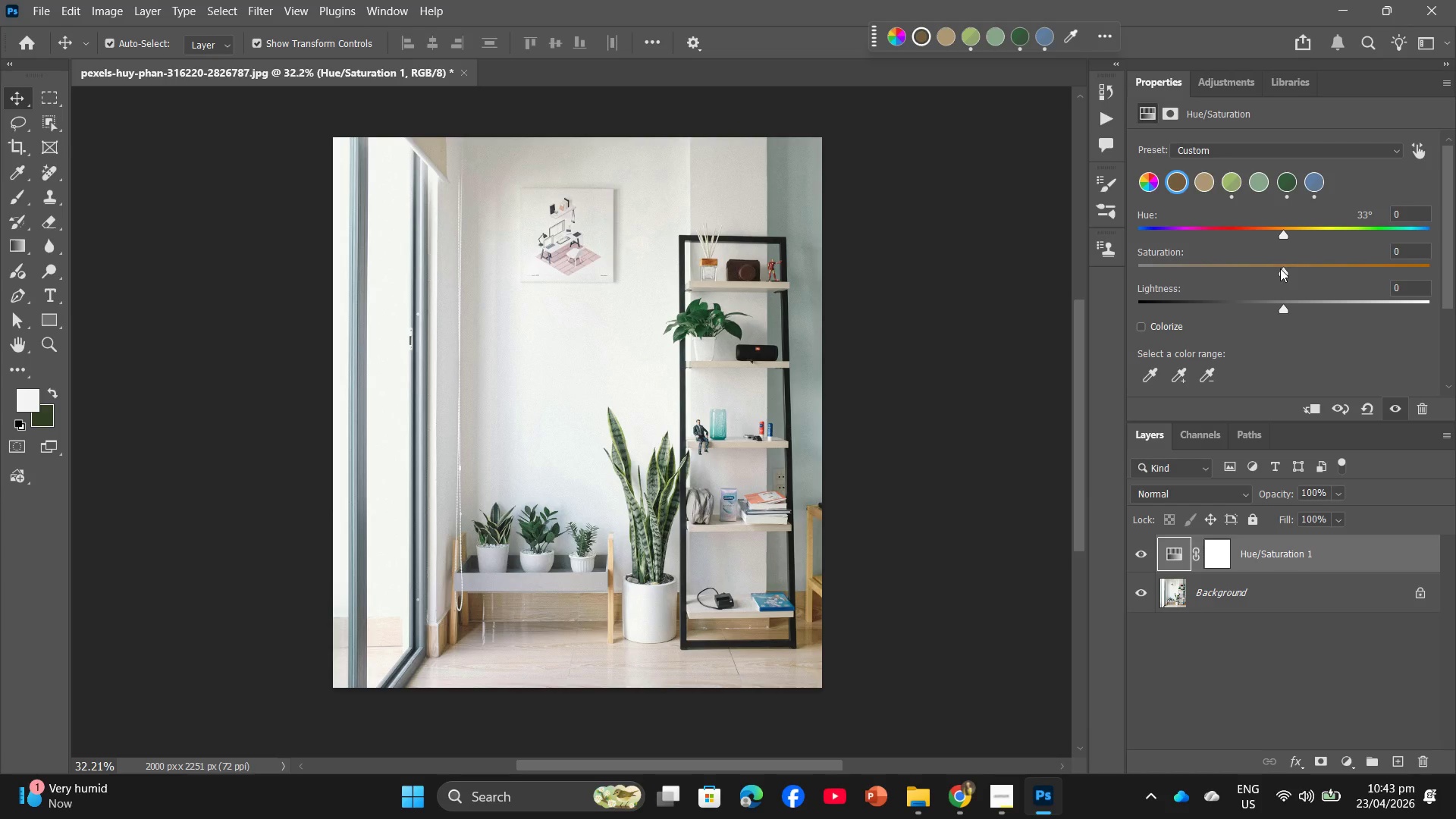 
left_click_drag(start_coordinate=[1280, 268], to_coordinate=[1269, 268])
 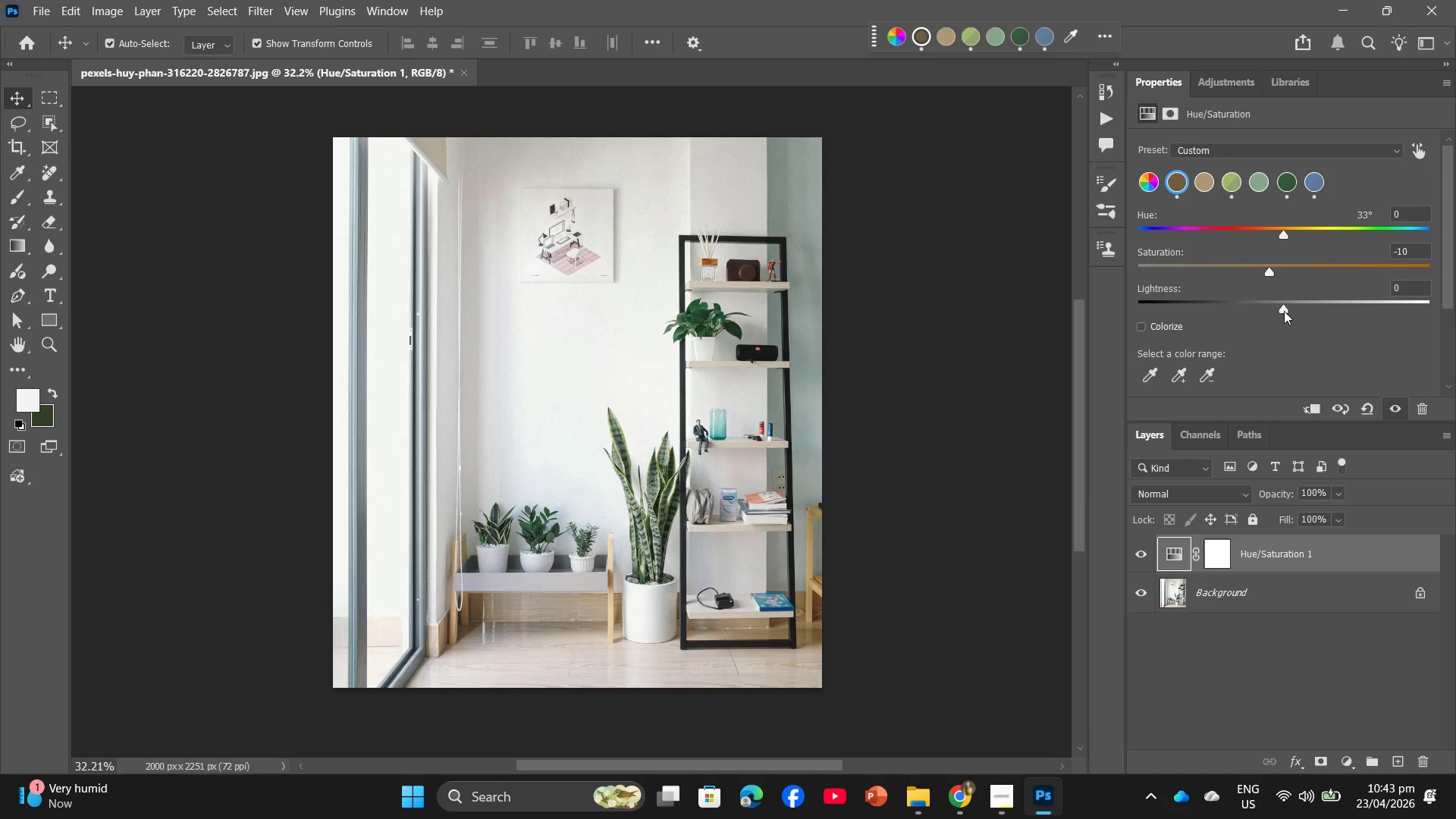 
left_click_drag(start_coordinate=[1284, 311], to_coordinate=[1267, 308])
 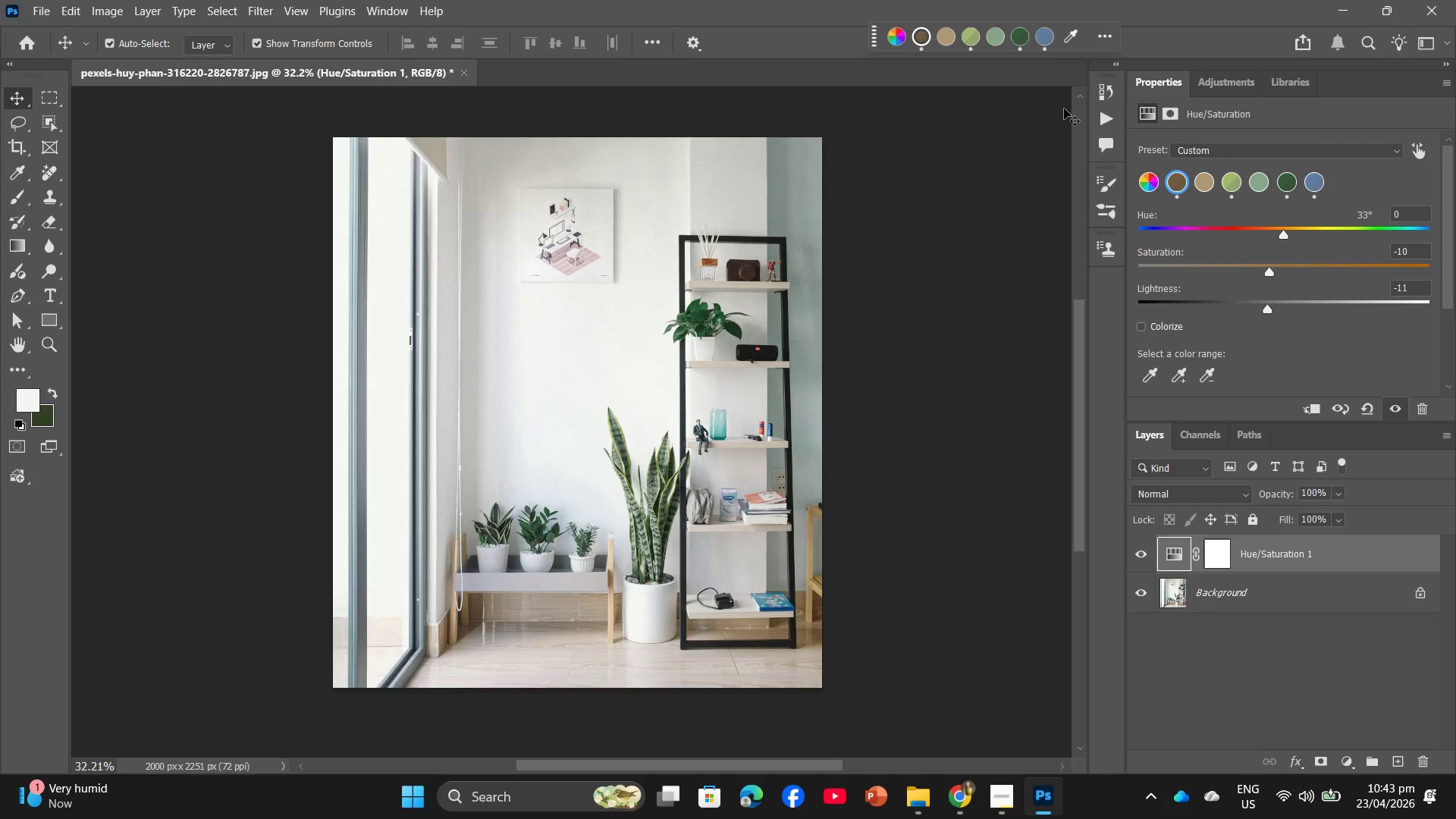 
left_click([1060, 34])
 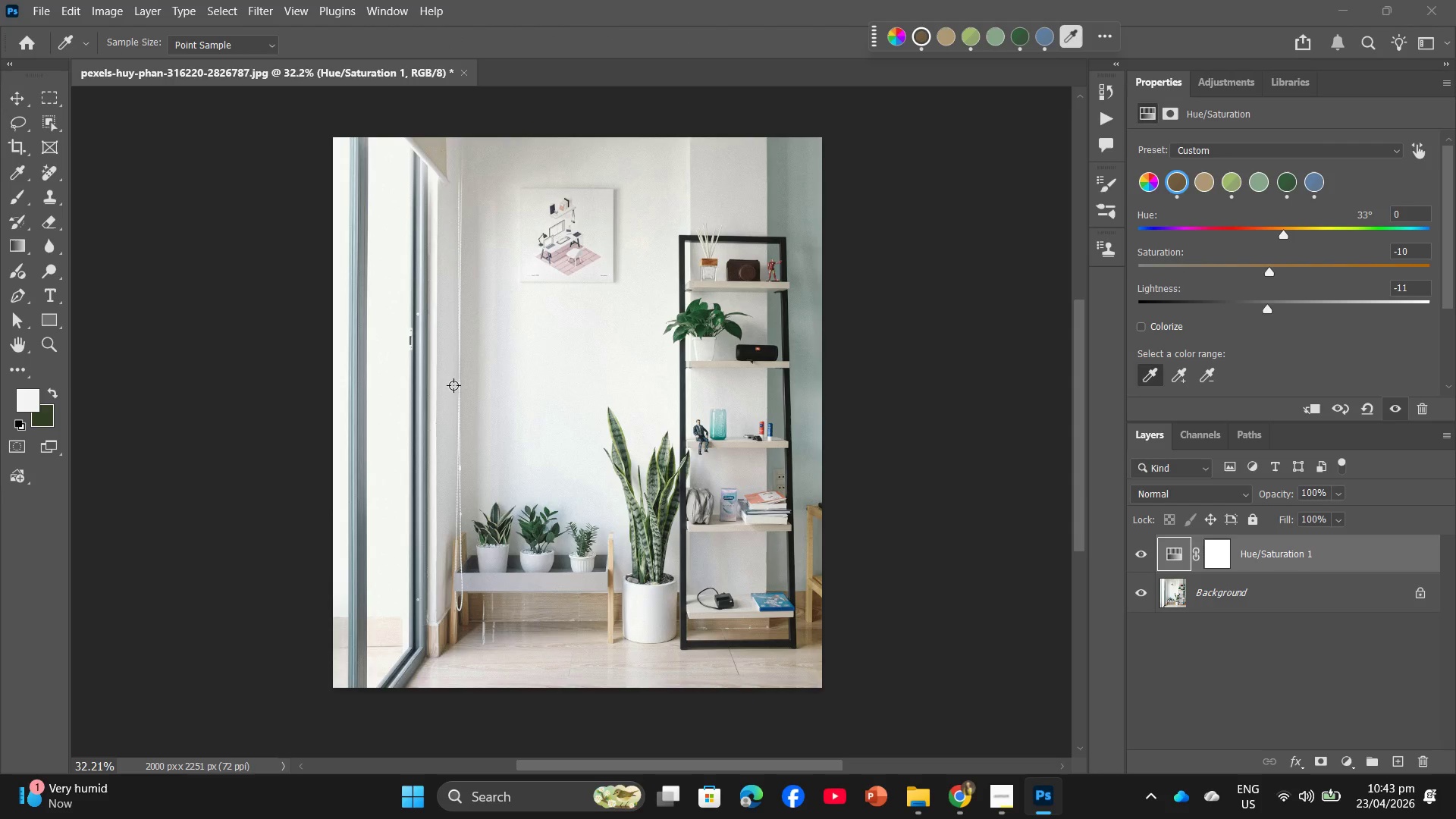 
left_click([529, 375])
 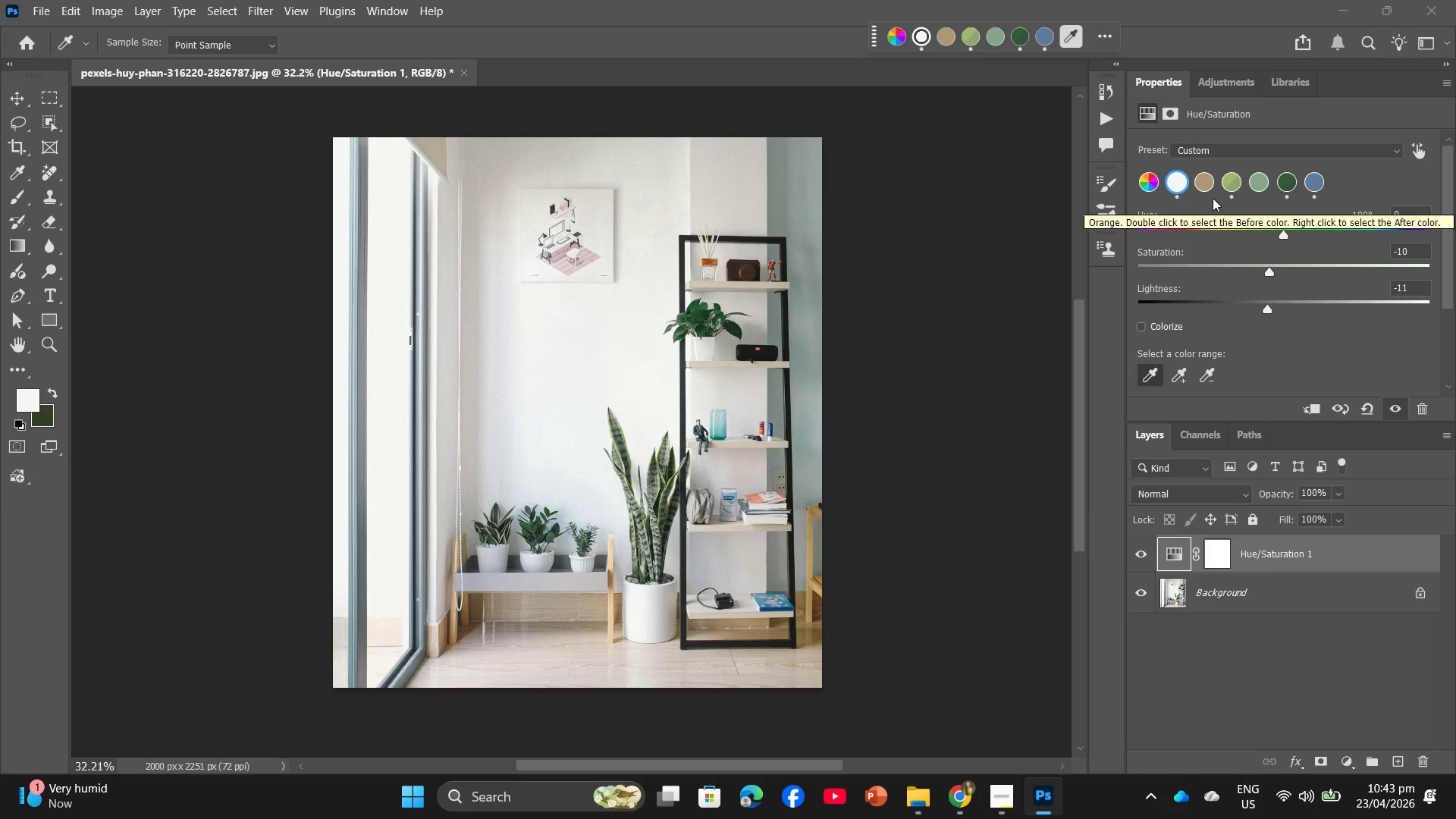 
wait(5.86)
 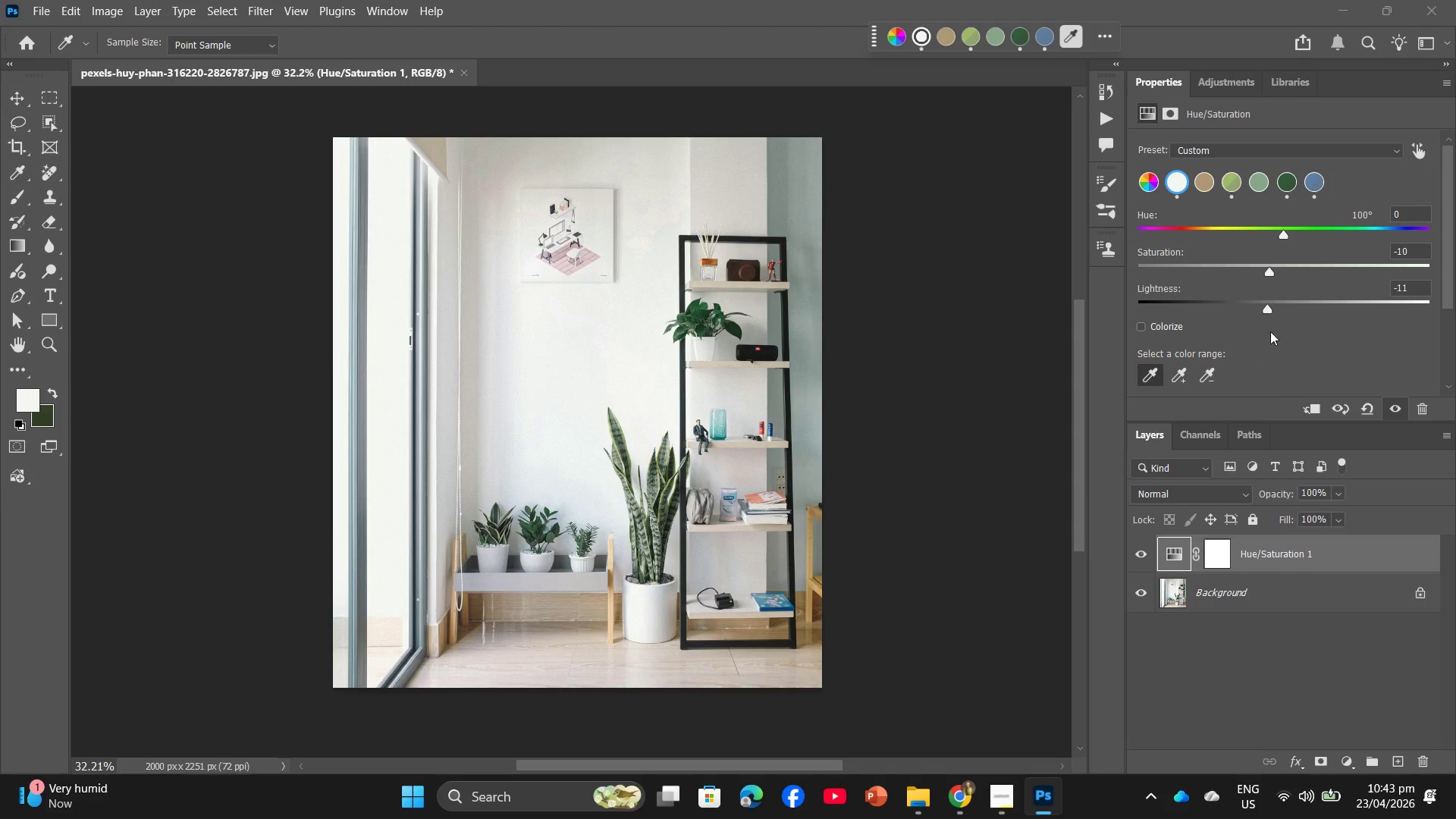 
left_click_drag(start_coordinate=[1266, 270], to_coordinate=[1354, 270])
 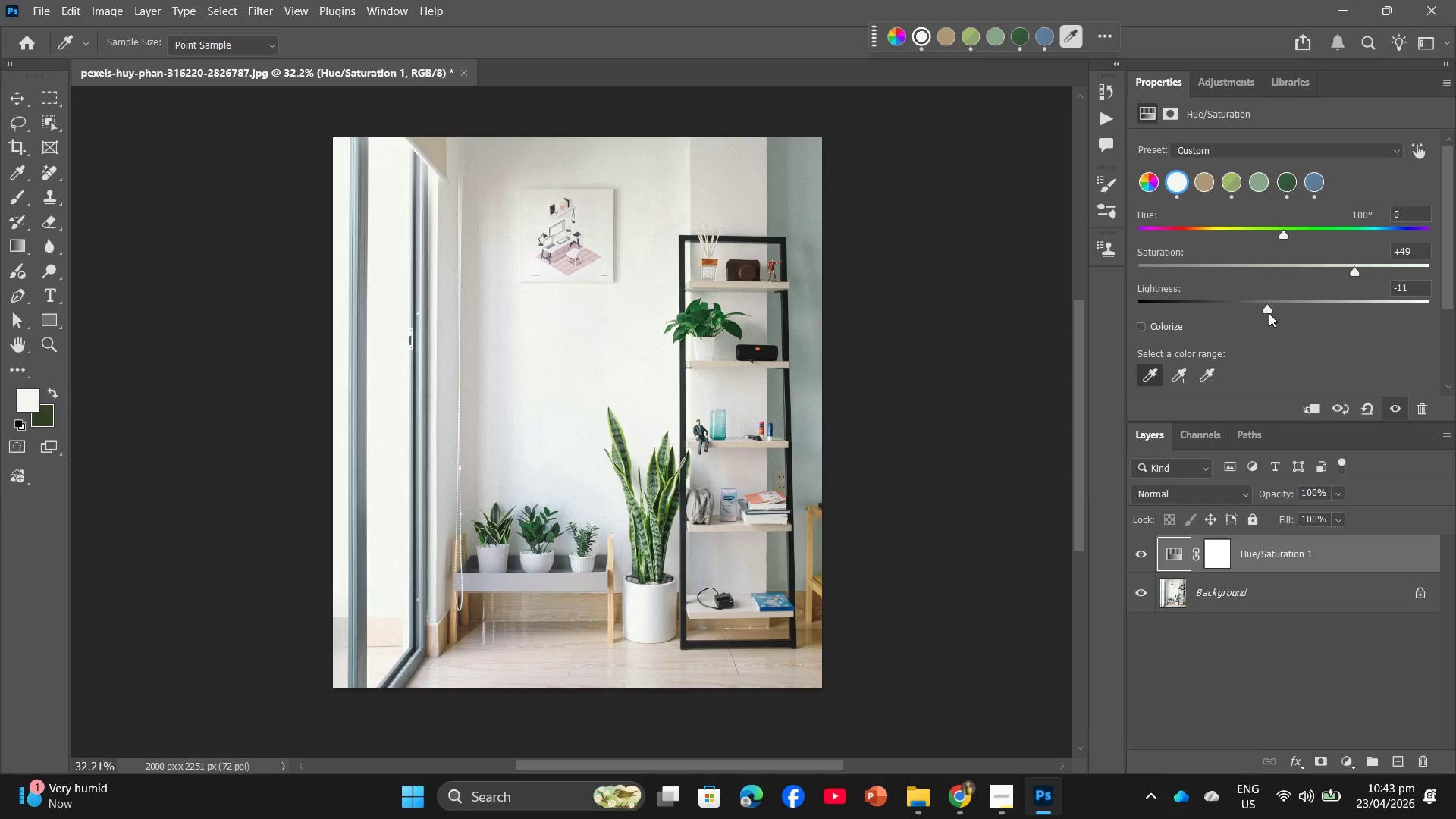 
left_click_drag(start_coordinate=[1266, 311], to_coordinate=[1351, 305])
 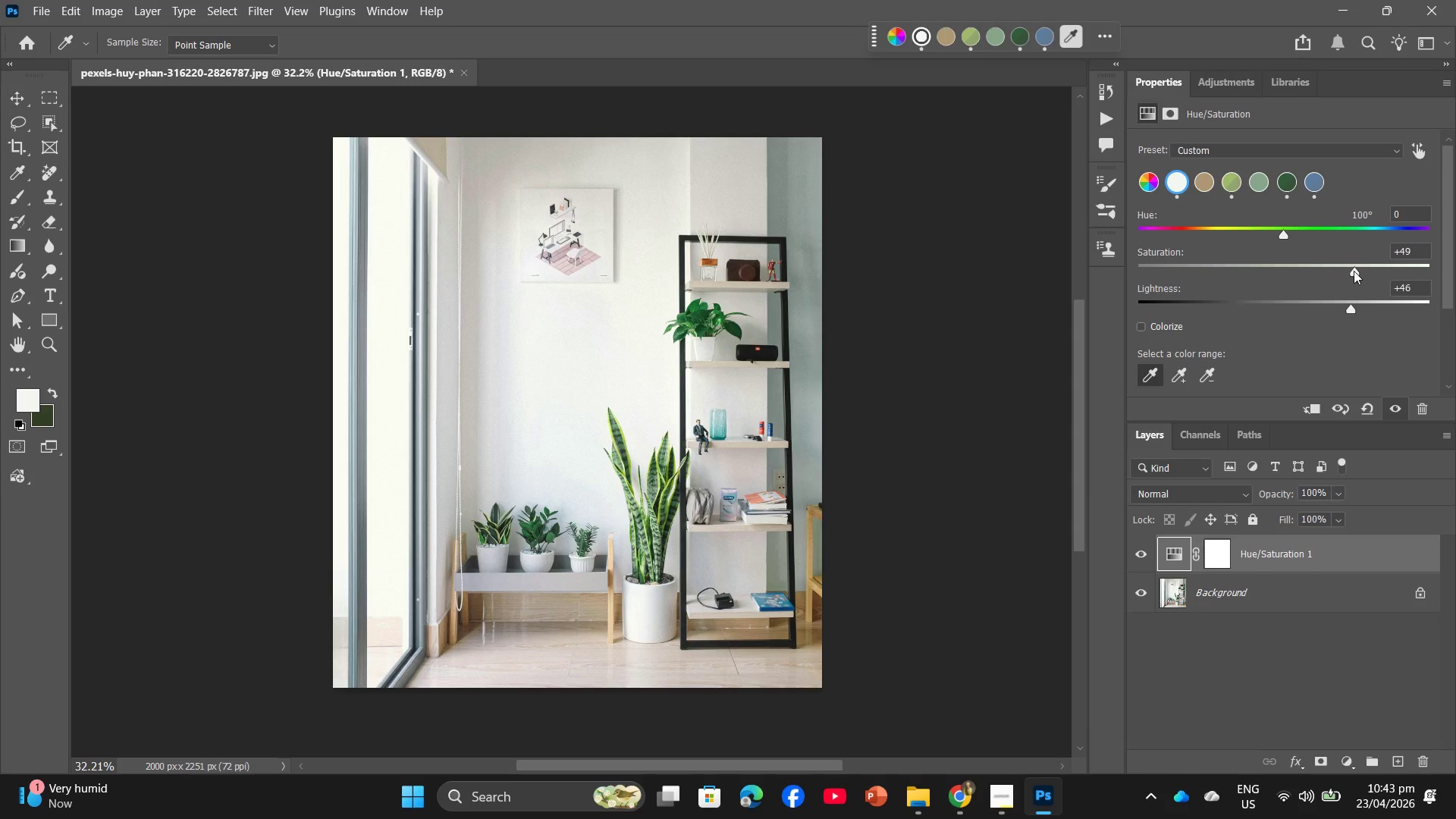 
left_click_drag(start_coordinate=[1354, 271], to_coordinate=[1372, 284])
 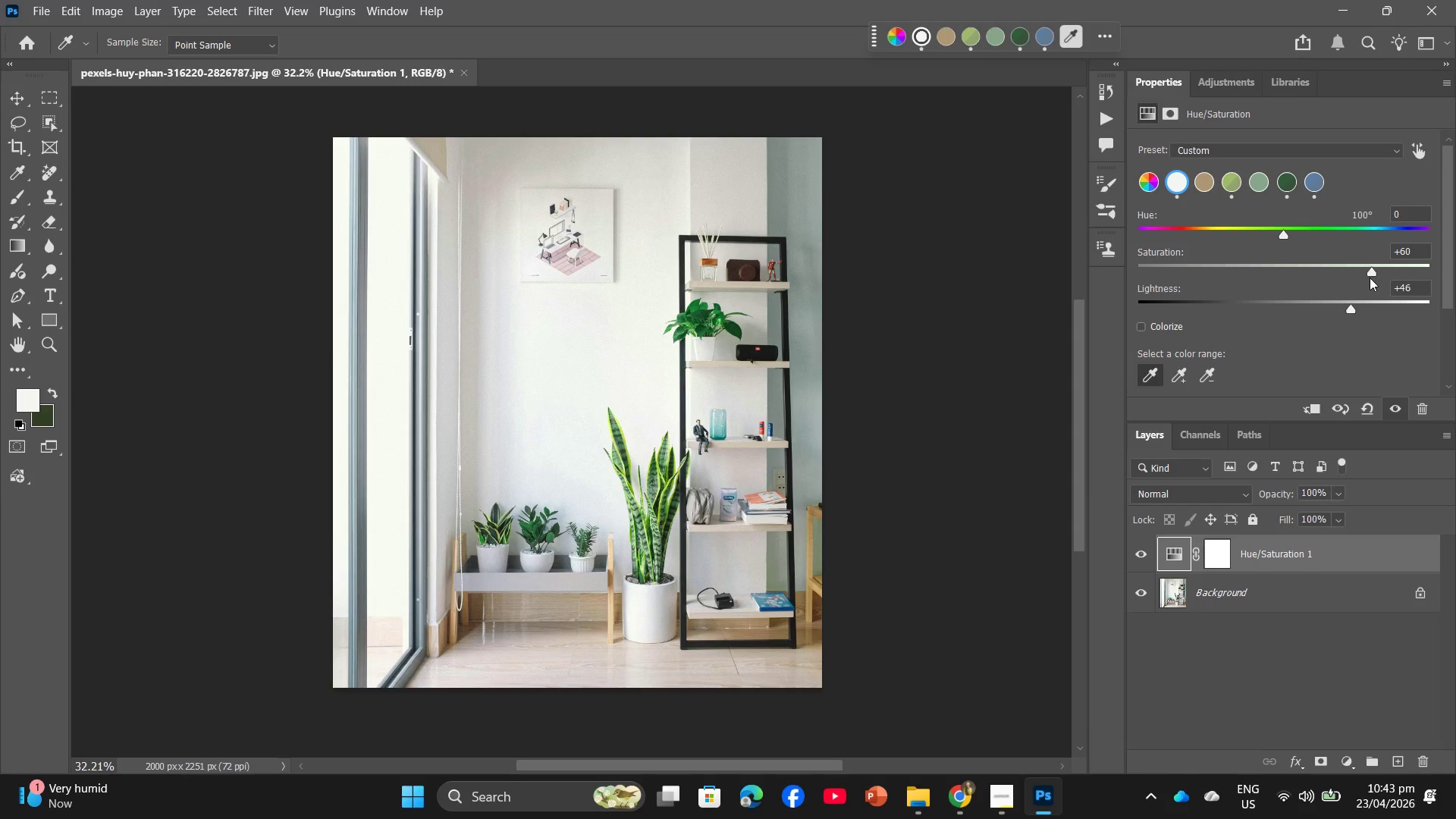 
left_click_drag(start_coordinate=[1367, 269], to_coordinate=[1279, 279])
 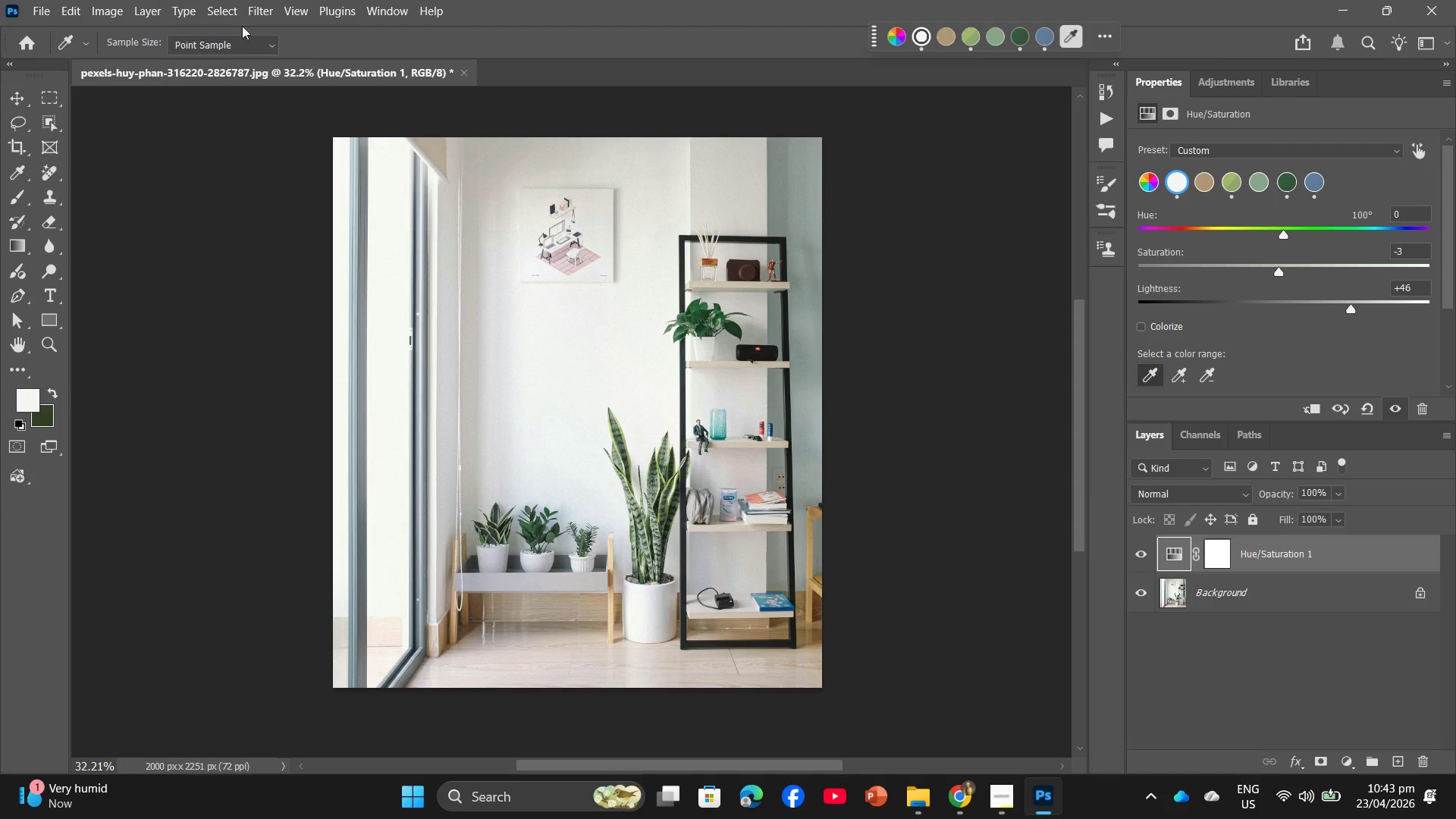 
left_click([49, 0])
 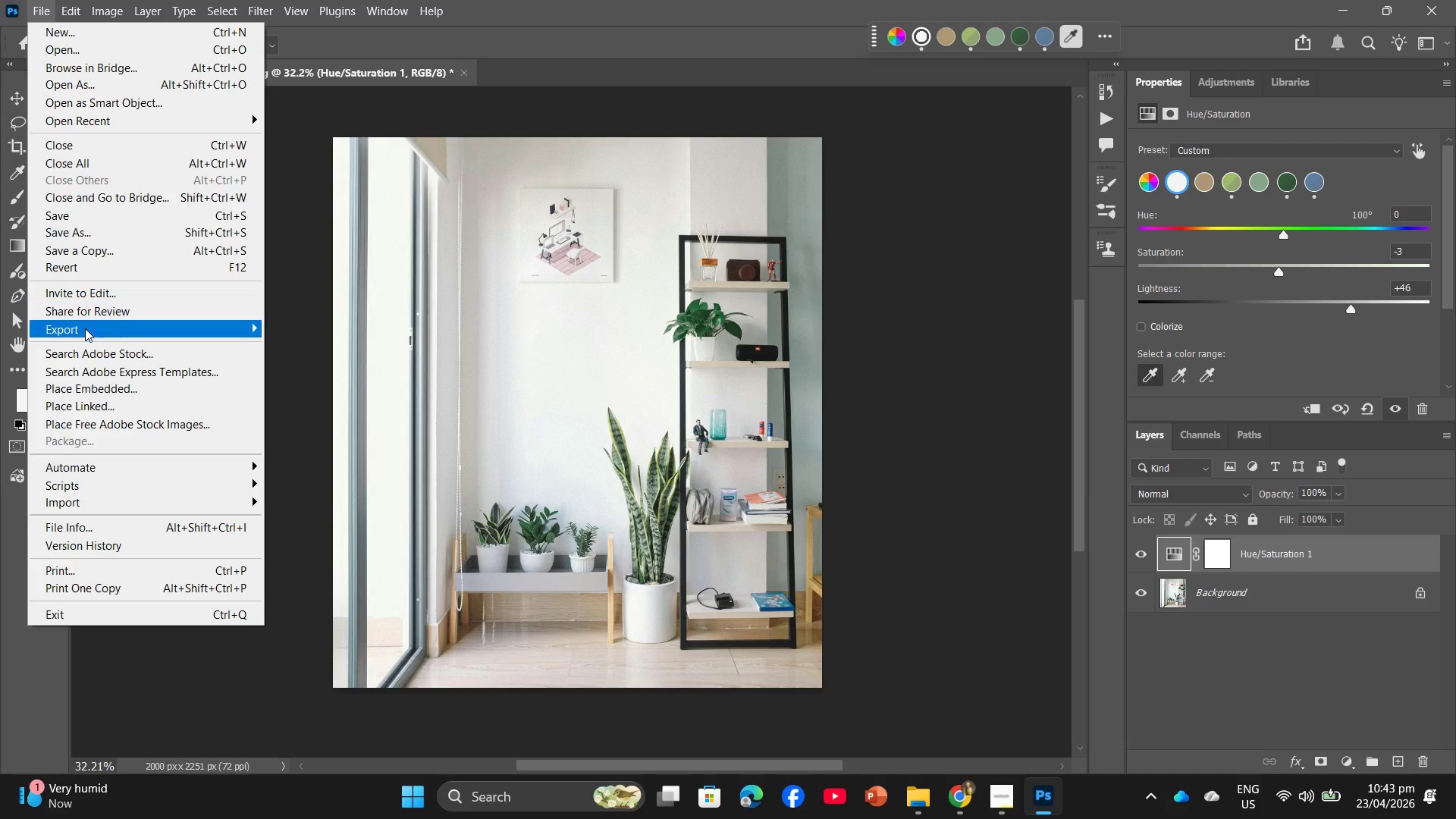 
left_click([93, 327])
 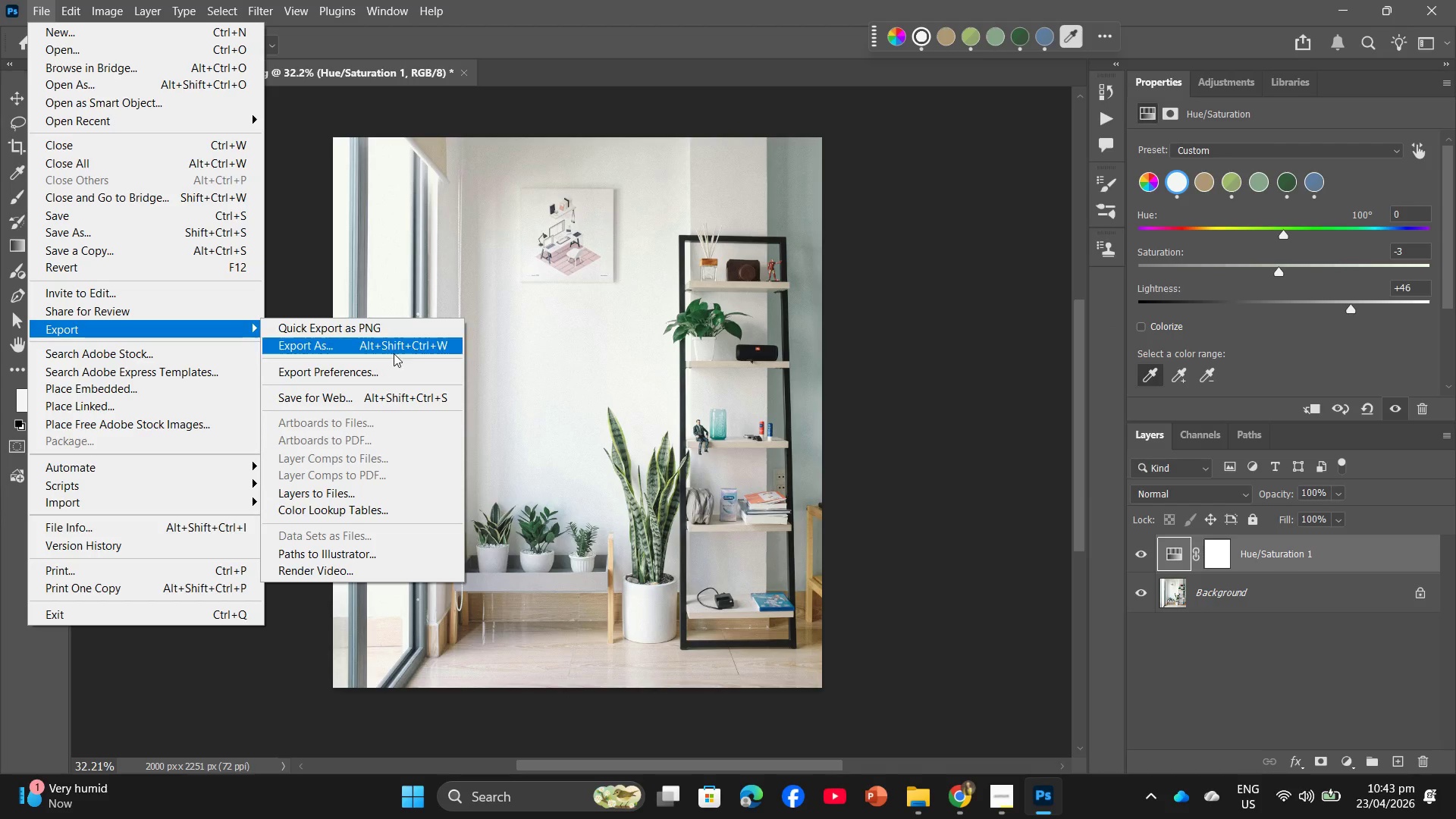 
left_click([397, 349])
 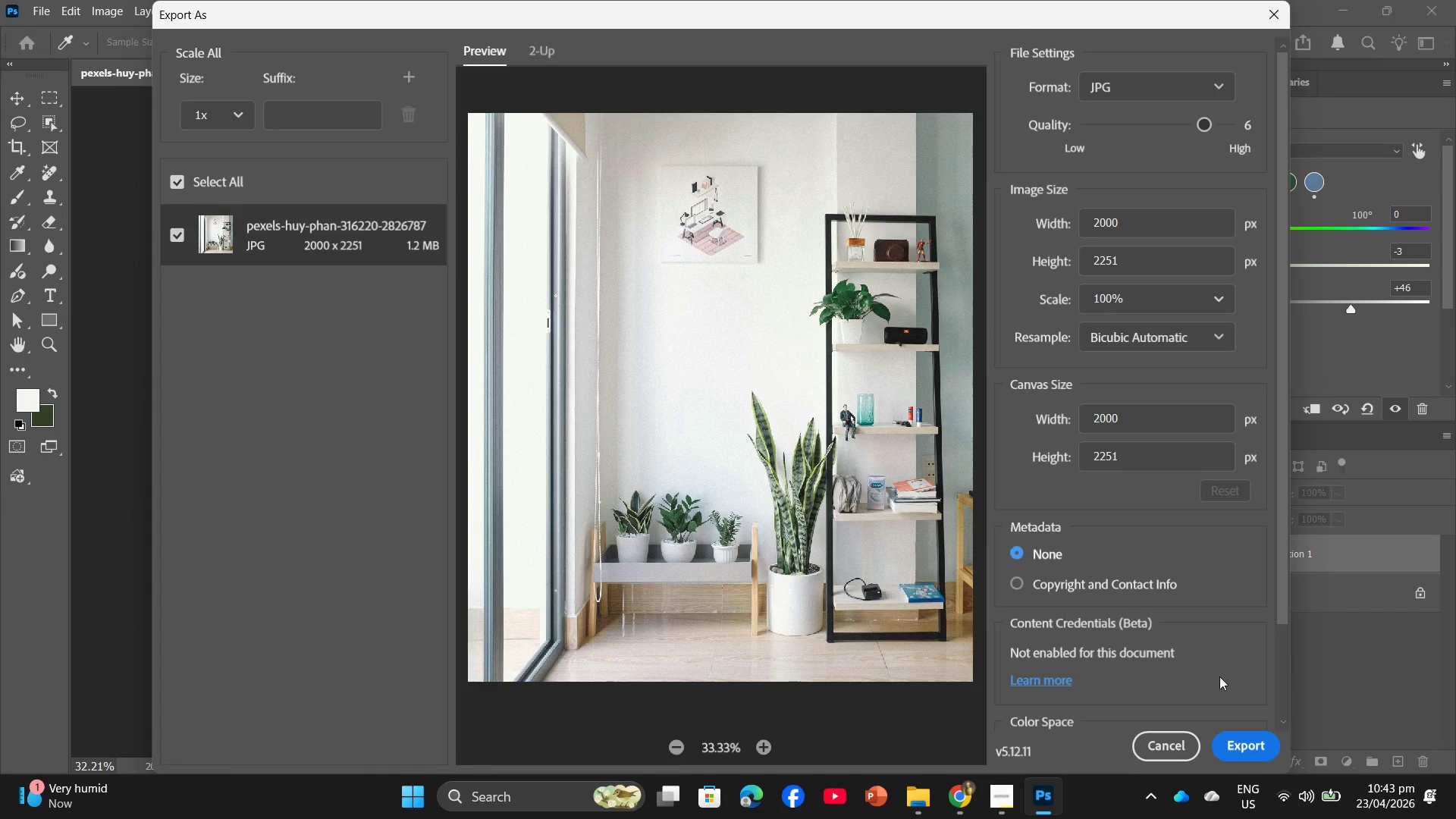 
left_click([1245, 754])
 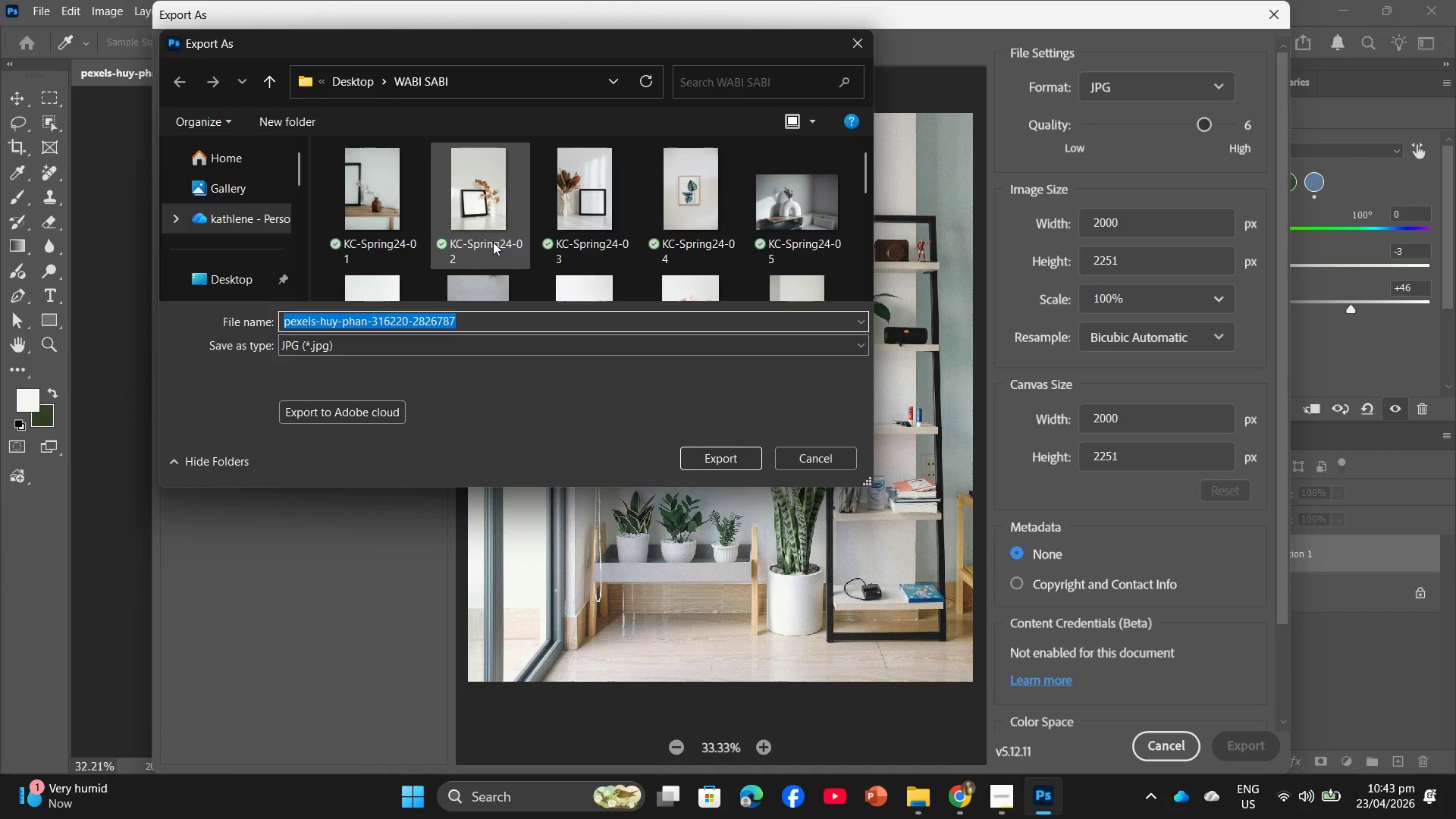 
key(Control+V)
 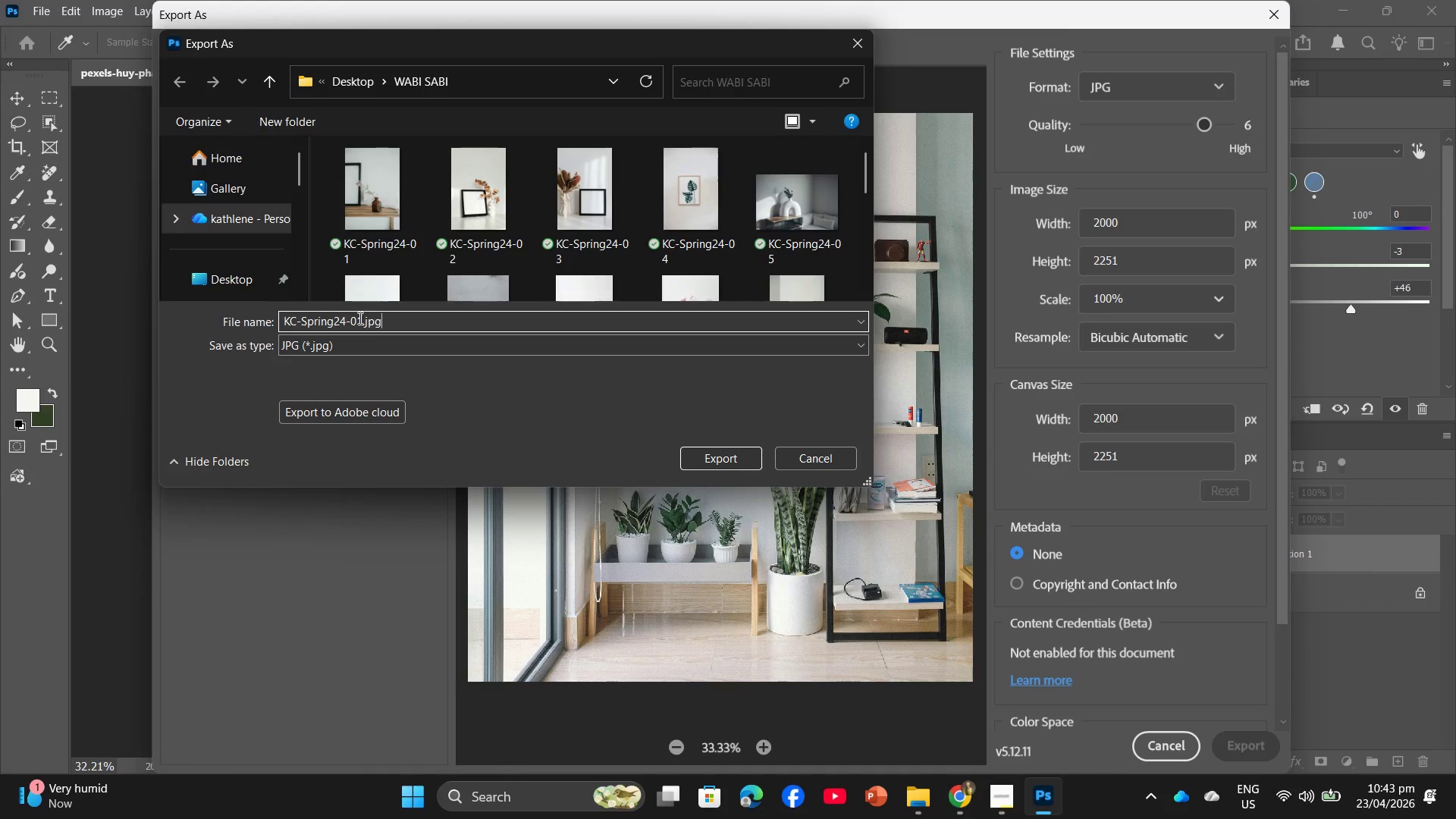 
left_click_drag(start_coordinate=[360, 318], to_coordinate=[352, 315])
 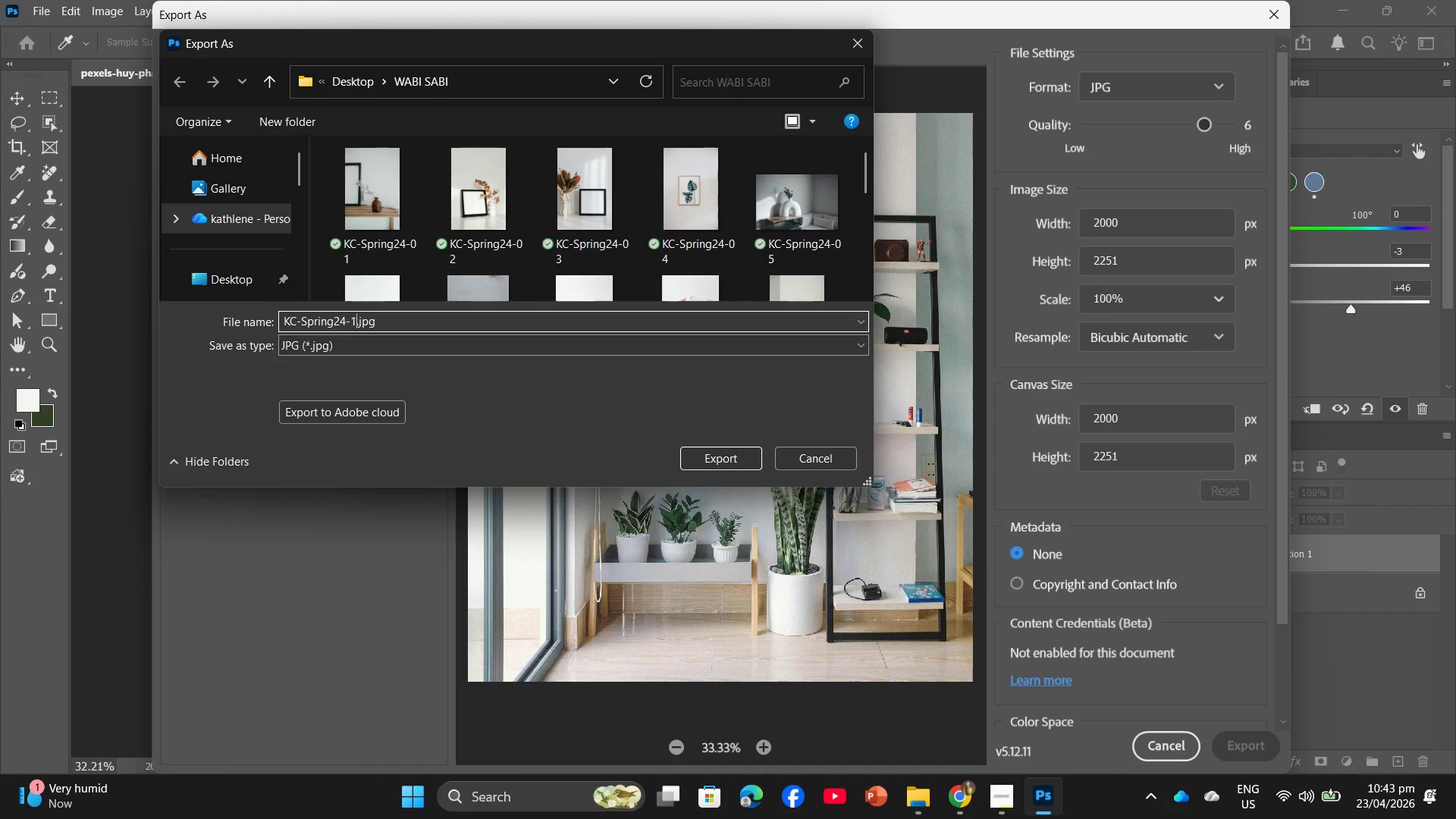 
type(19)
 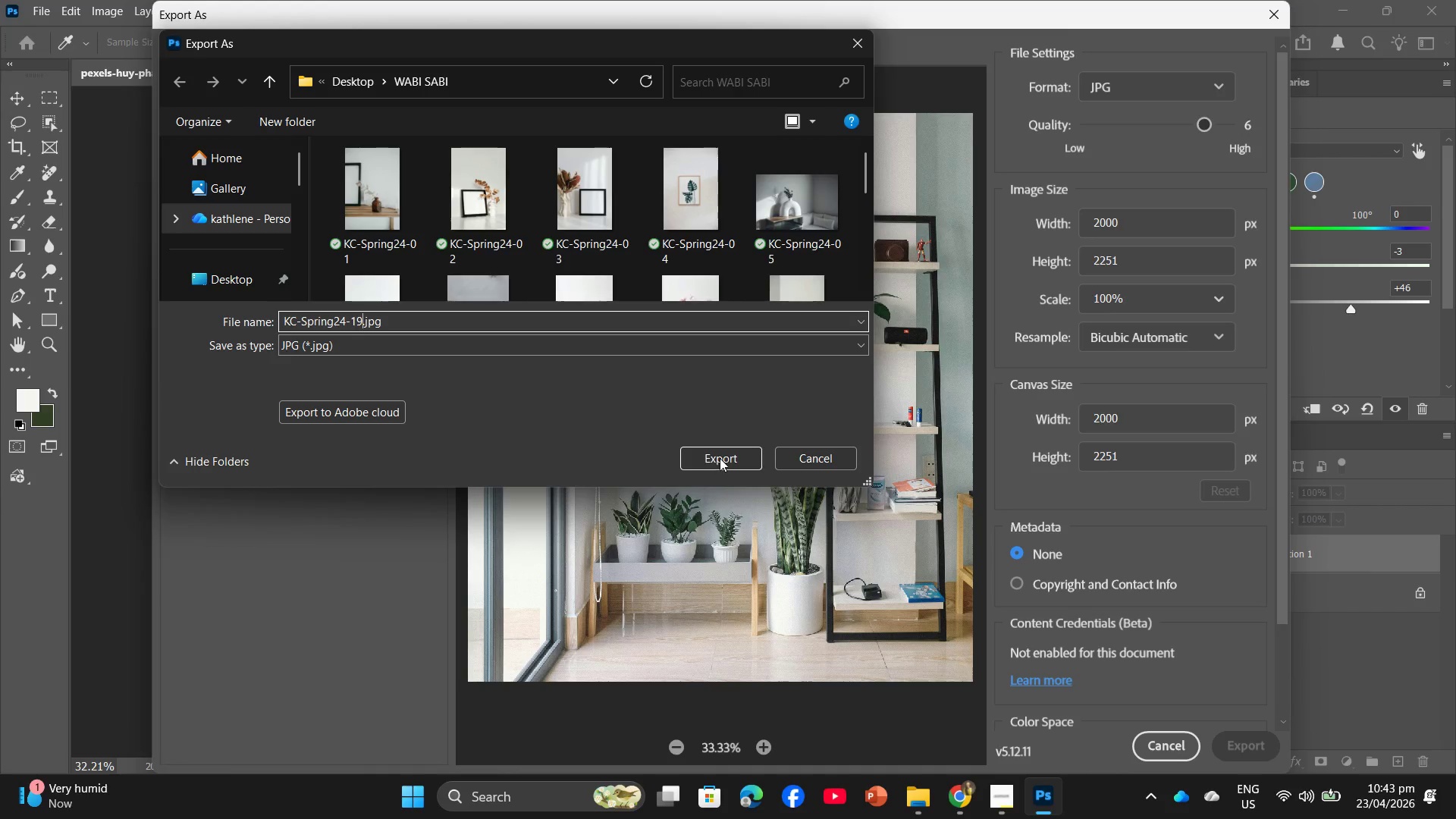 
left_click([720, 458])
 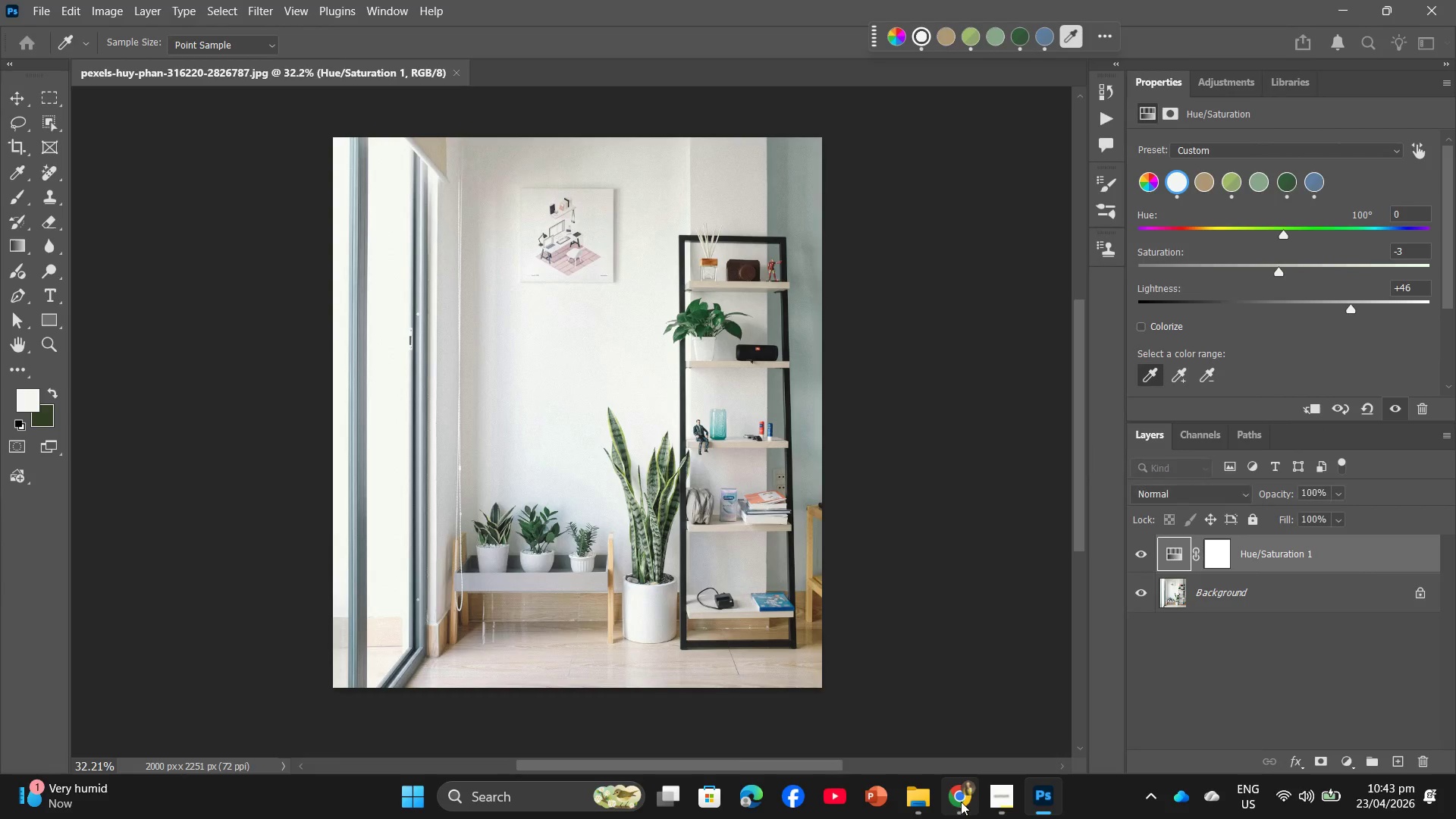 
left_click([924, 806])
 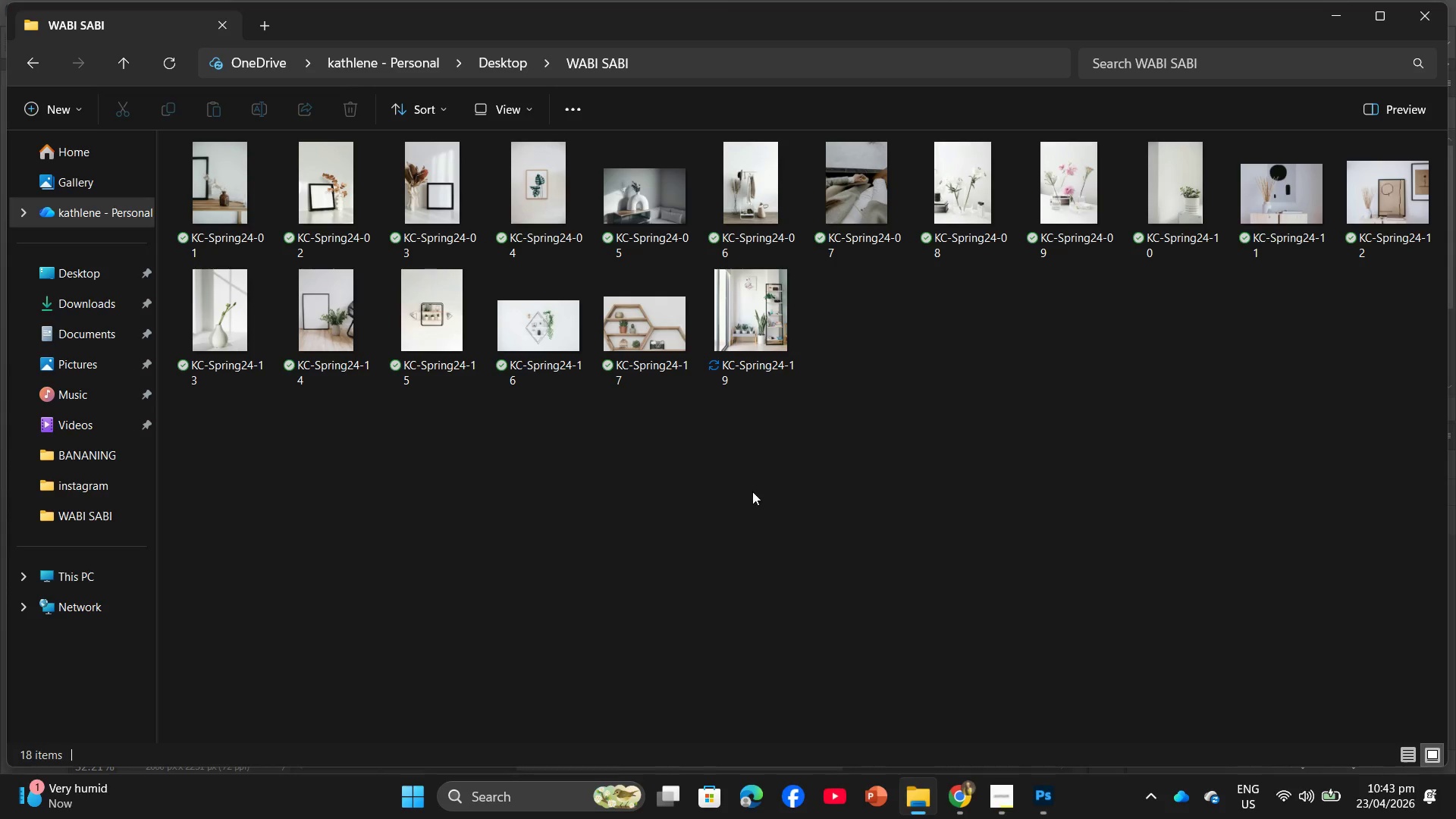 
mouse_move([808, 402])
 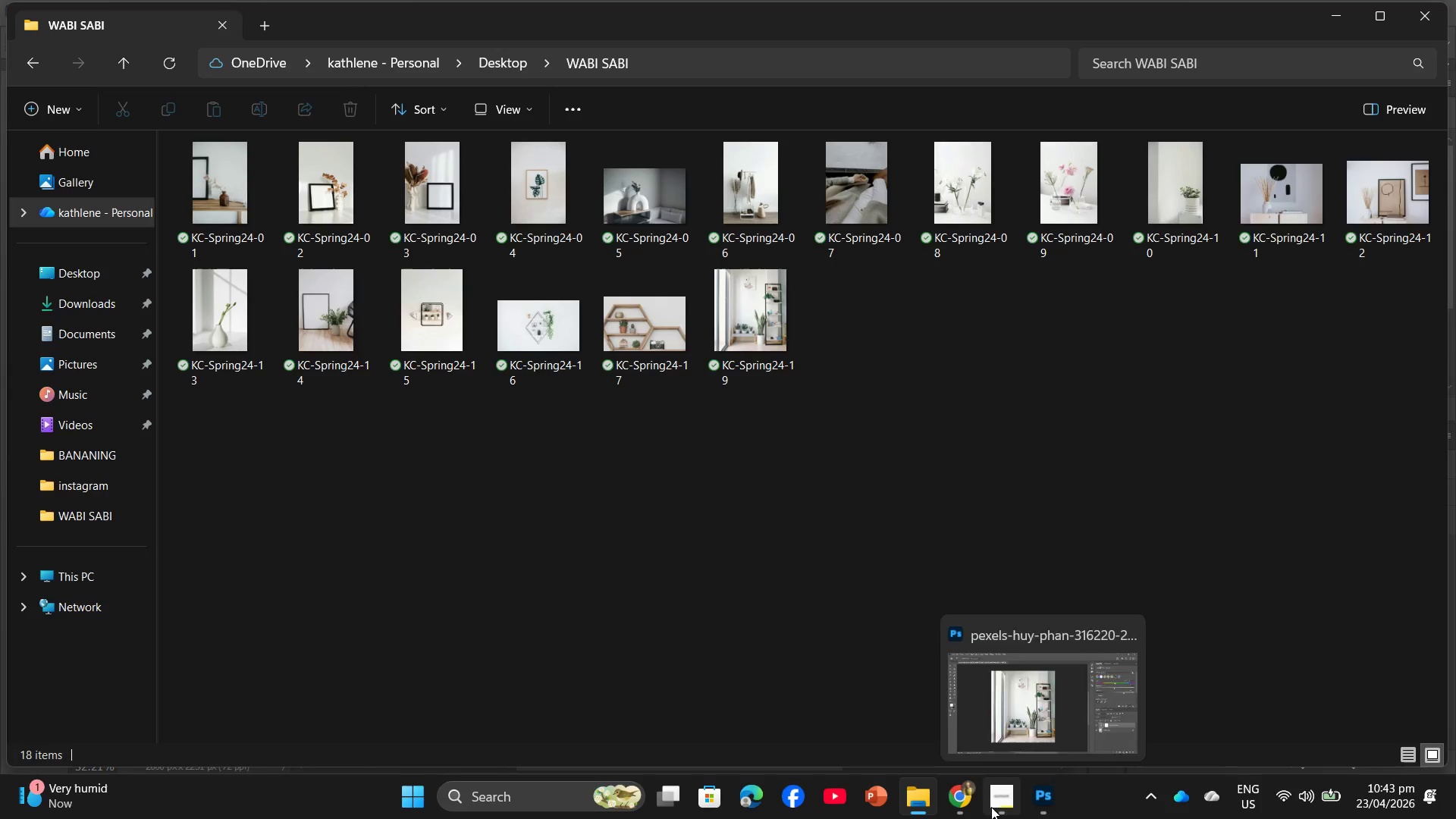 
left_click([954, 804])
 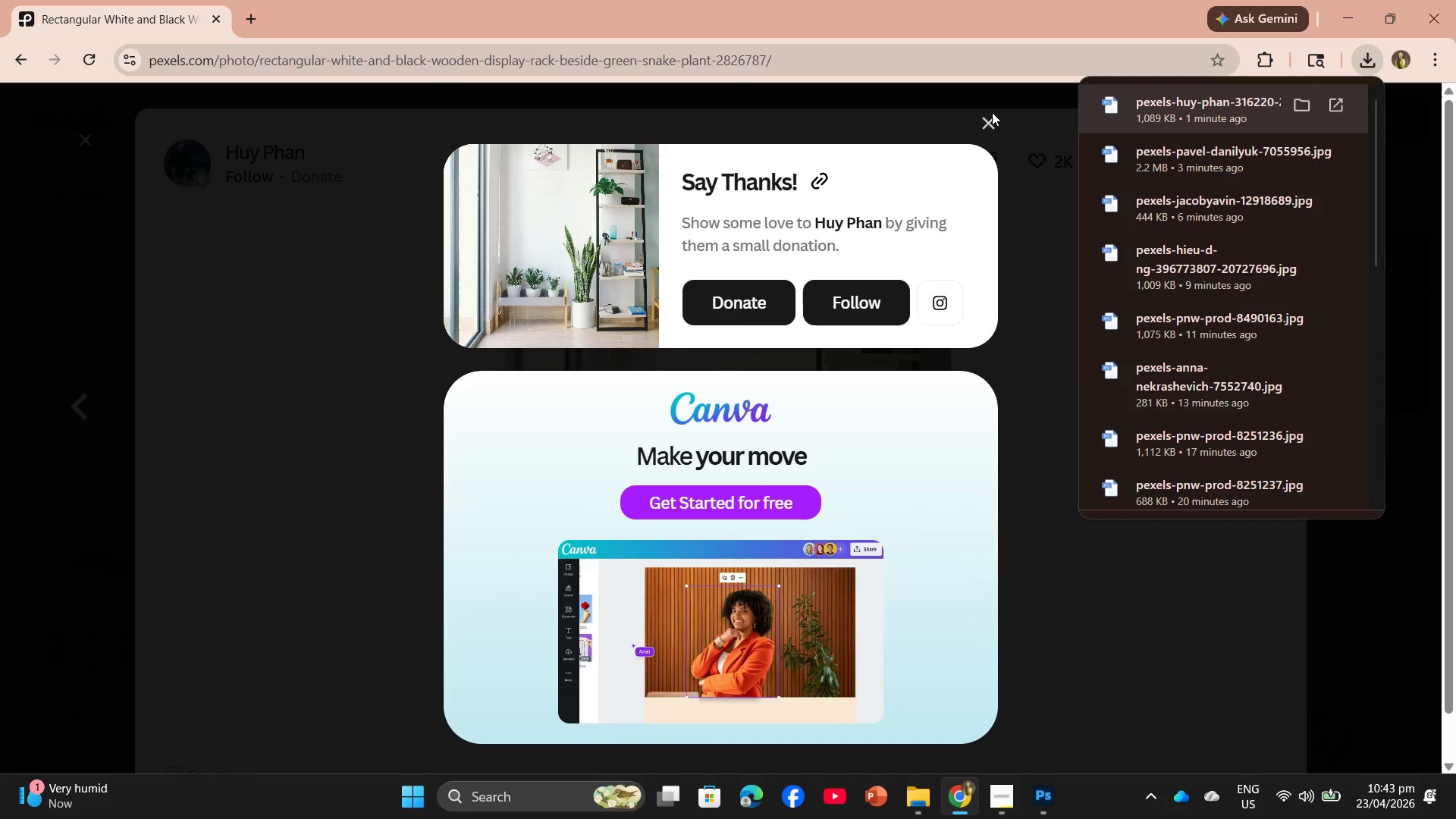 
left_click([987, 120])
 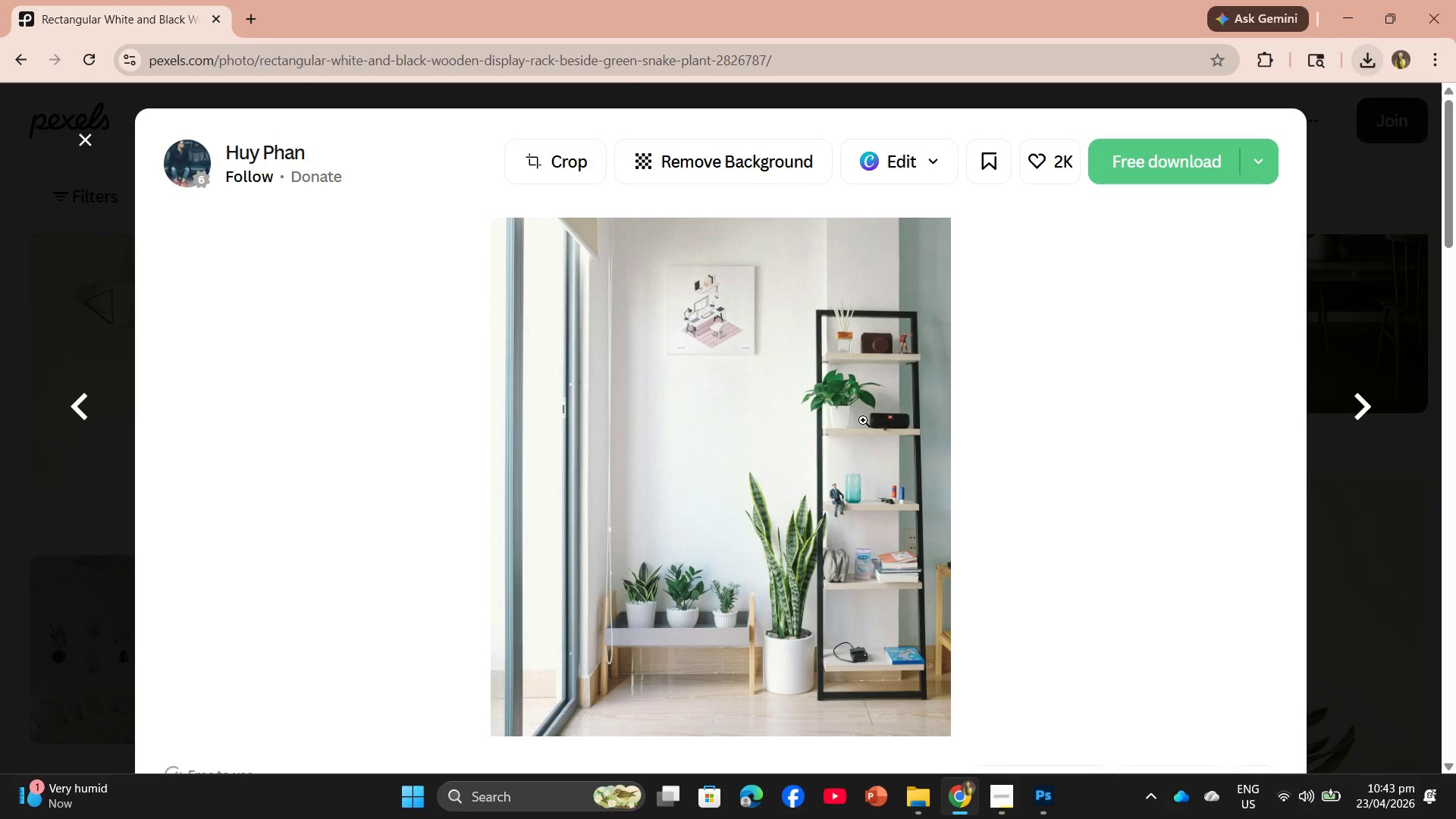 
scroll: coordinate [872, 408], scroll_direction: down, amount: 26.0
 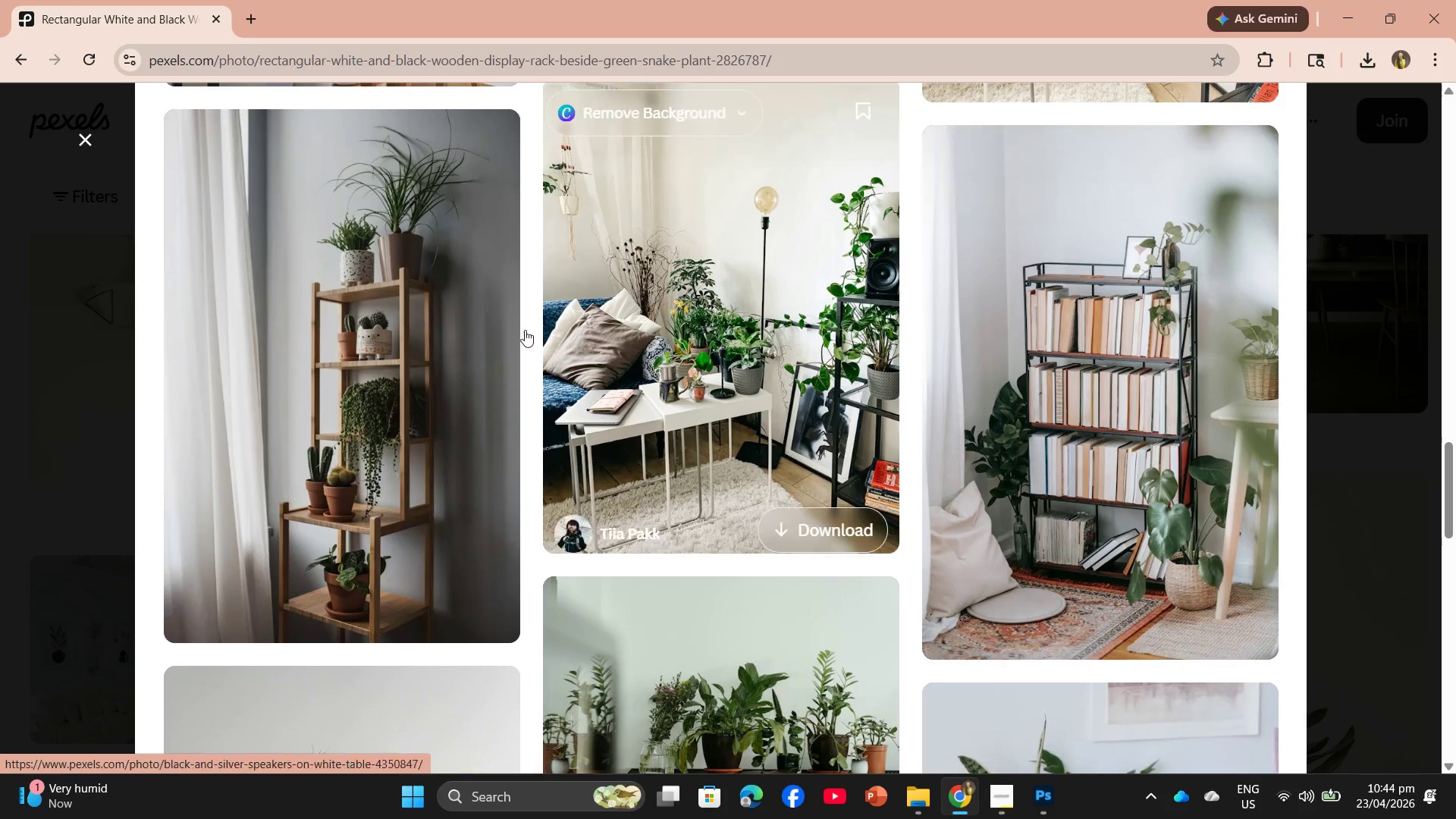 
left_click([82, 139])
 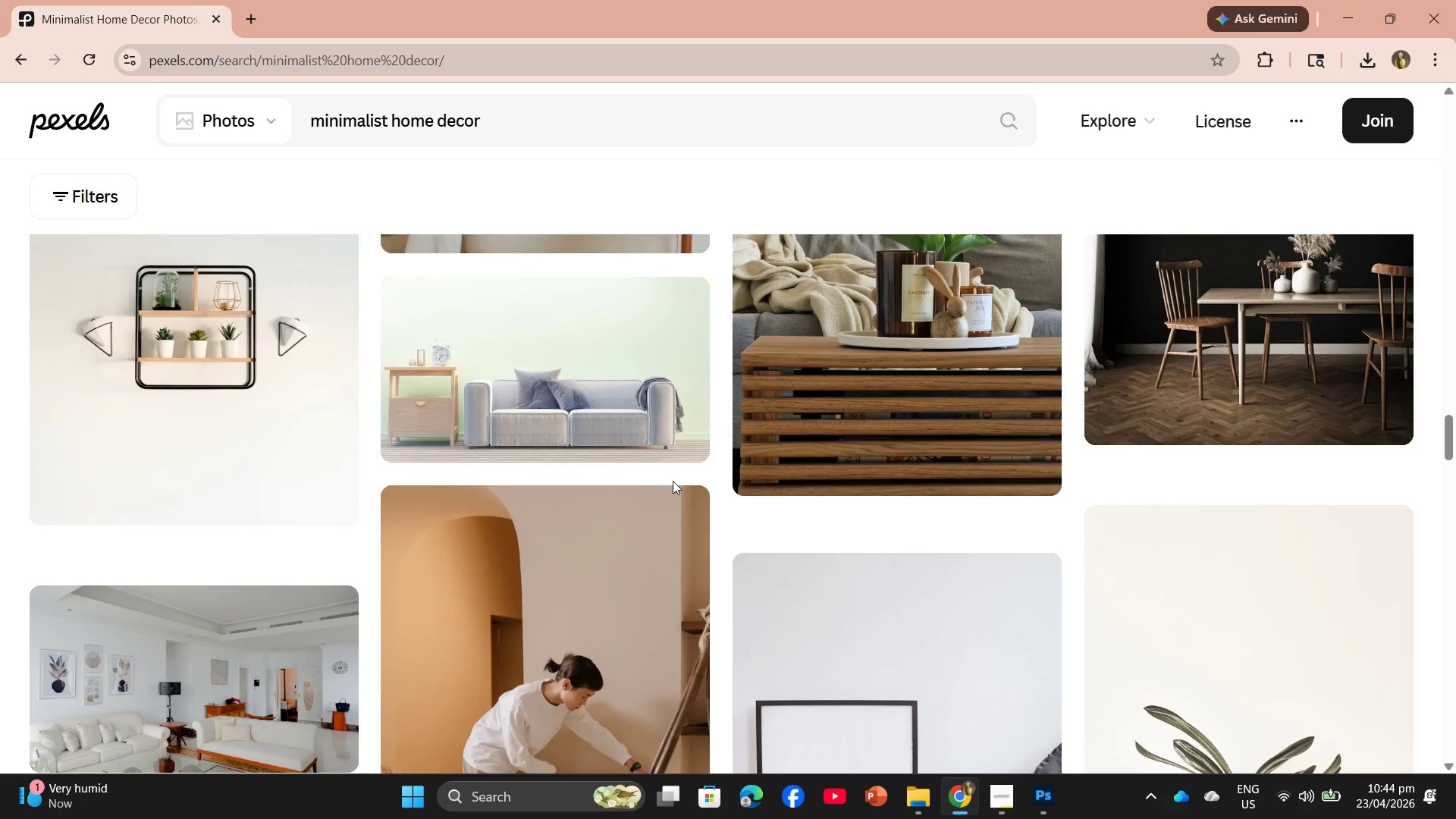 
scroll: coordinate [673, 485], scroll_direction: down, amount: 4.0
 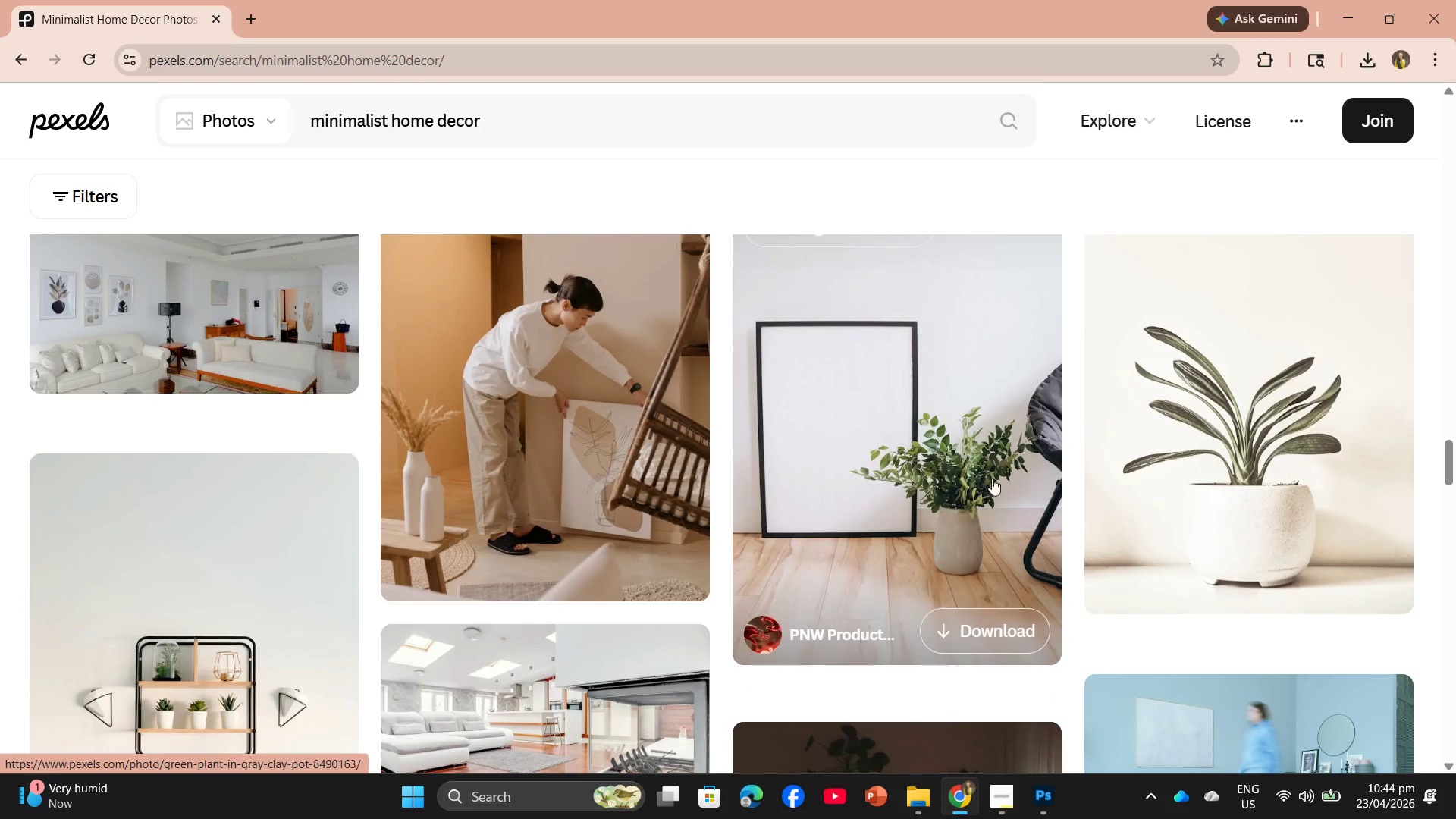 
left_click([1157, 467])
 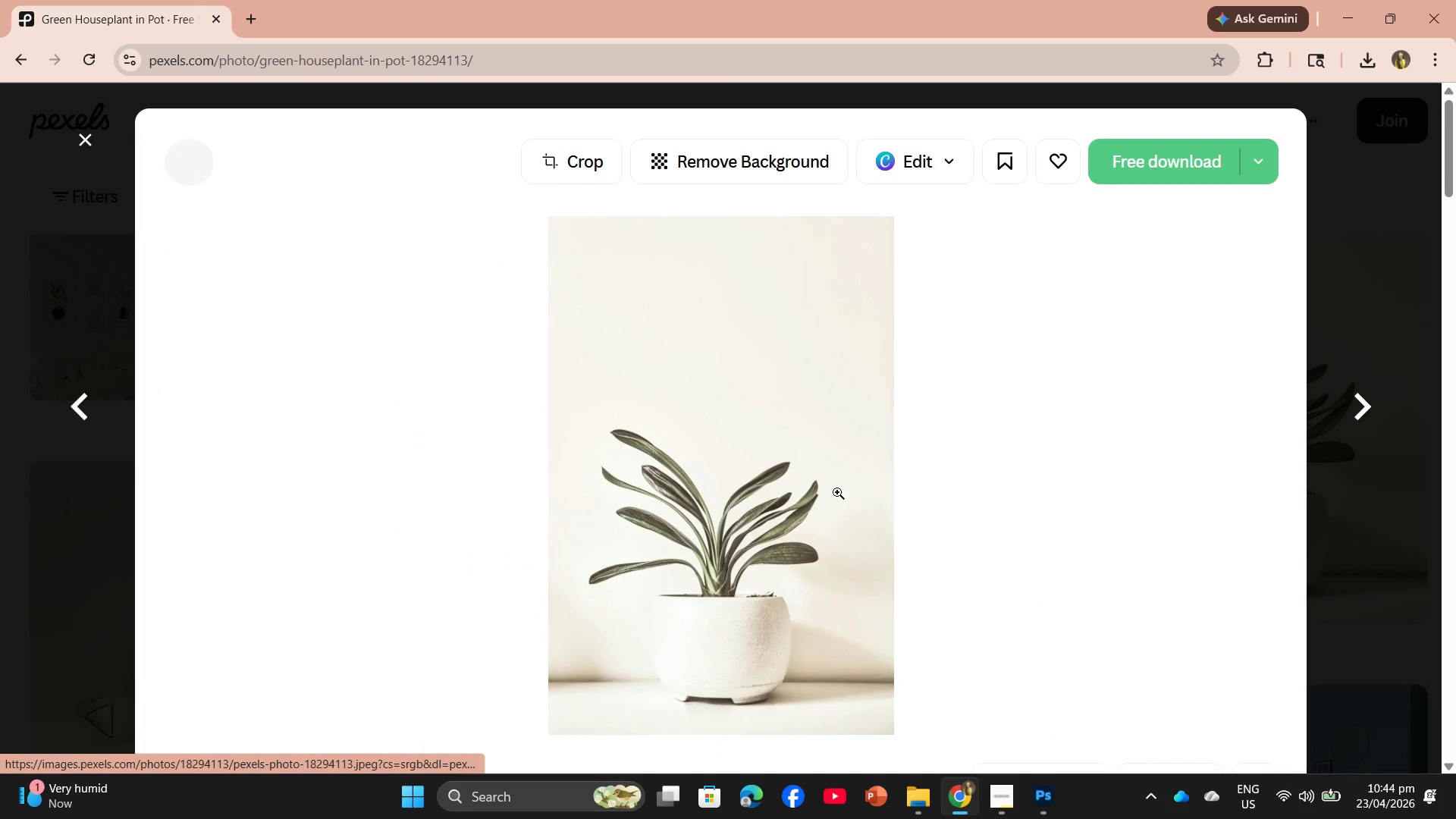 
scroll: coordinate [749, 501], scroll_direction: down, amount: 10.0
 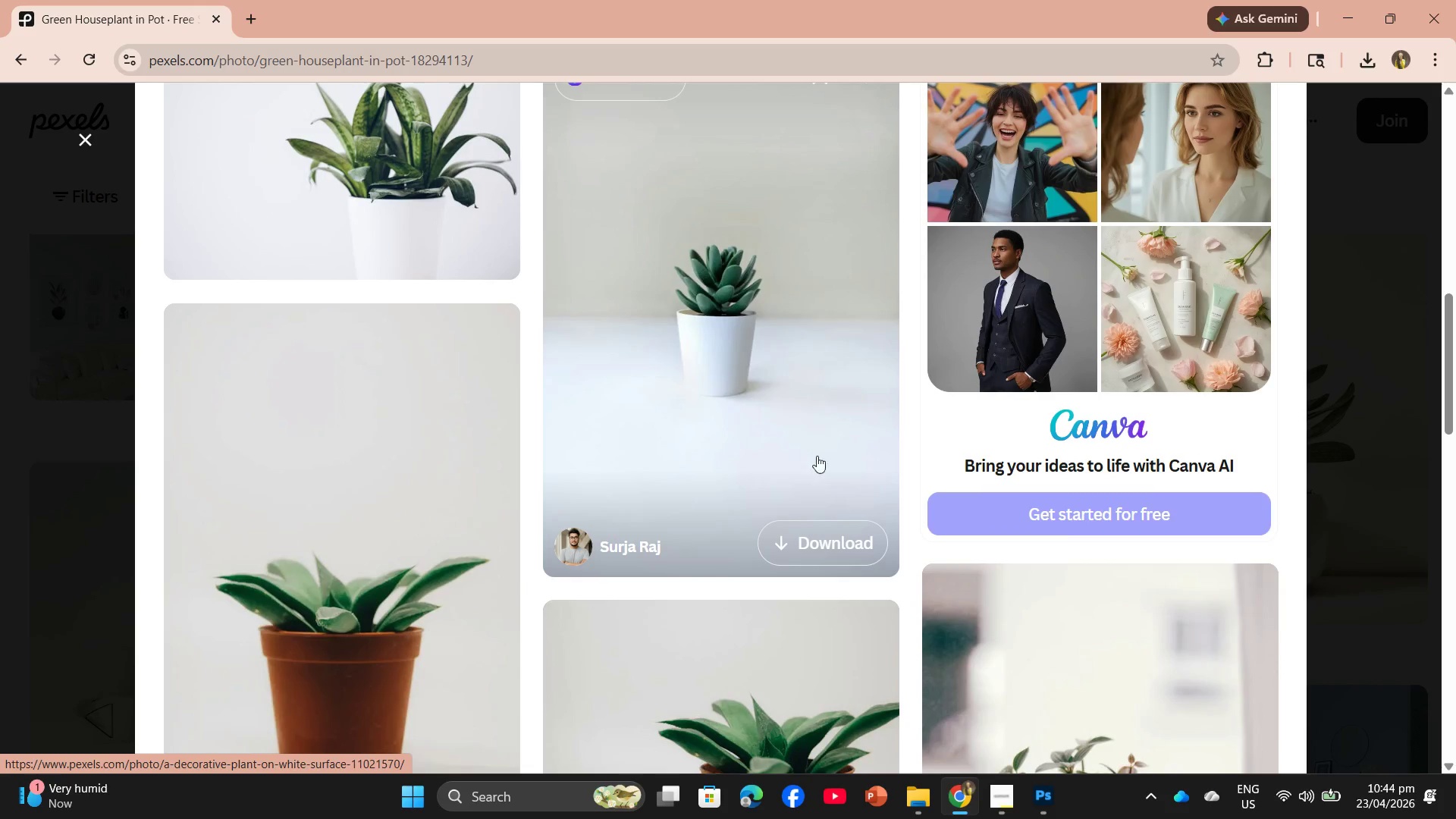 
left_click([811, 431])
 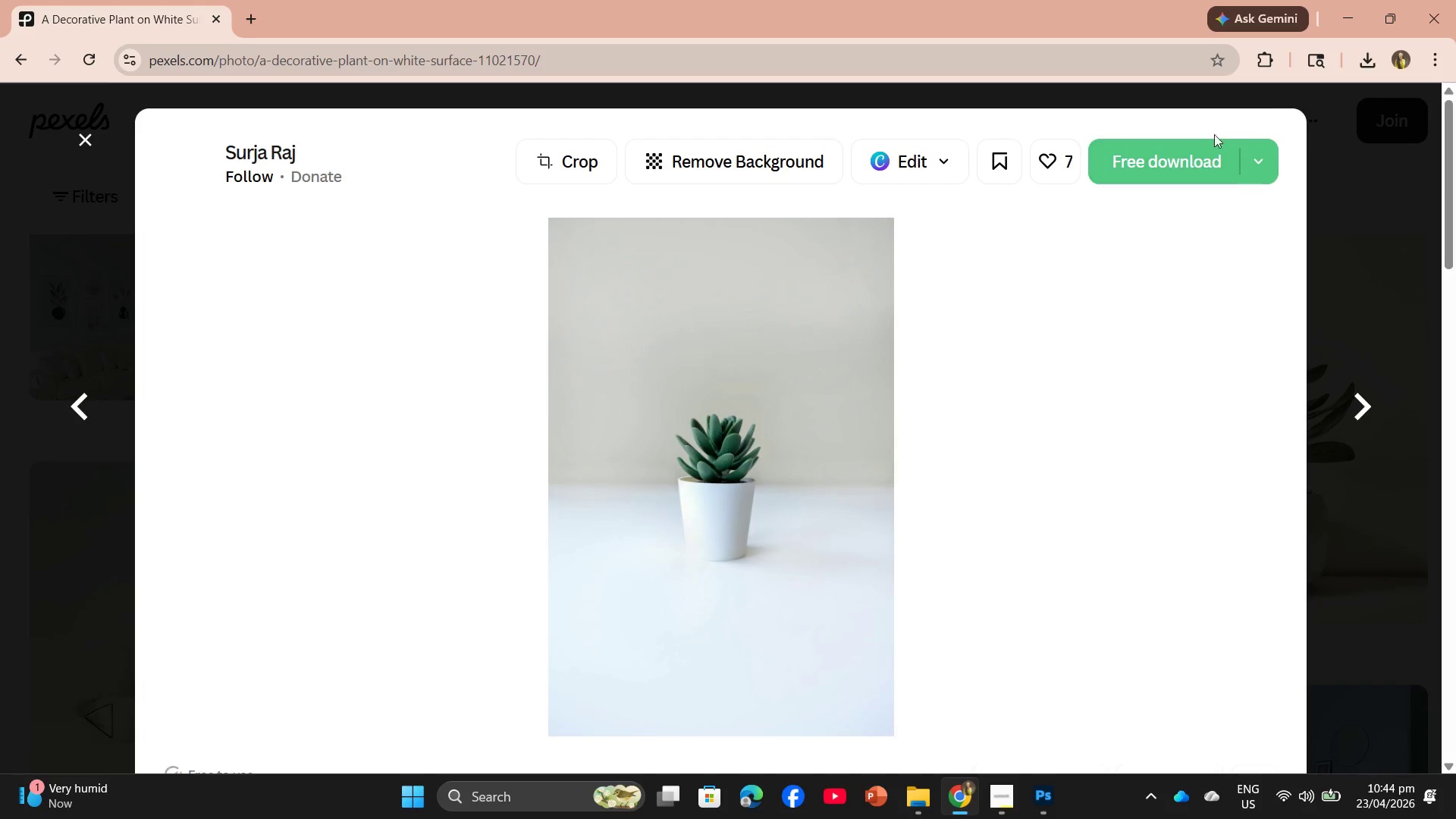 
left_click([1189, 152])
 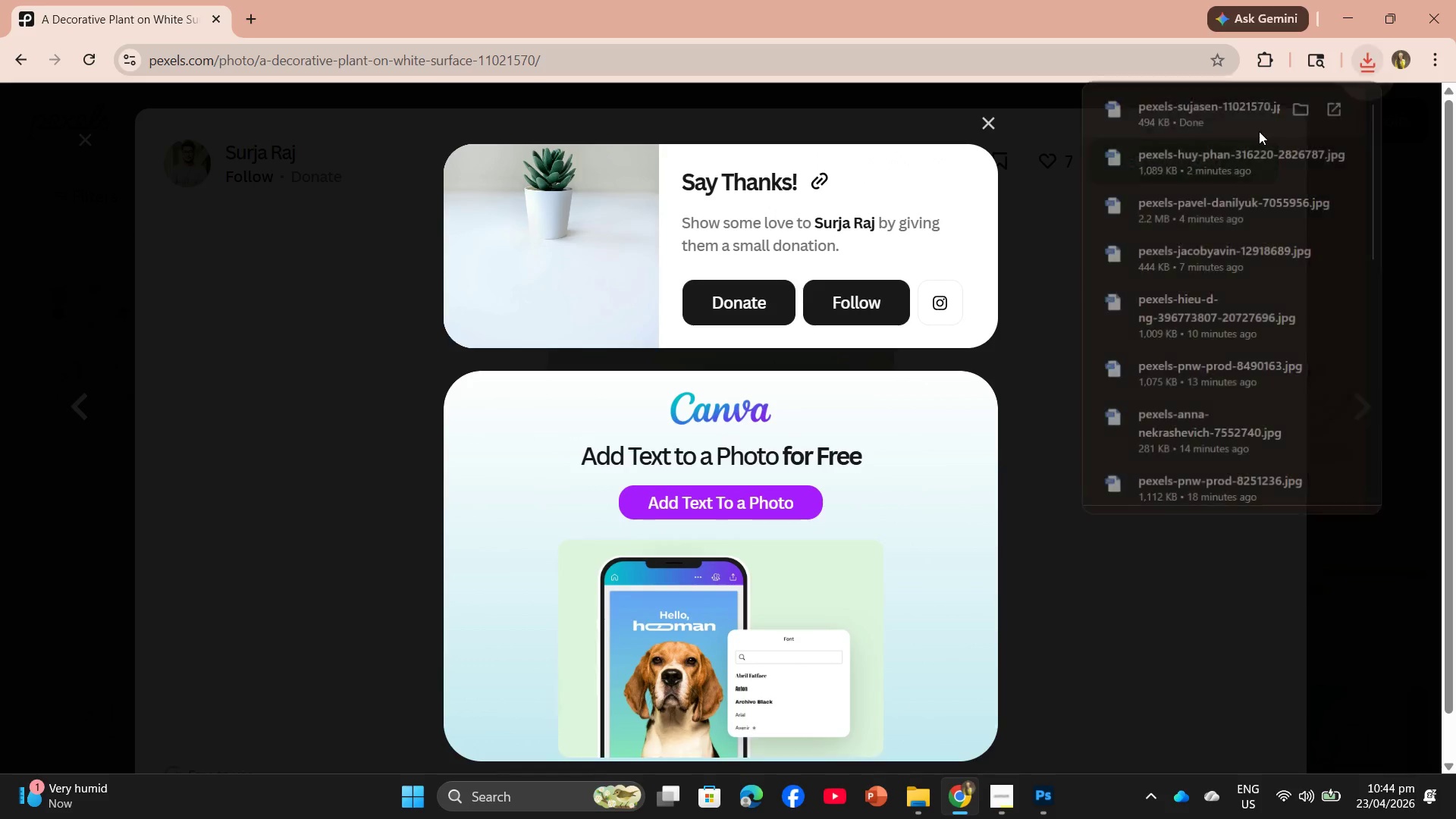 
left_click_drag(start_coordinate=[1232, 117], to_coordinate=[630, 64])
 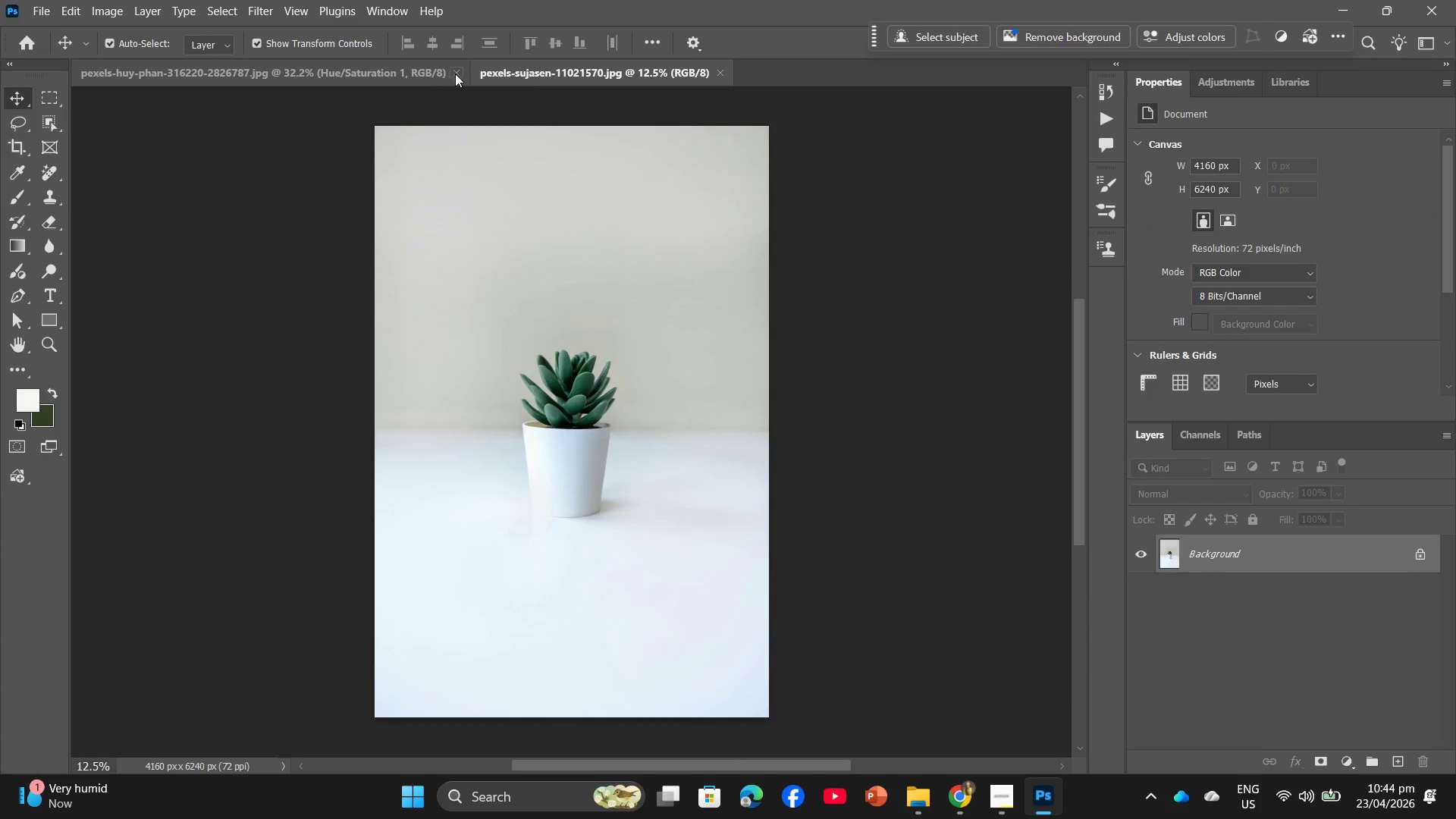 
left_click([457, 71])
 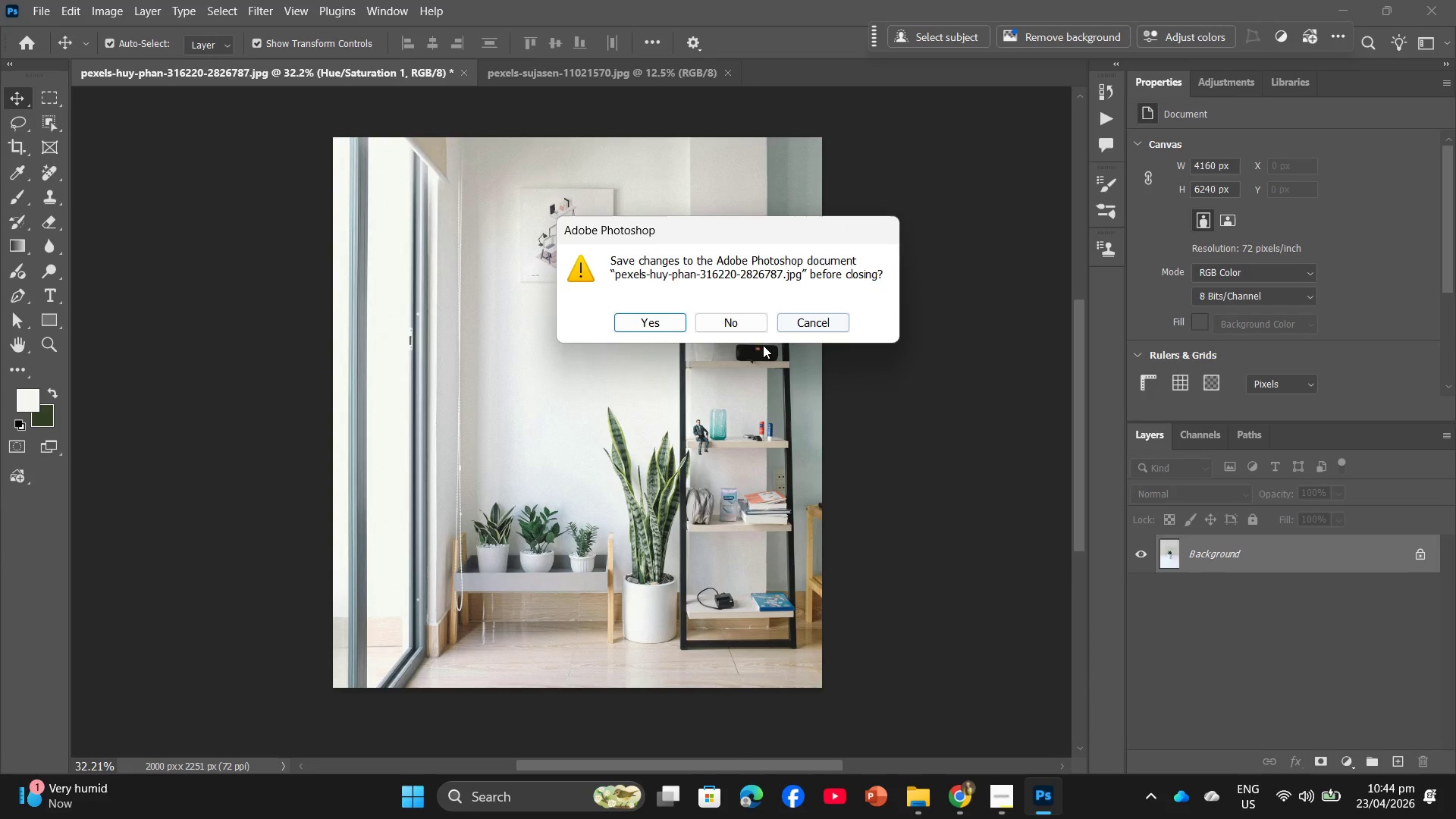 
left_click([741, 315])
 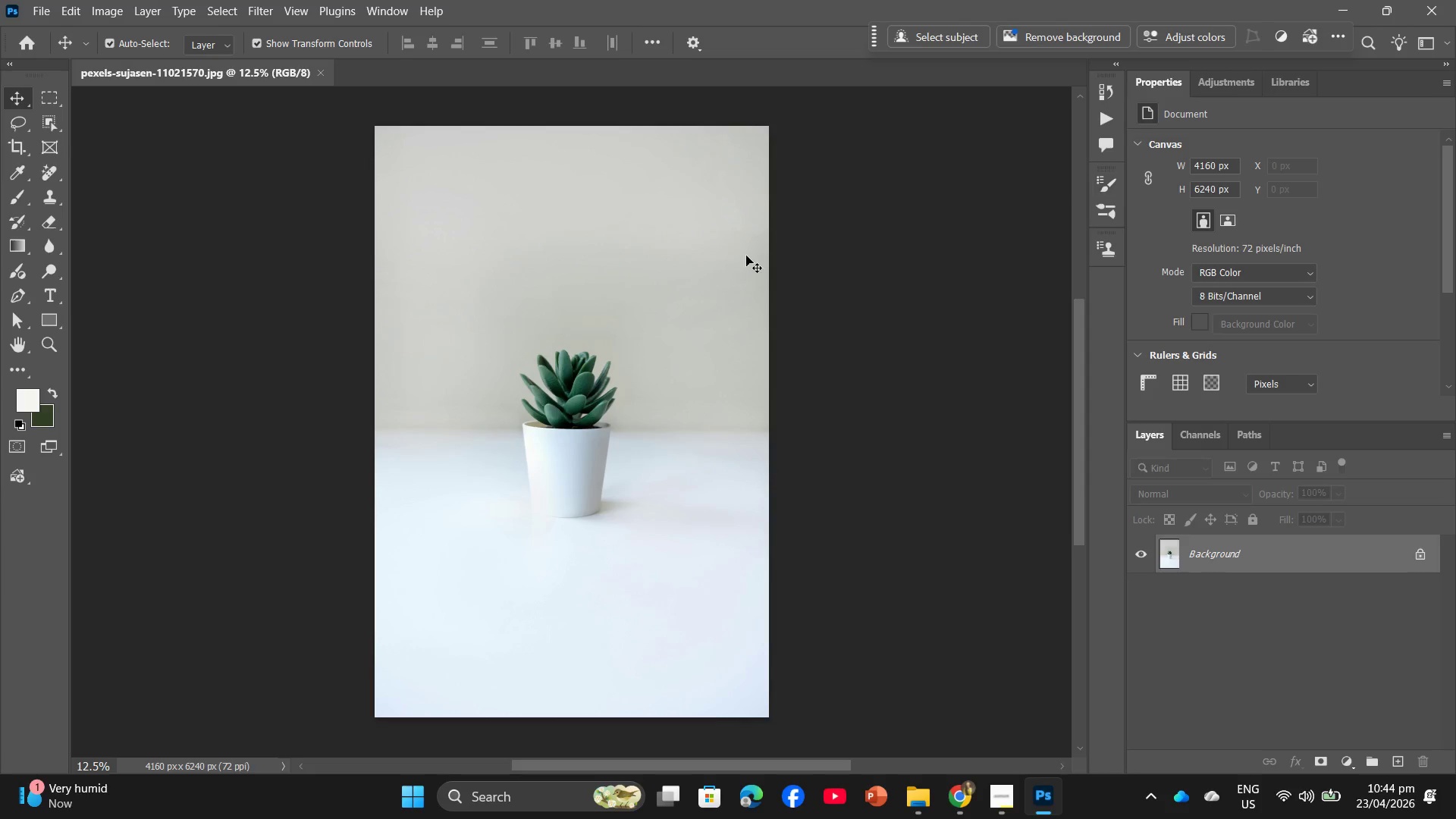 
left_click([95, 5])
 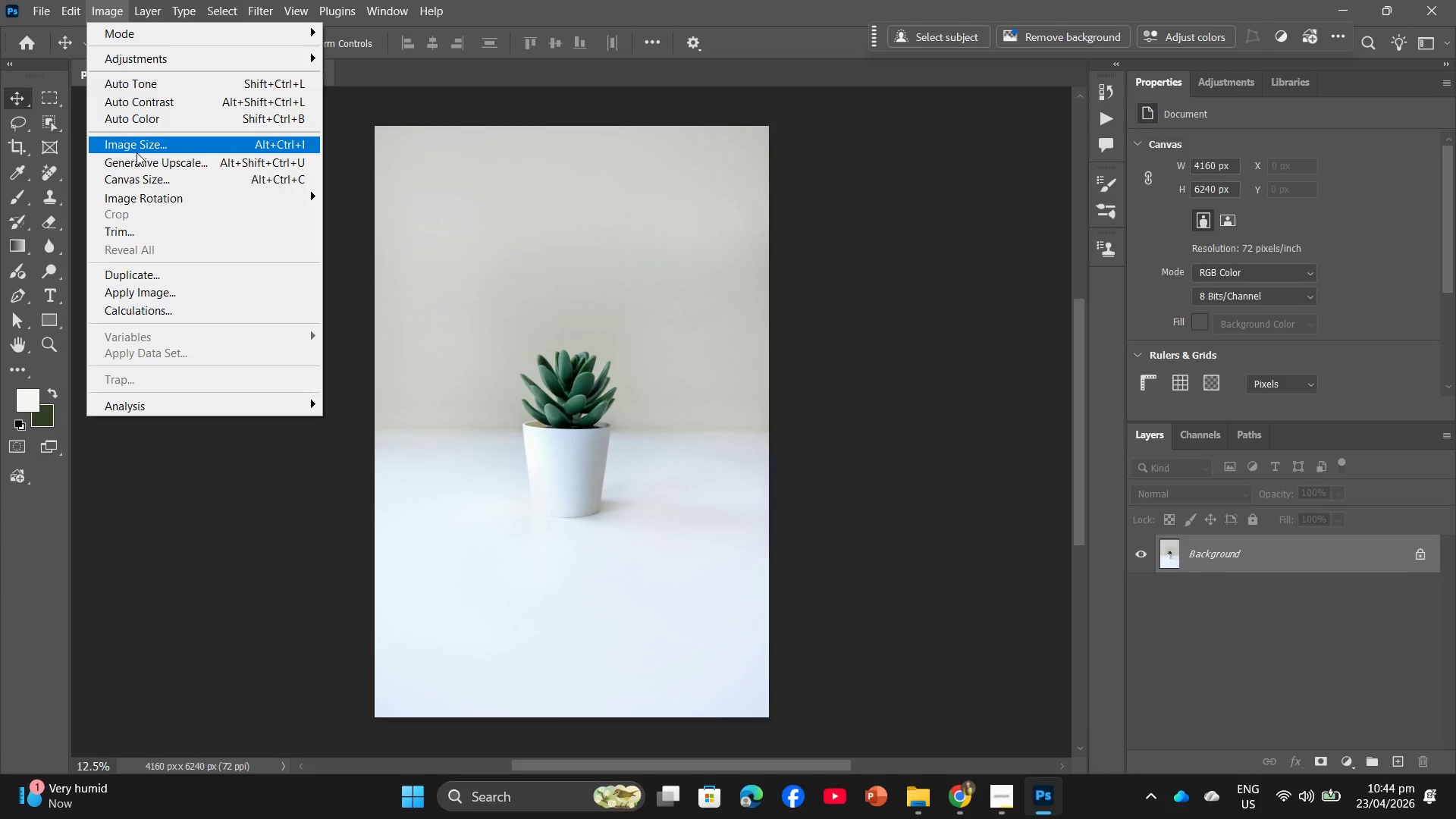 
left_click([139, 144])
 